 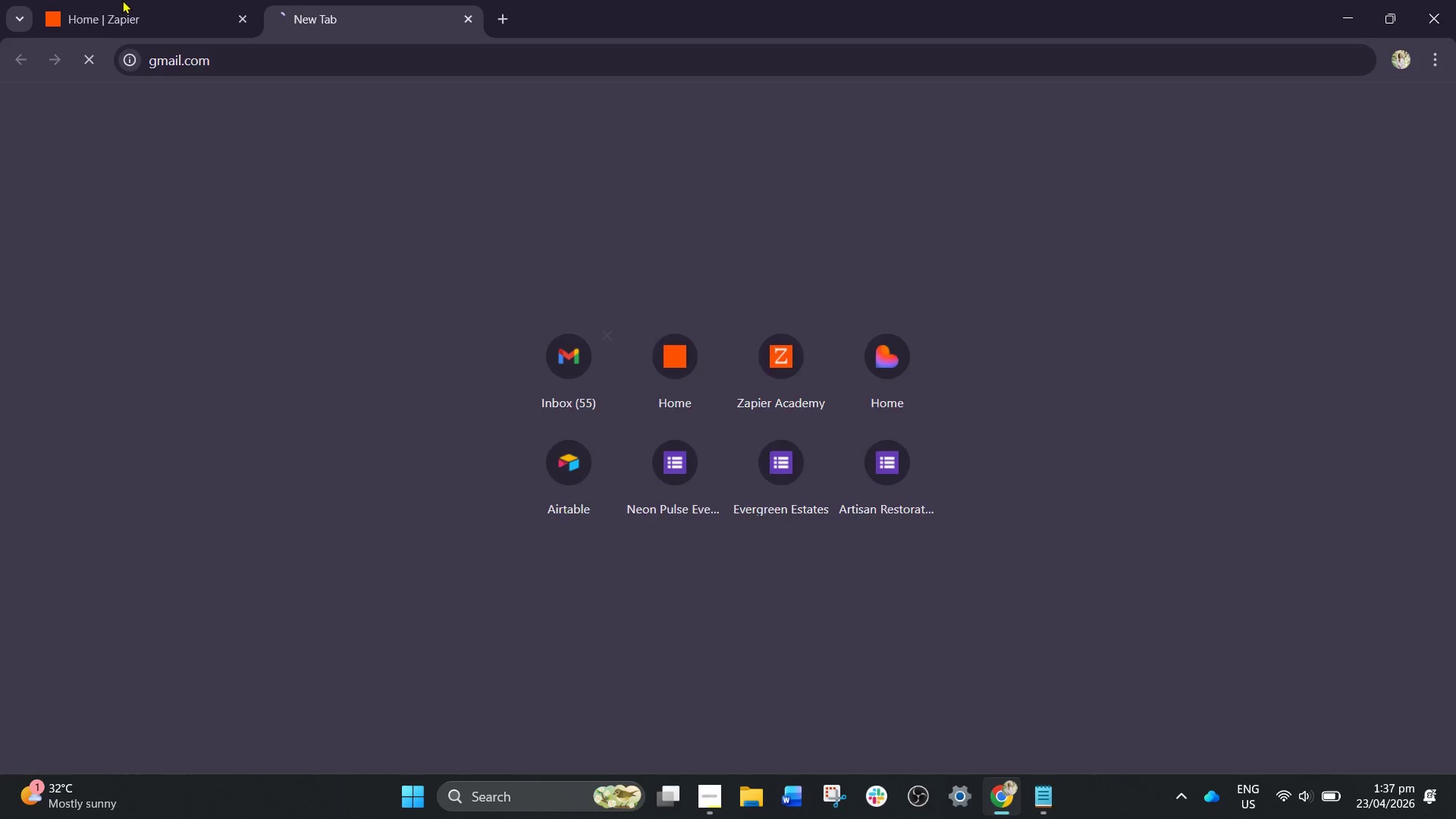 
left_click([116, 0])
 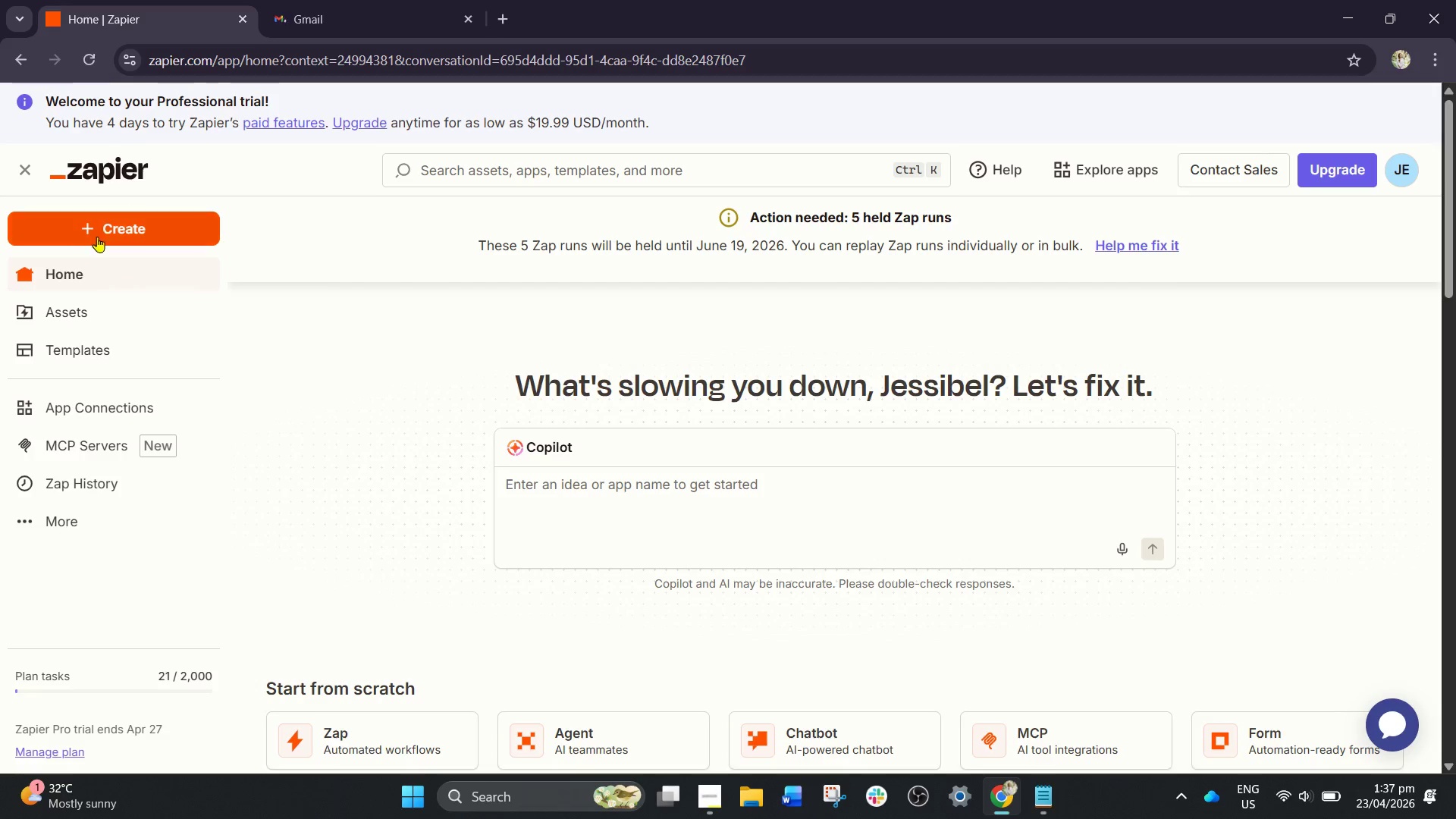 
wait(5.75)
 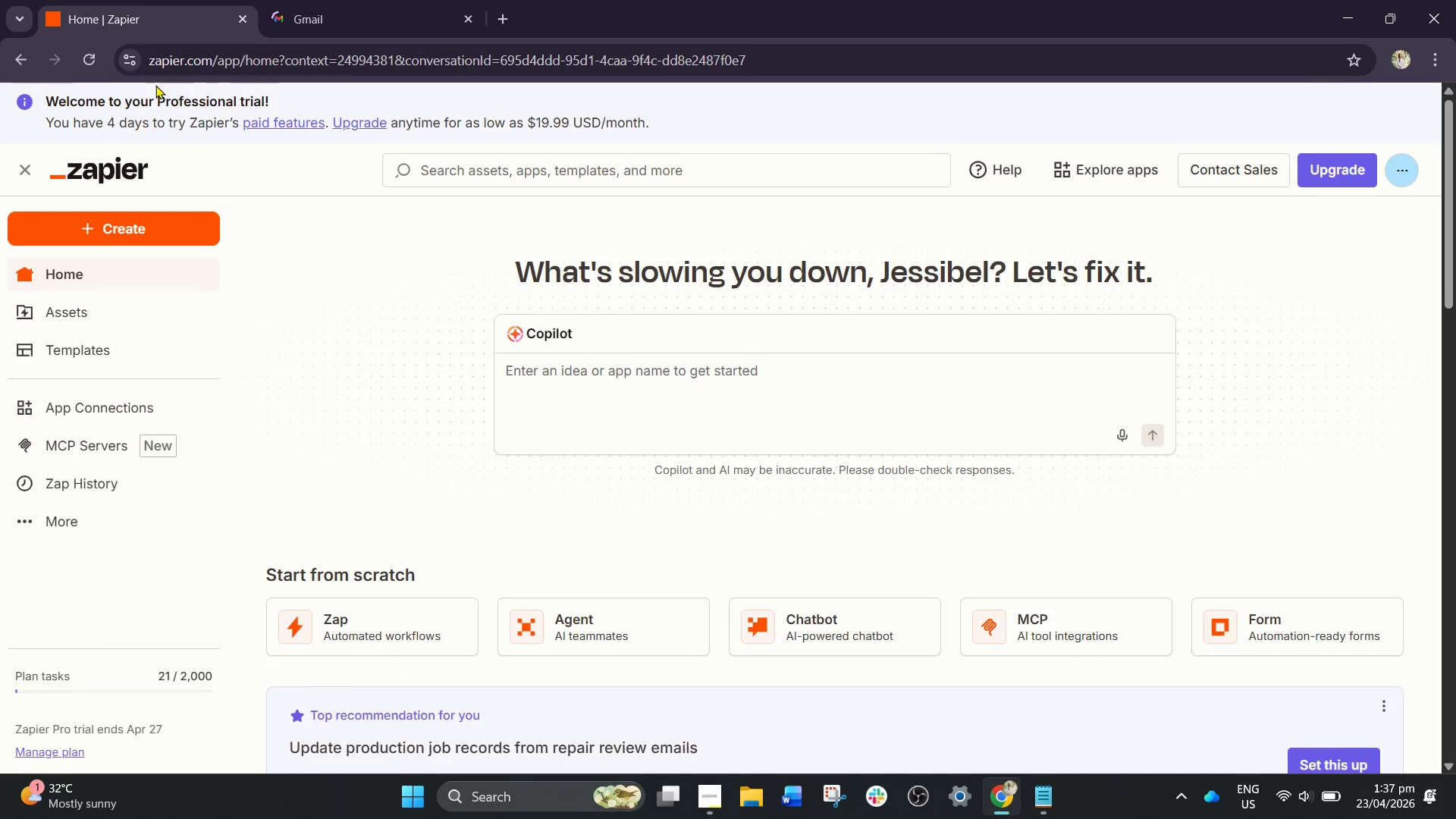 
left_click([114, 231])
 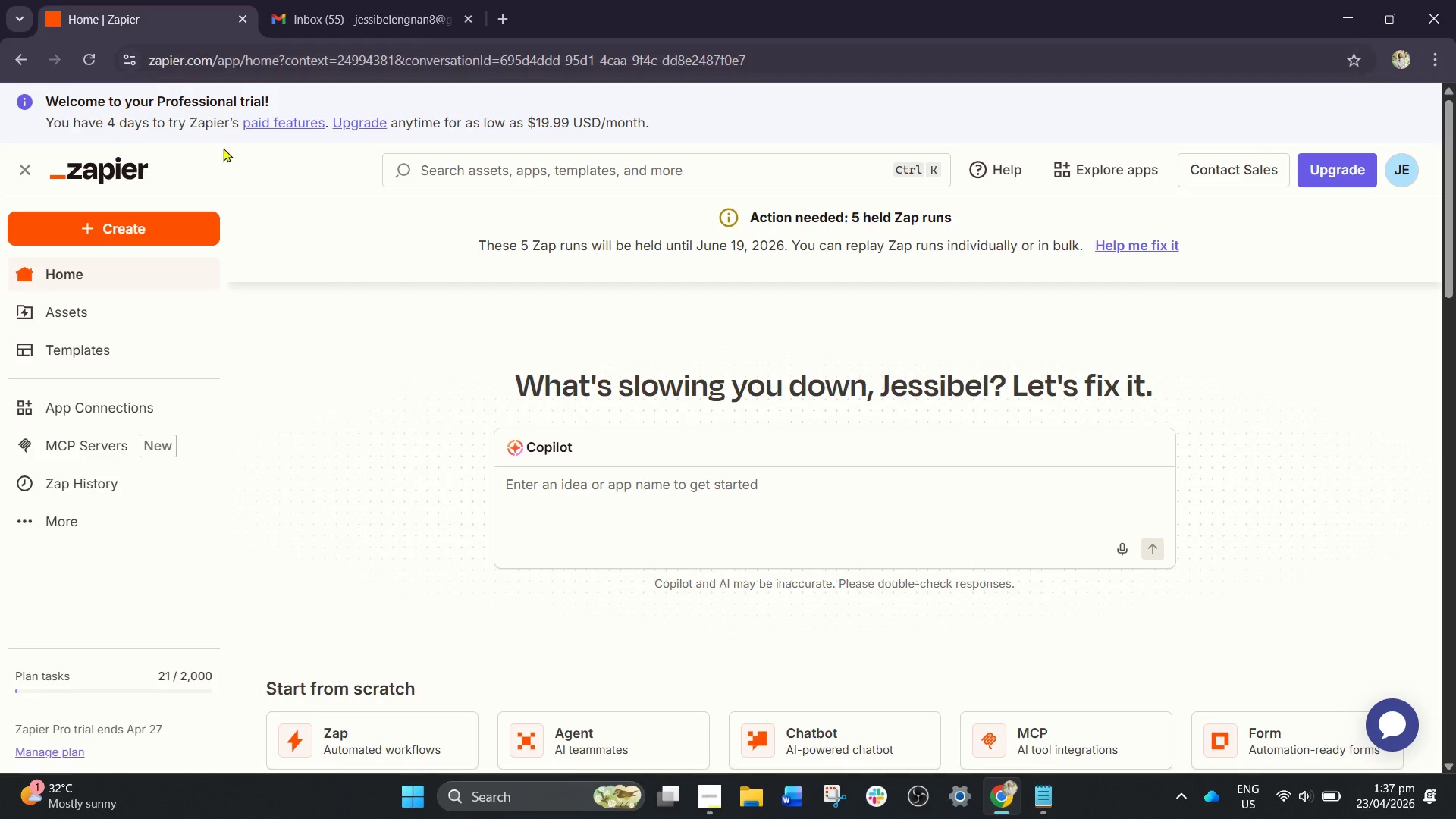 
left_click([163, 229])
 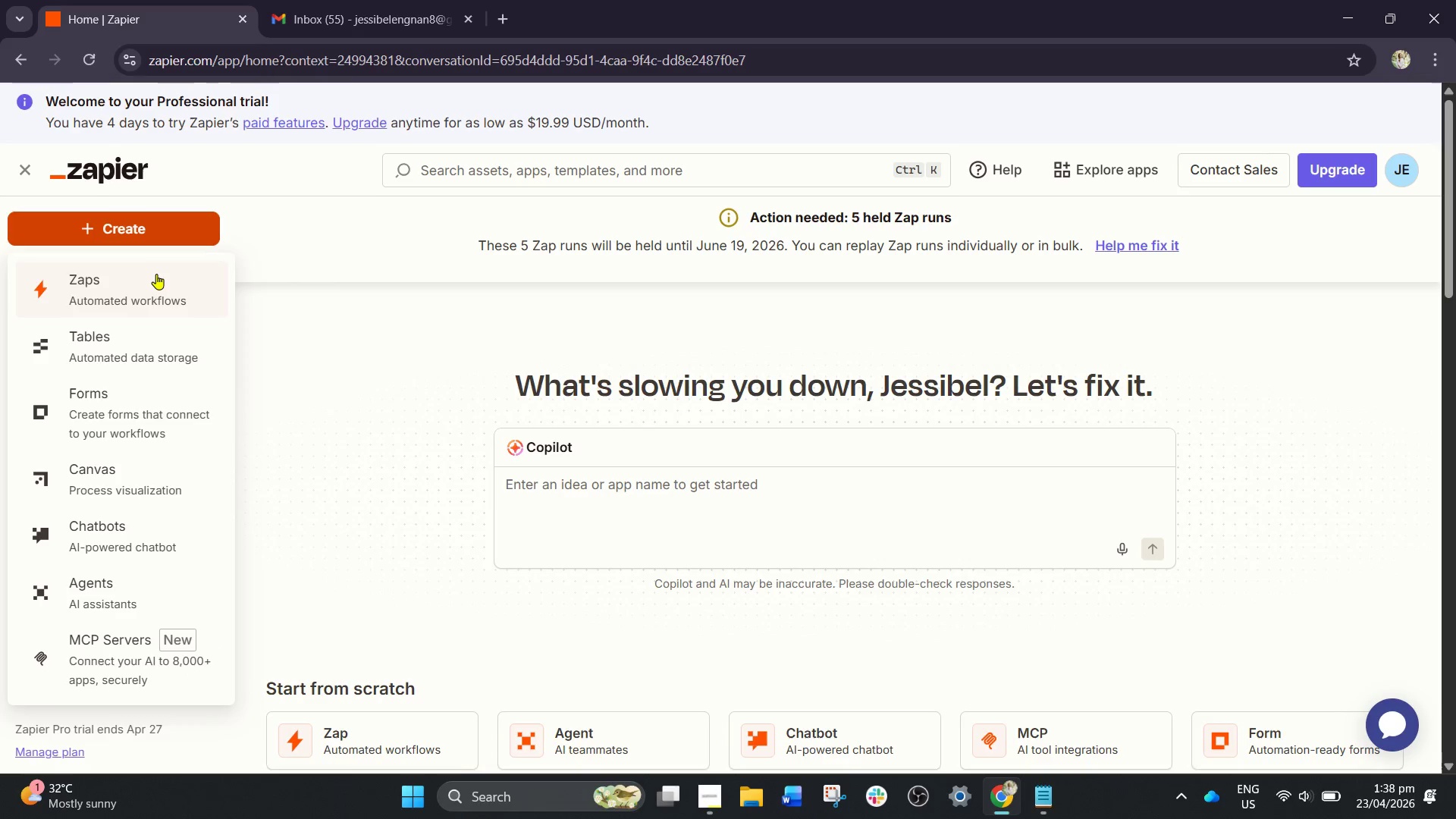 
left_click([156, 275])
 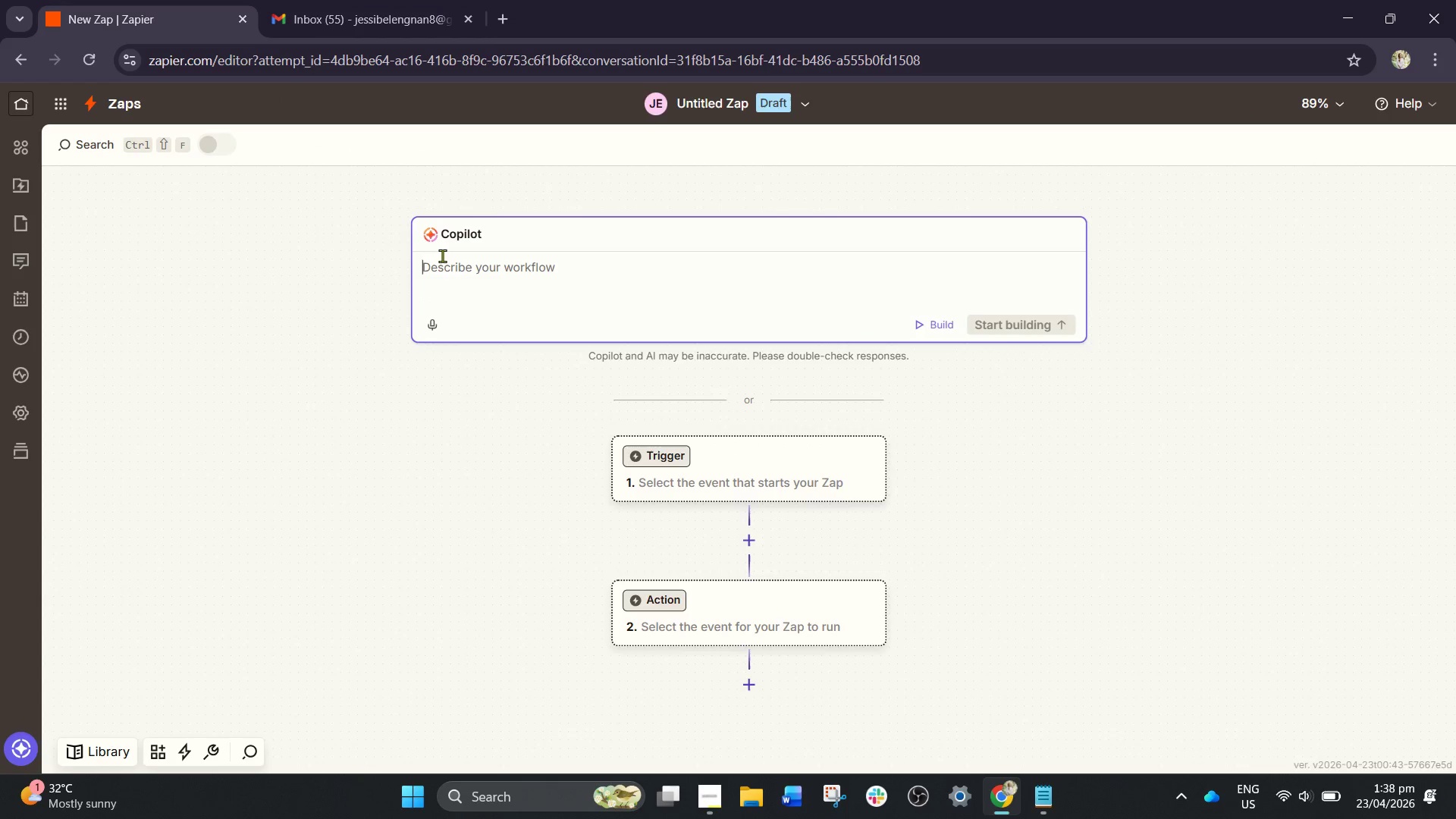 
wait(14.02)
 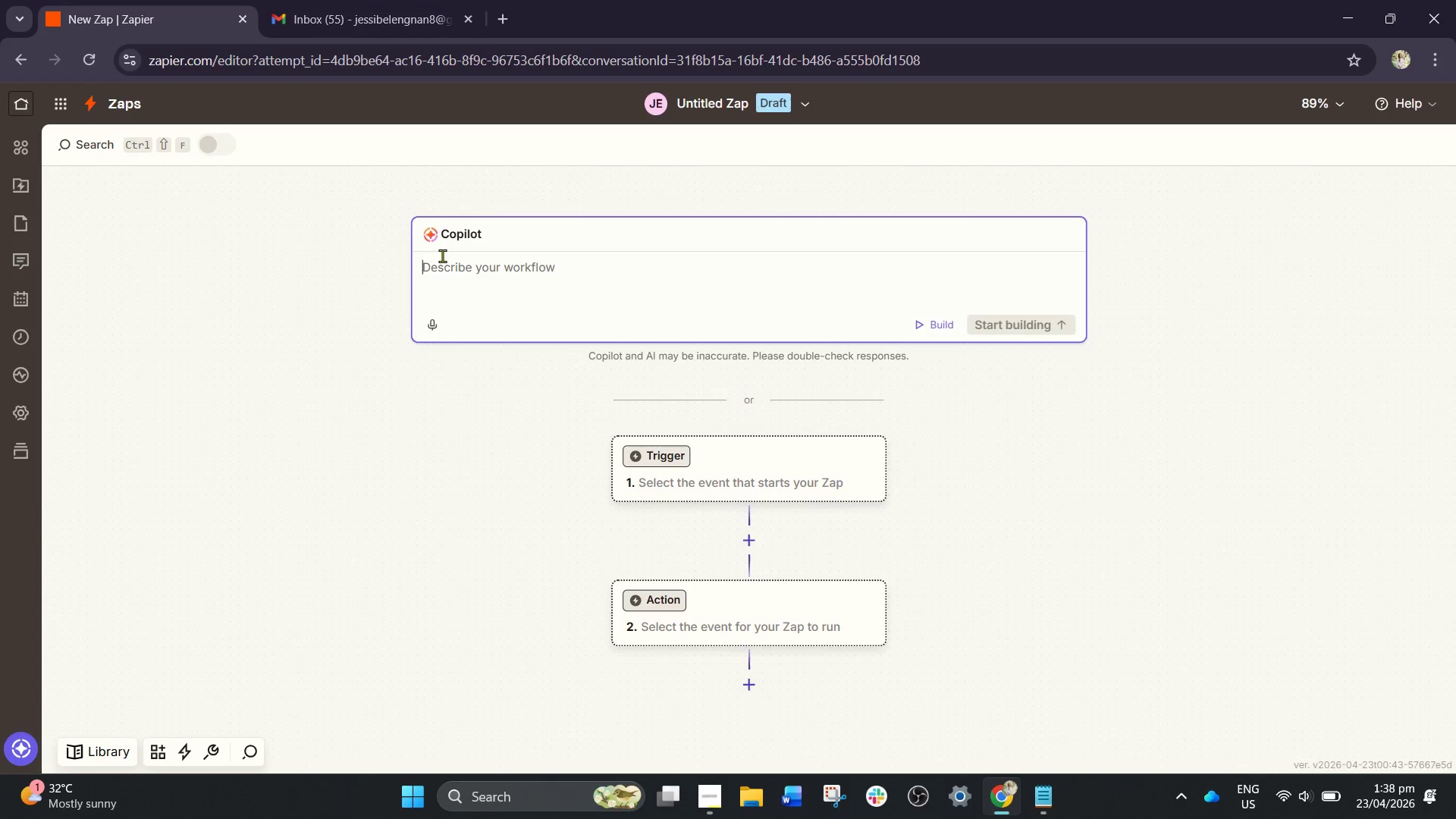 
scroll: coordinate [600, 196], scroll_direction: down, amount: 1.0
 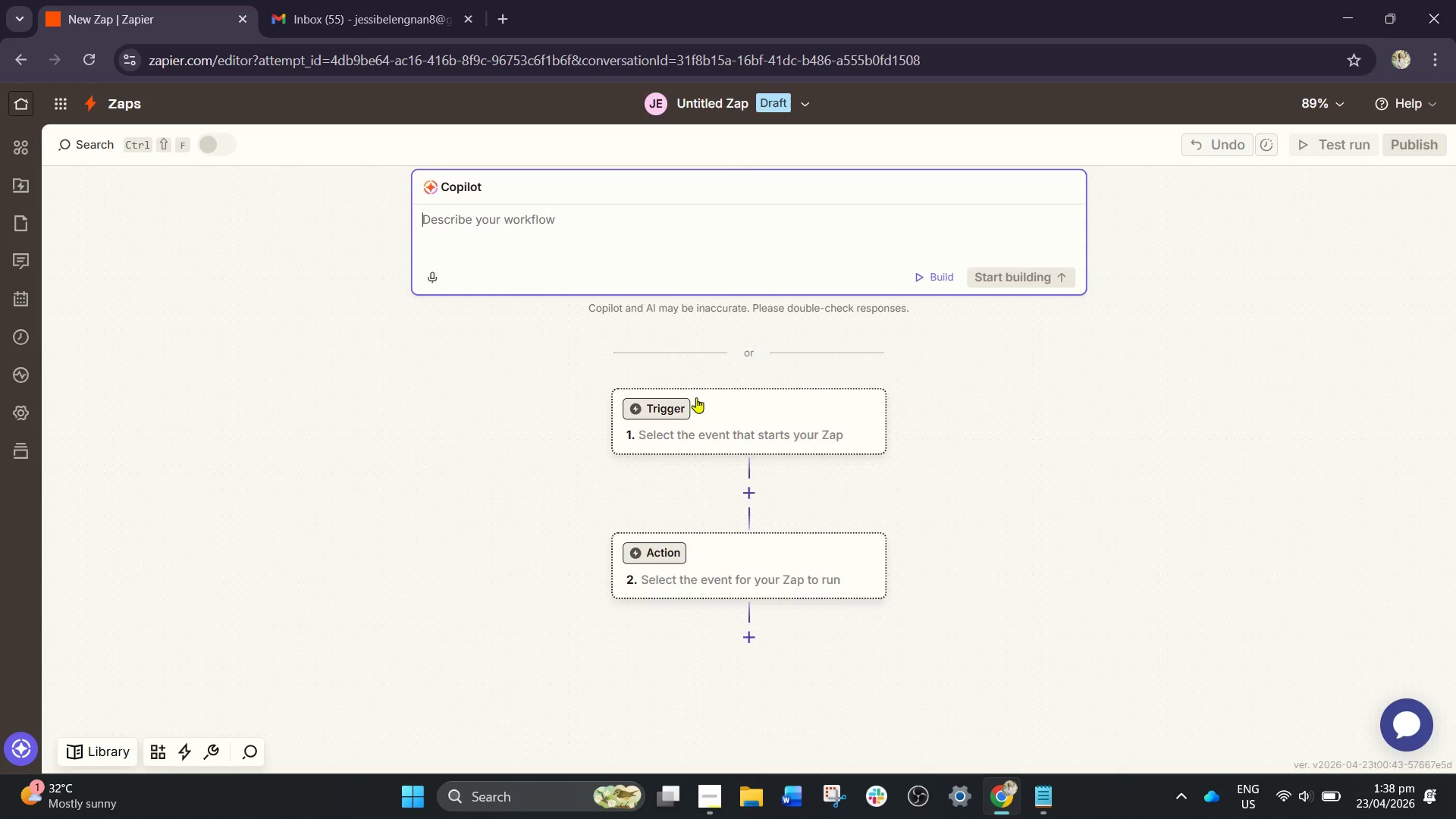 
left_click([668, 411])
 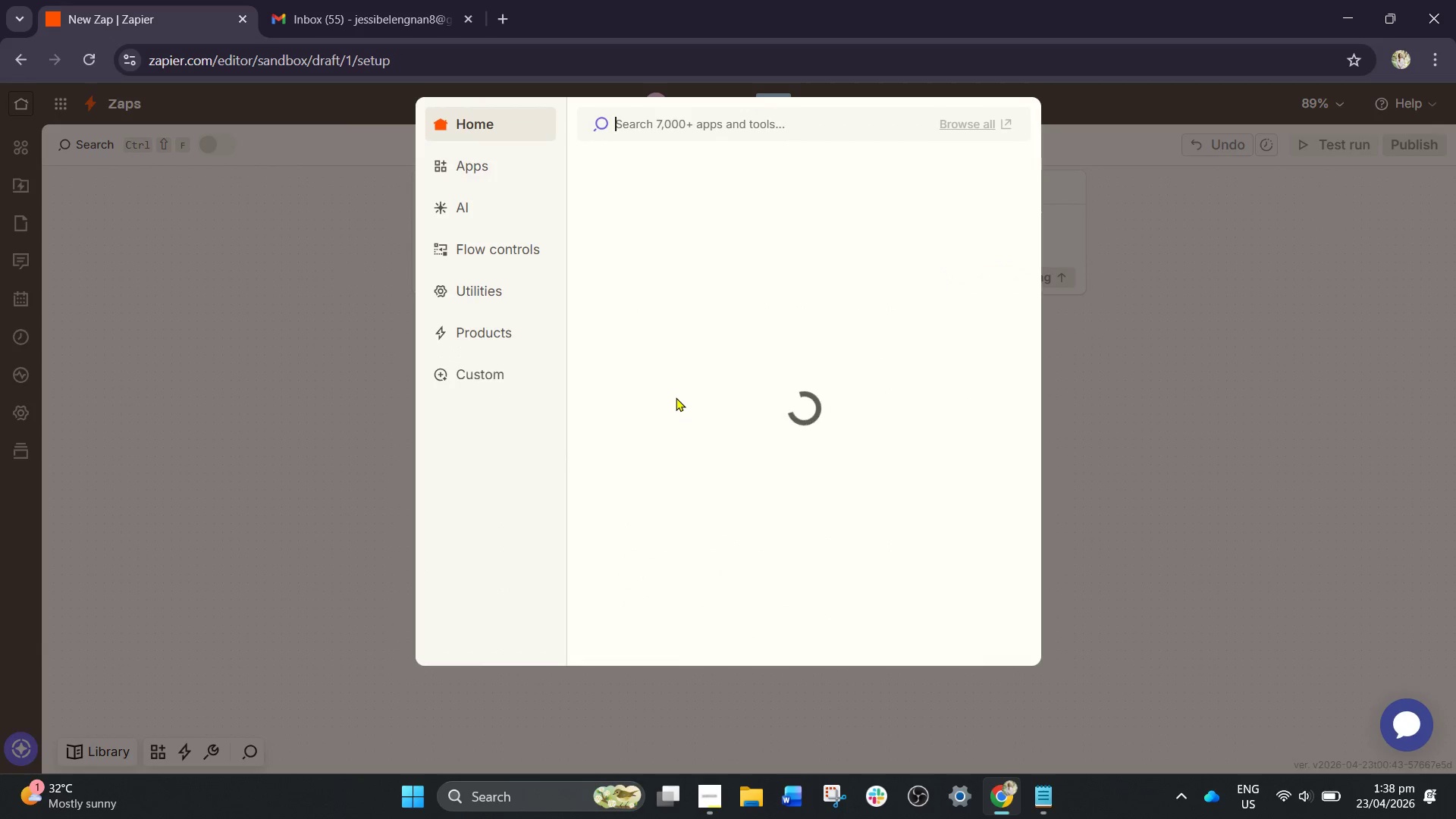 
mouse_move([819, 260])
 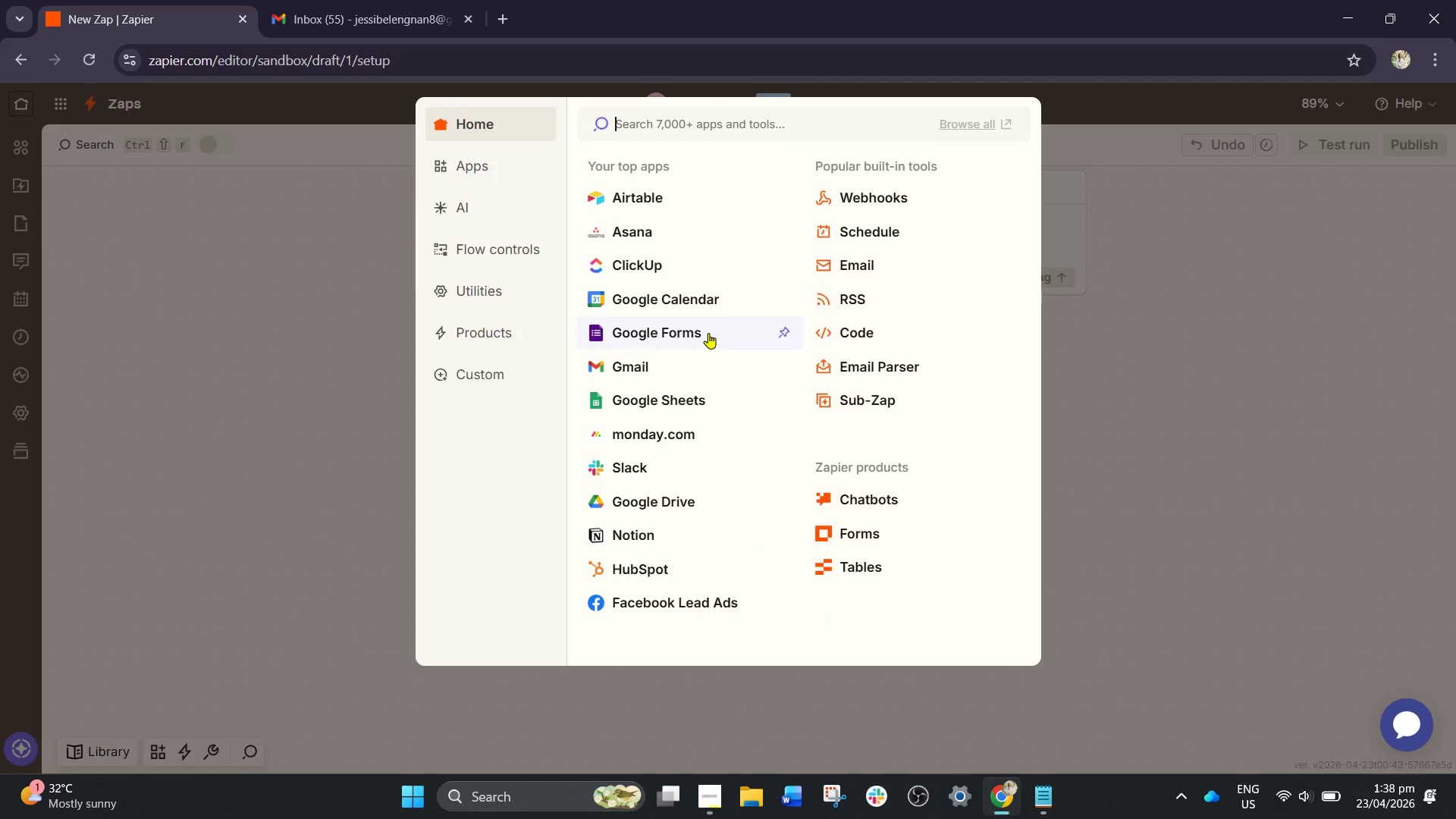 
left_click([708, 333])
 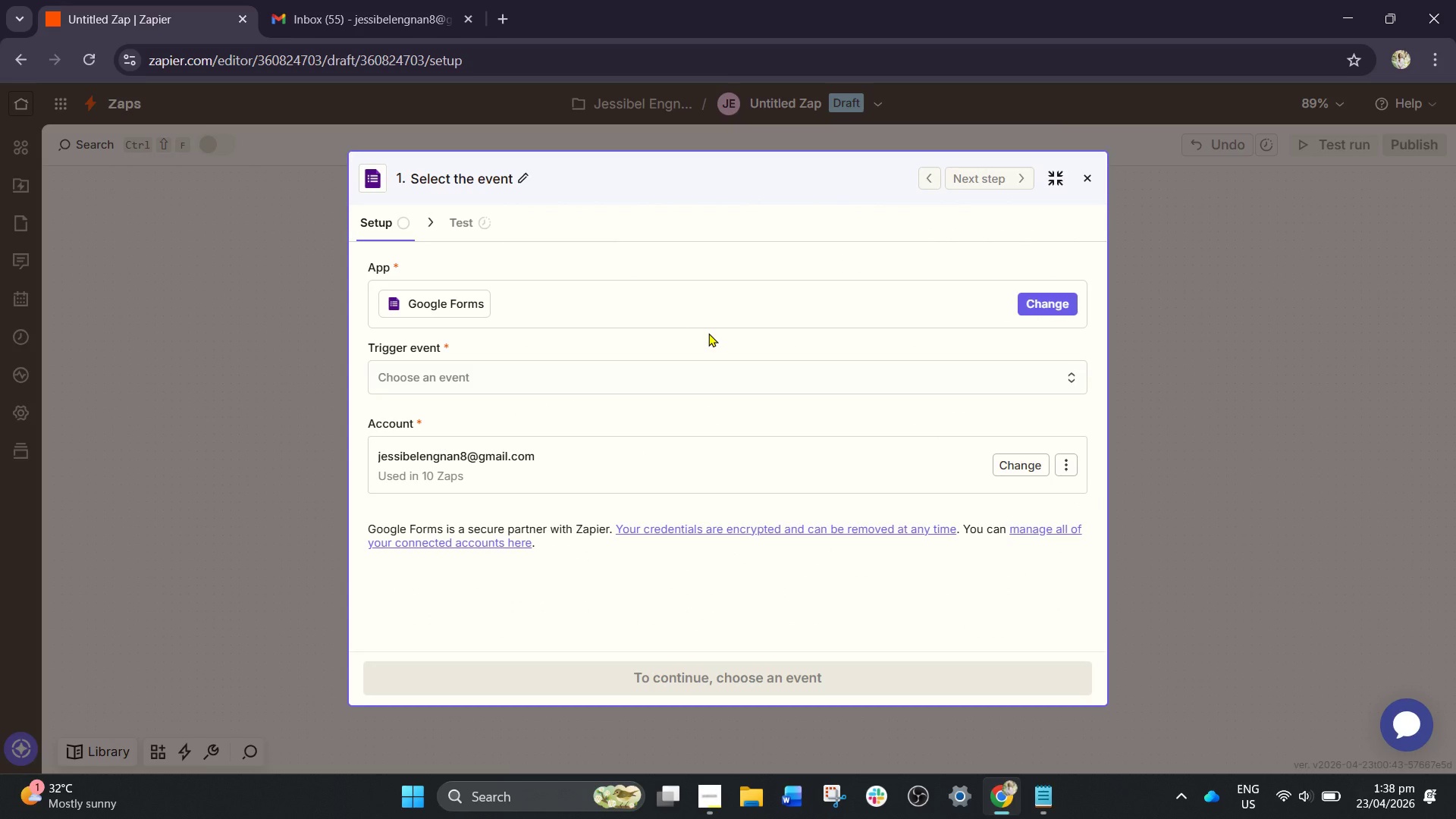 
wait(7.97)
 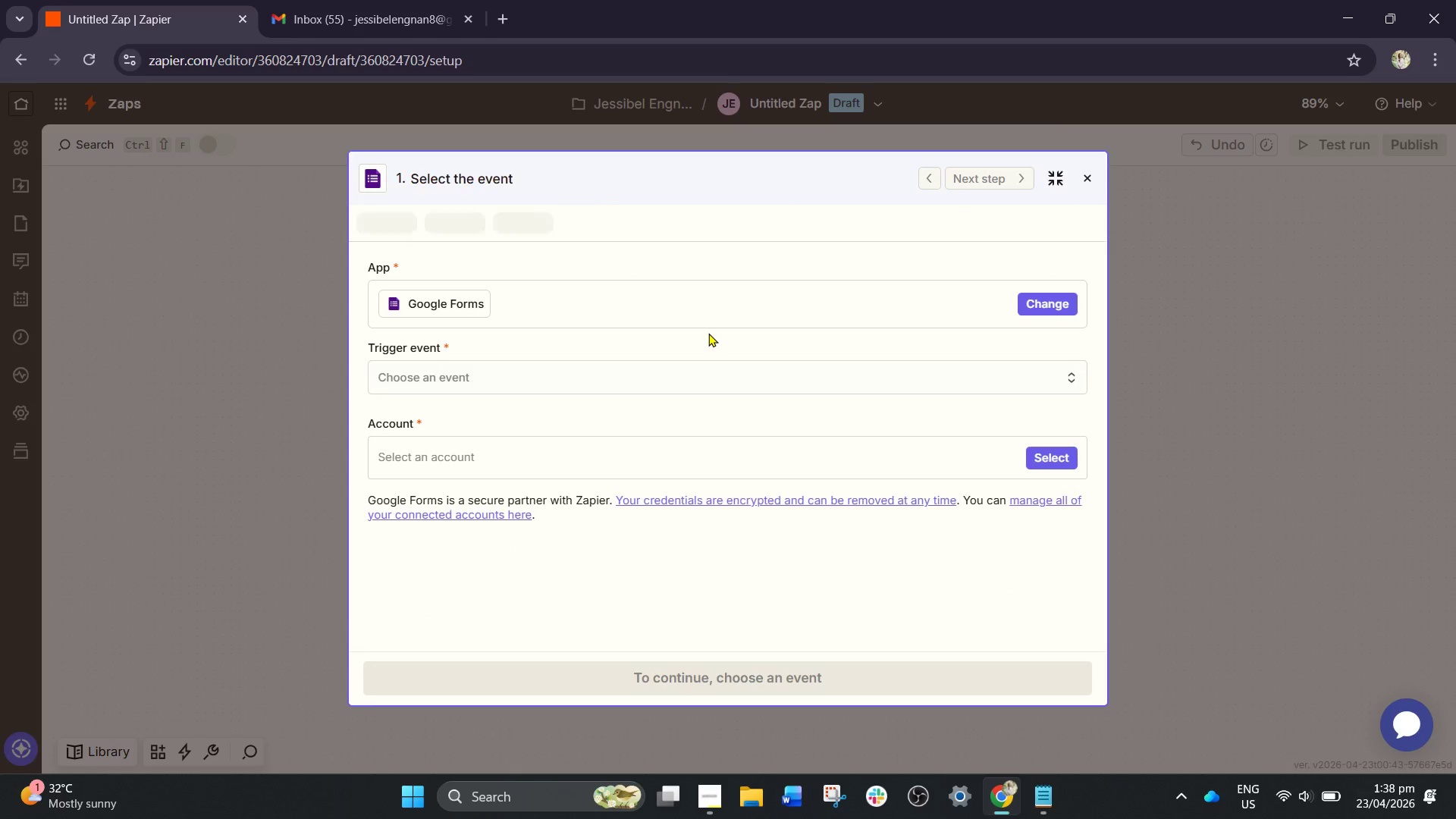 
left_click([695, 369])
 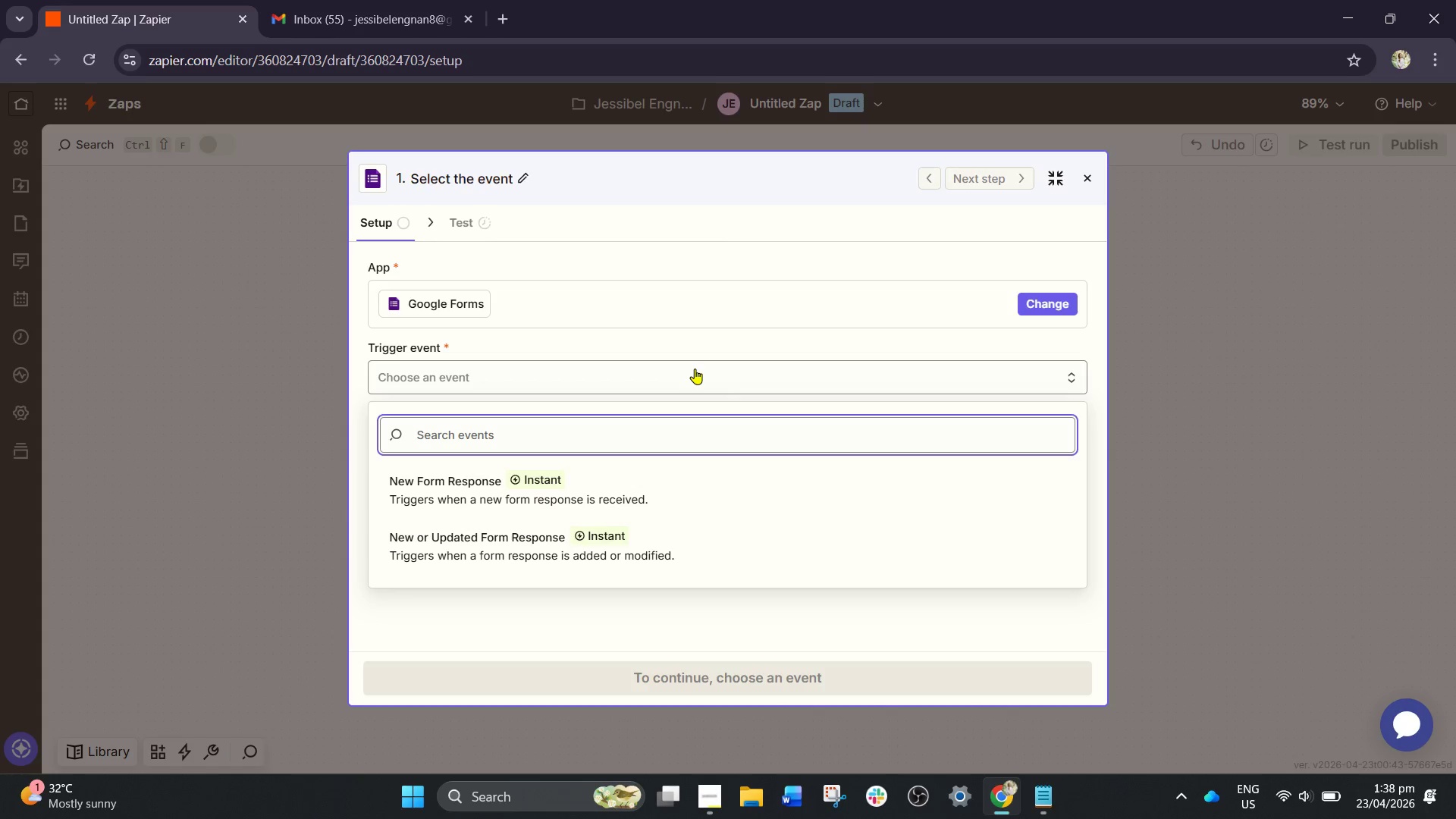 
wait(13.14)
 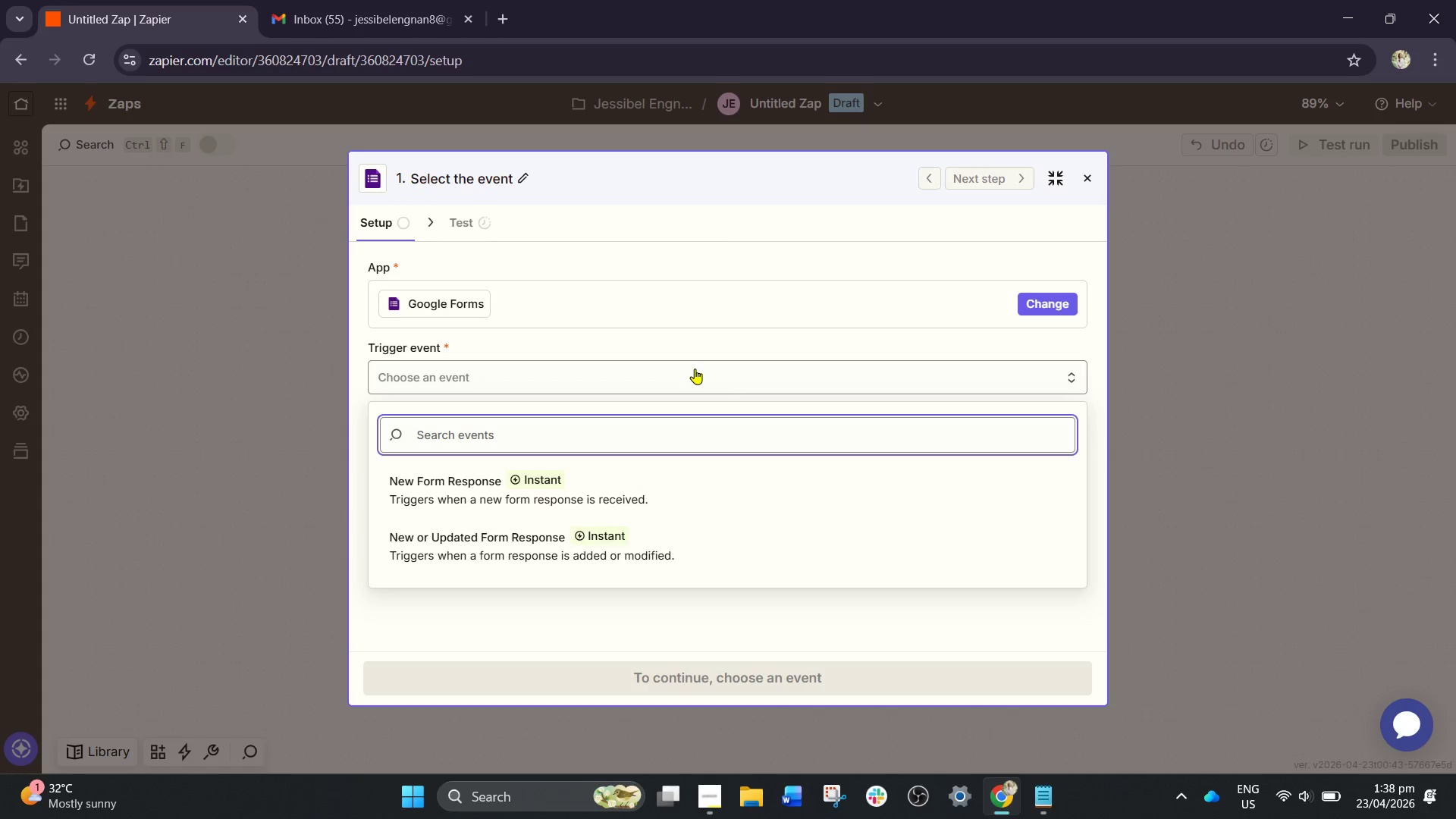 
left_click([654, 493])
 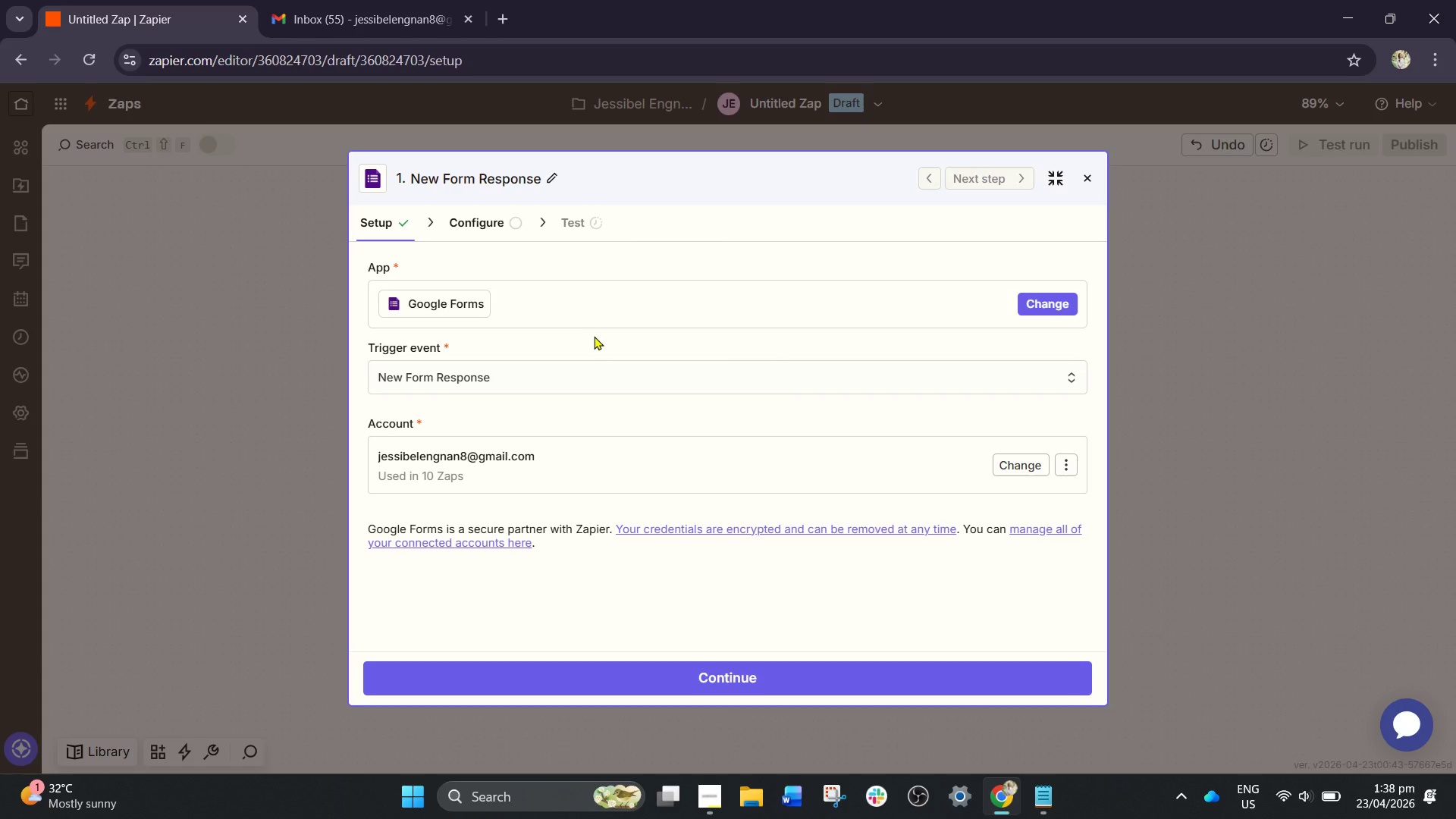 
wait(10.94)
 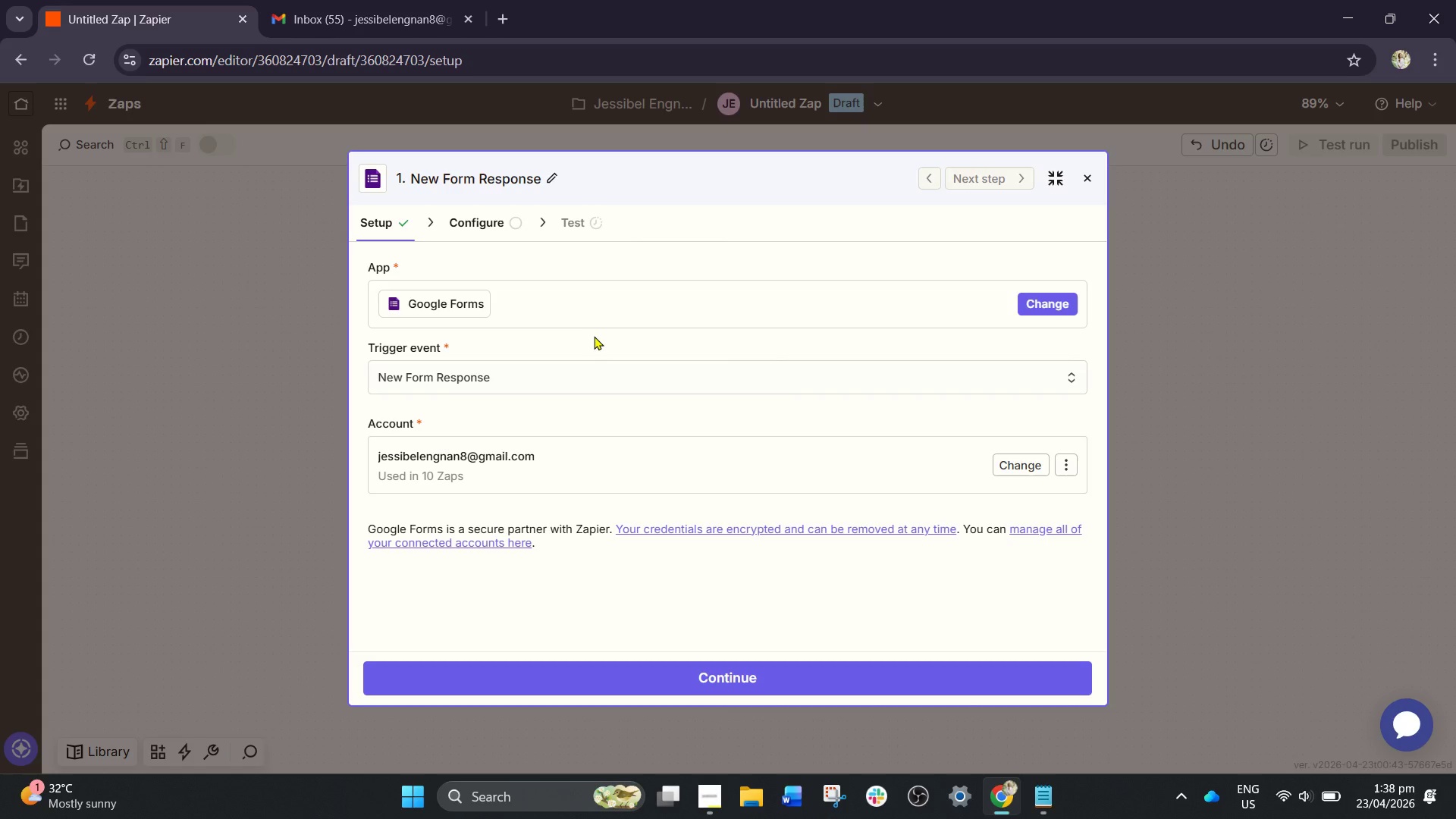 
left_click([799, 677])
 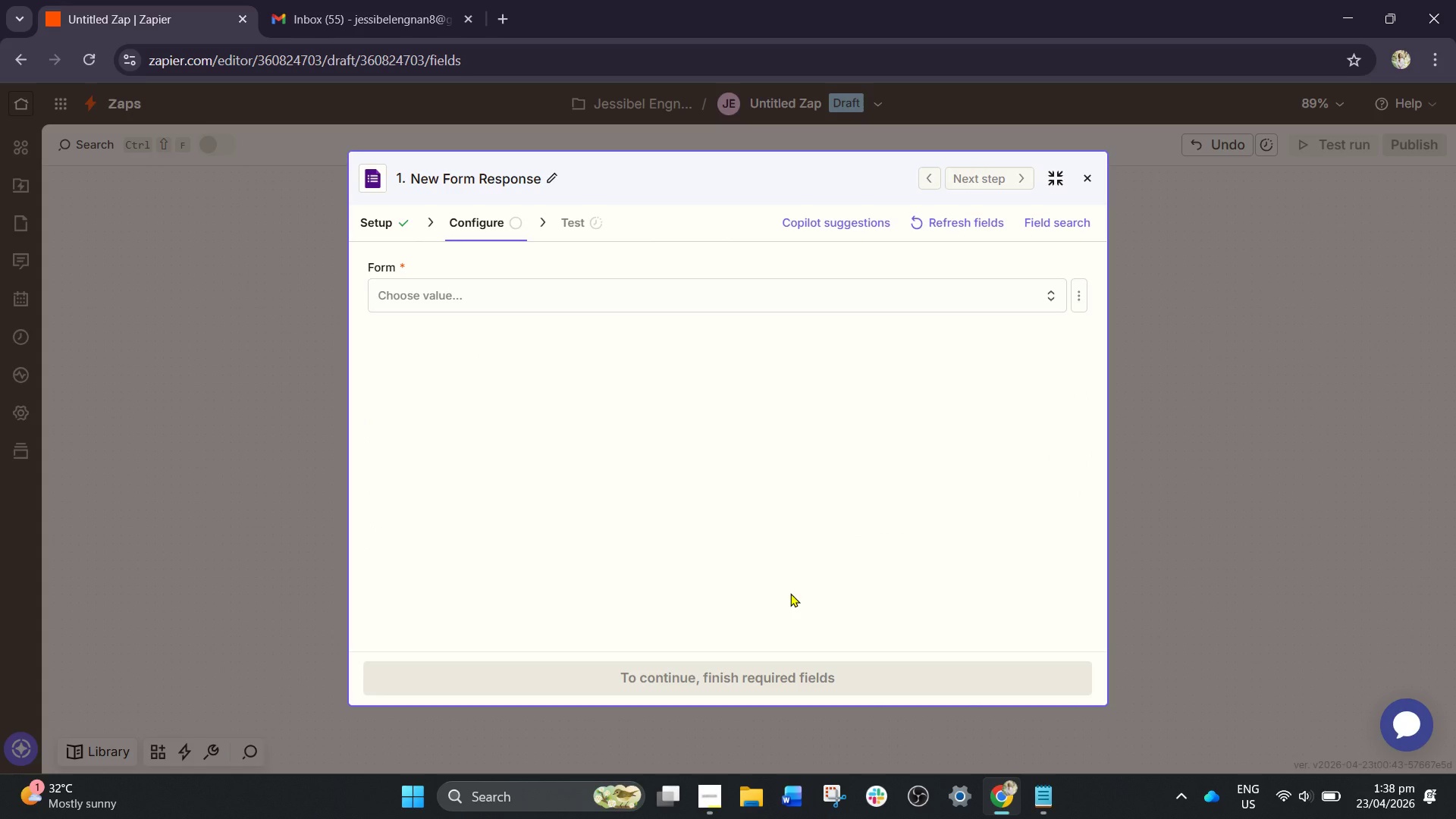 
wait(8.03)
 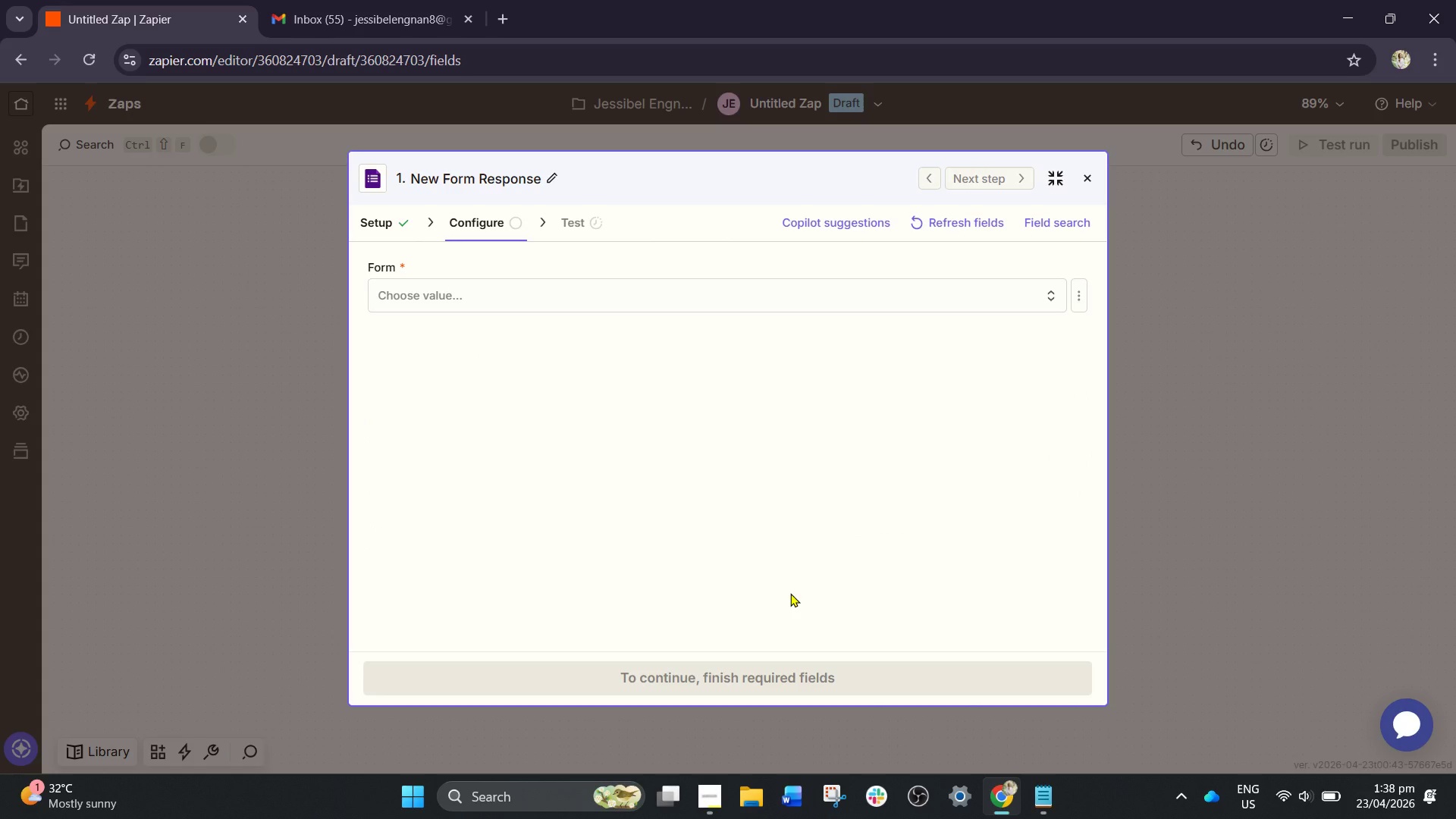 
left_click([381, 225])
 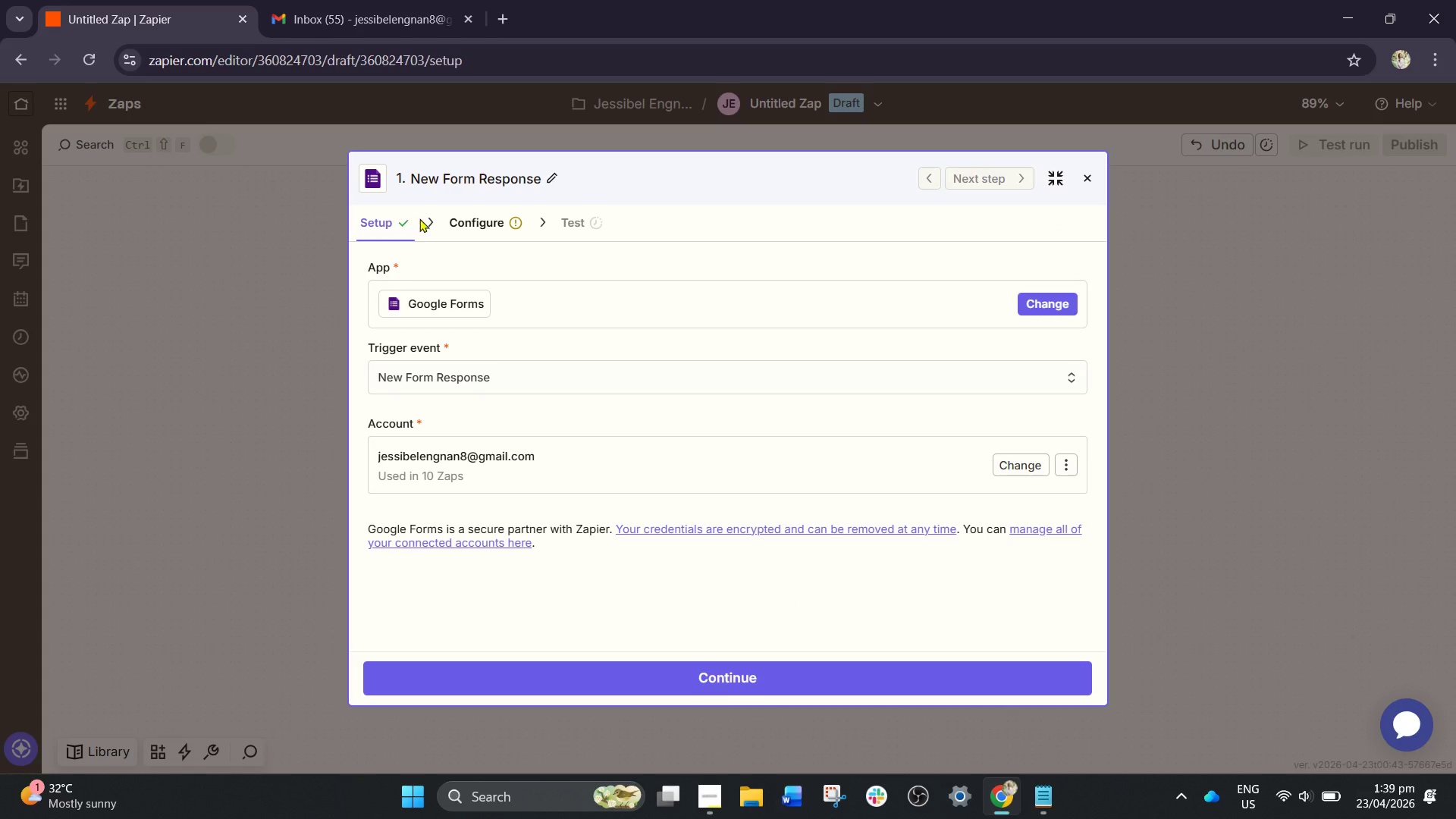 
left_click([448, 227])
 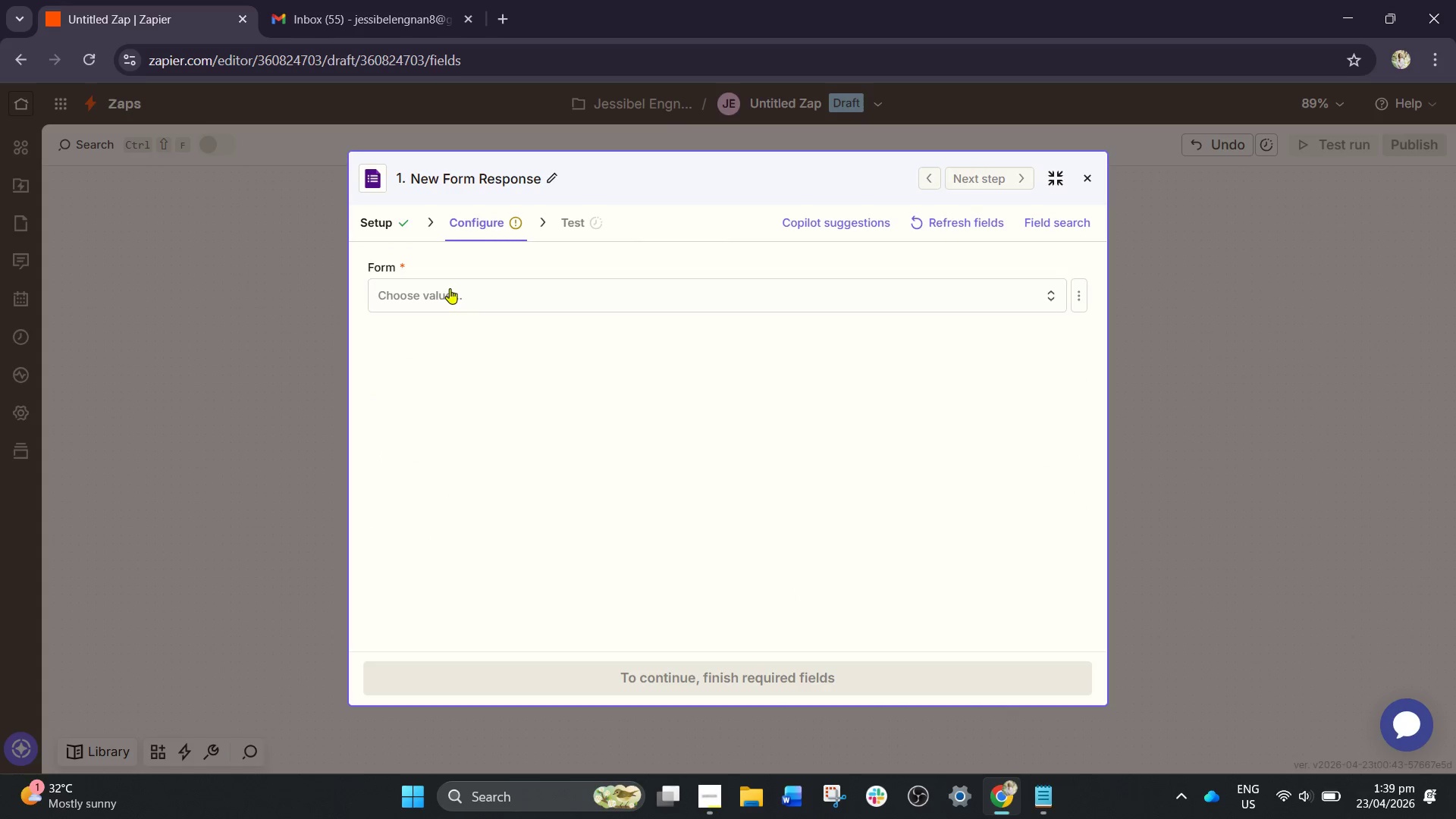 
left_click([444, 303])
 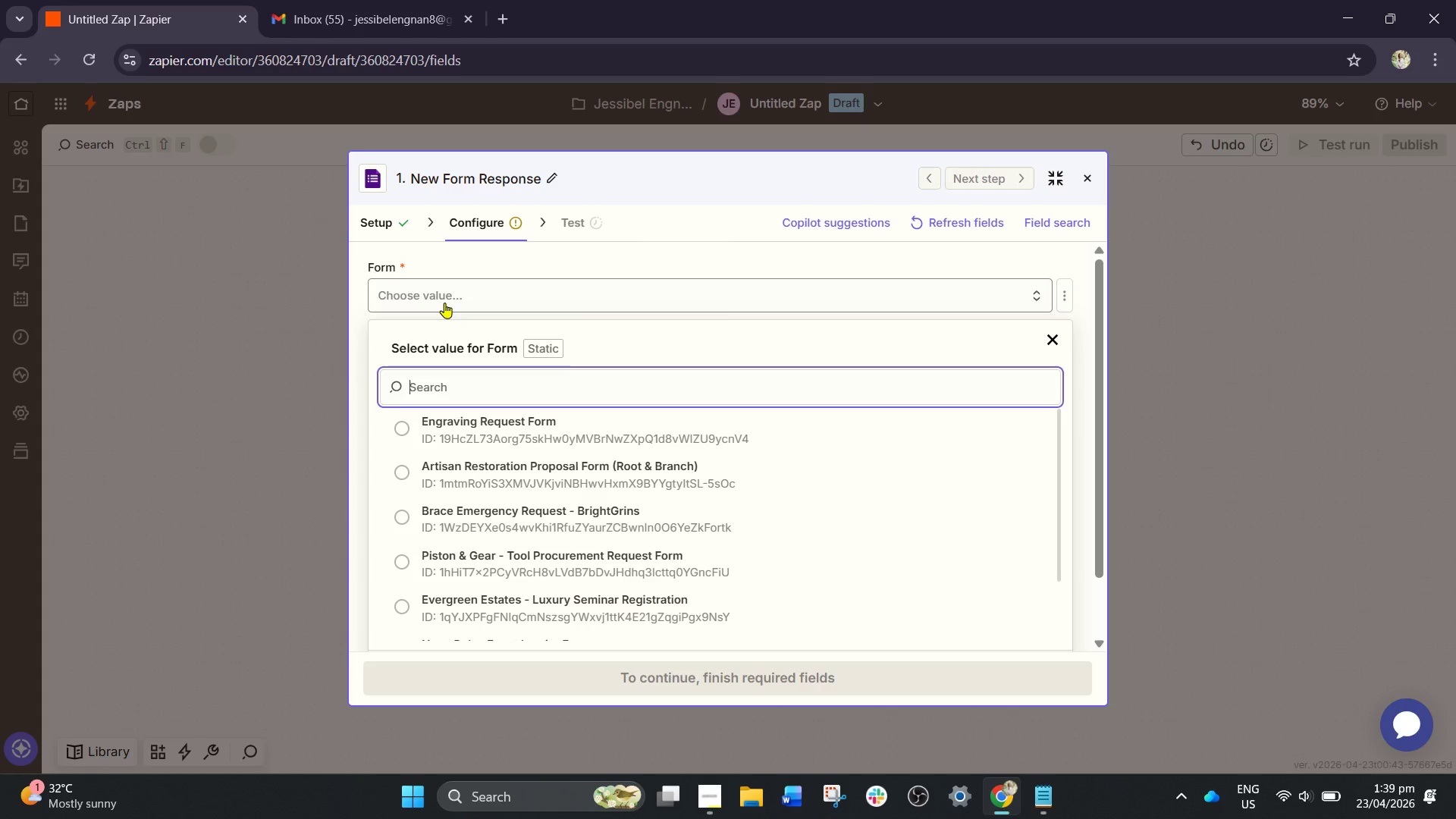 
wait(5.06)
 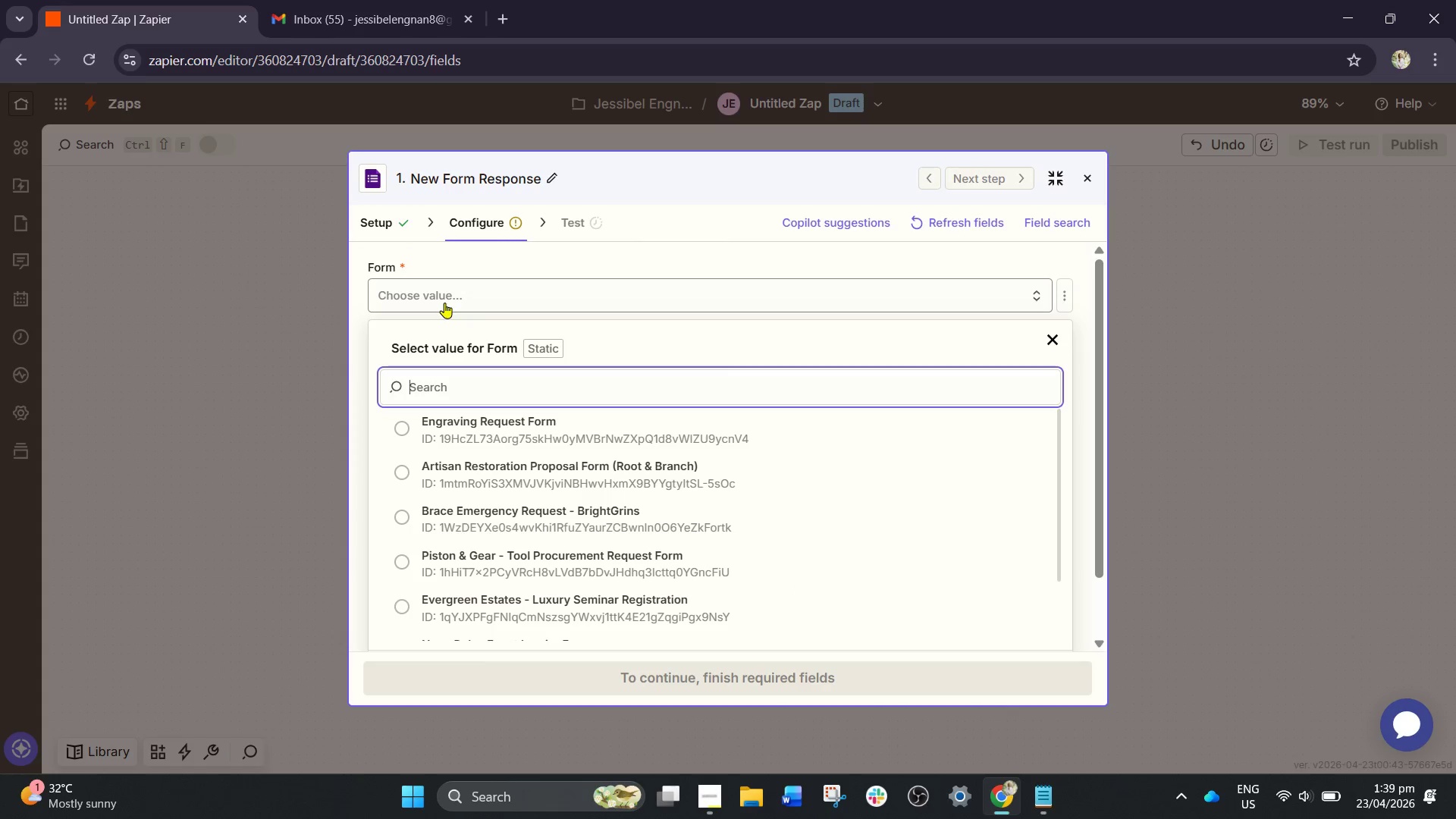 
type(conn)
key(Backspace)
key(Backspace)
key(Backspace)
key(Backspace)
type(reques)
 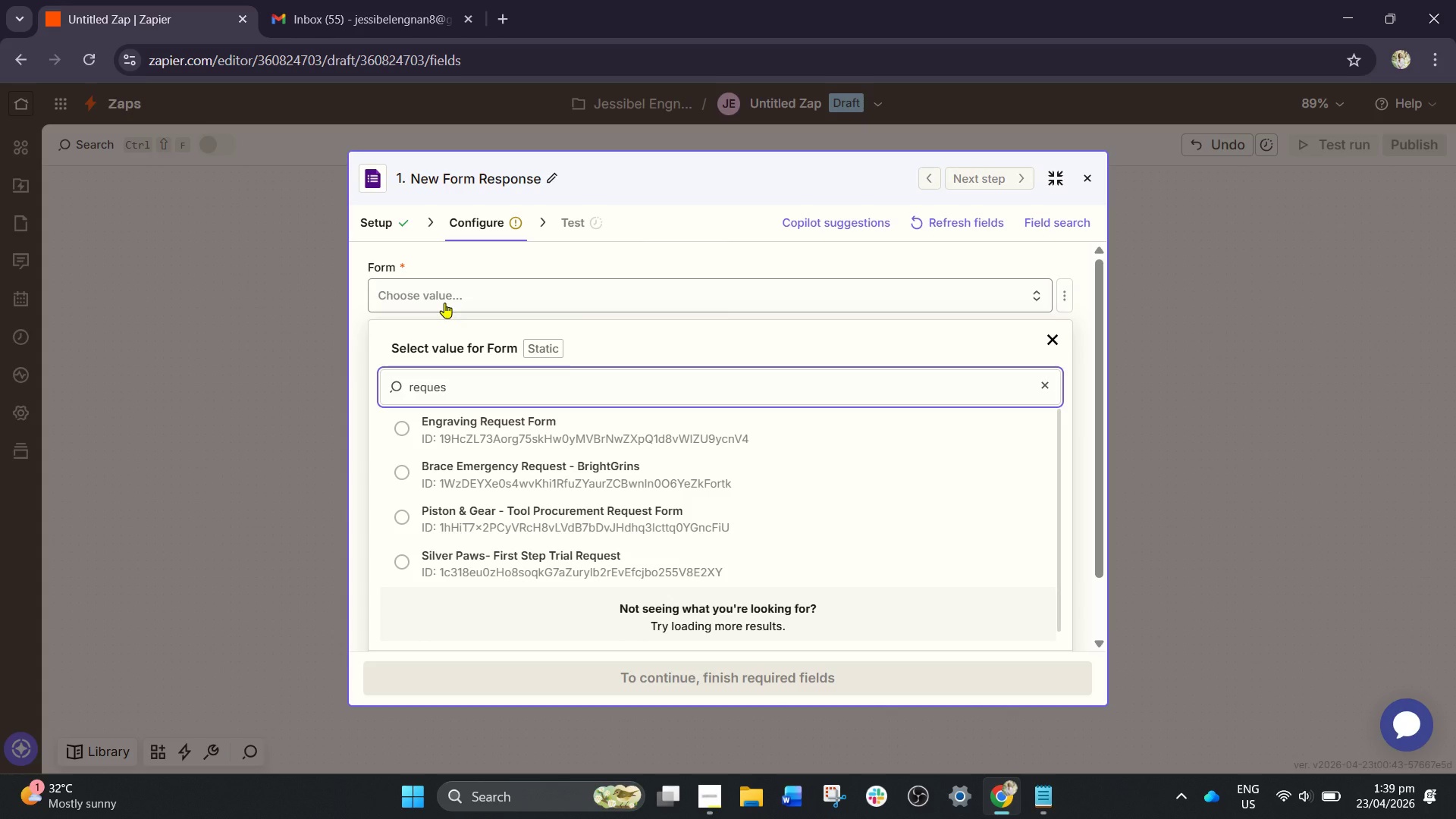 
hold_key(key=T, duration=0.31)
 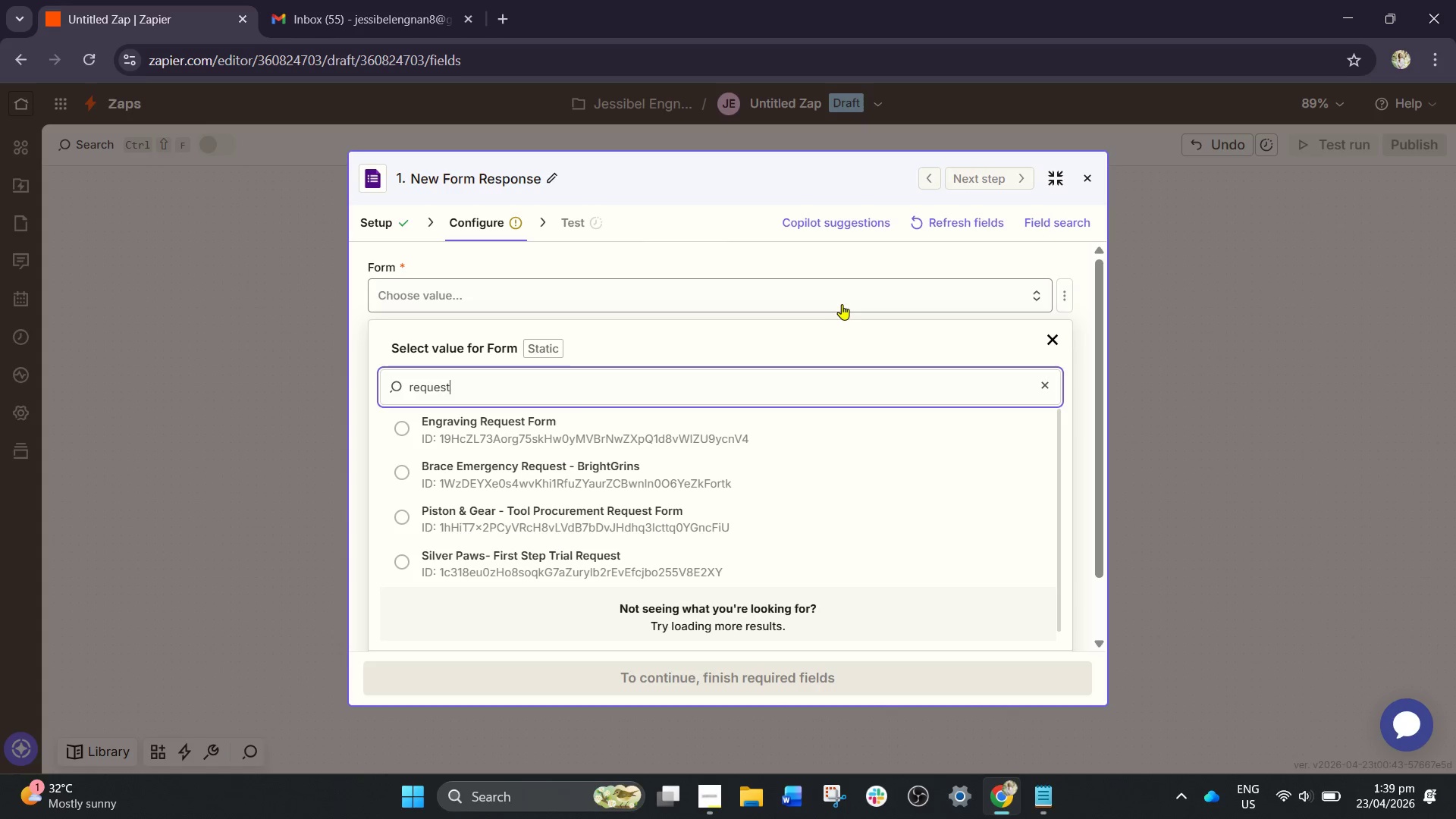 
wait(5.48)
 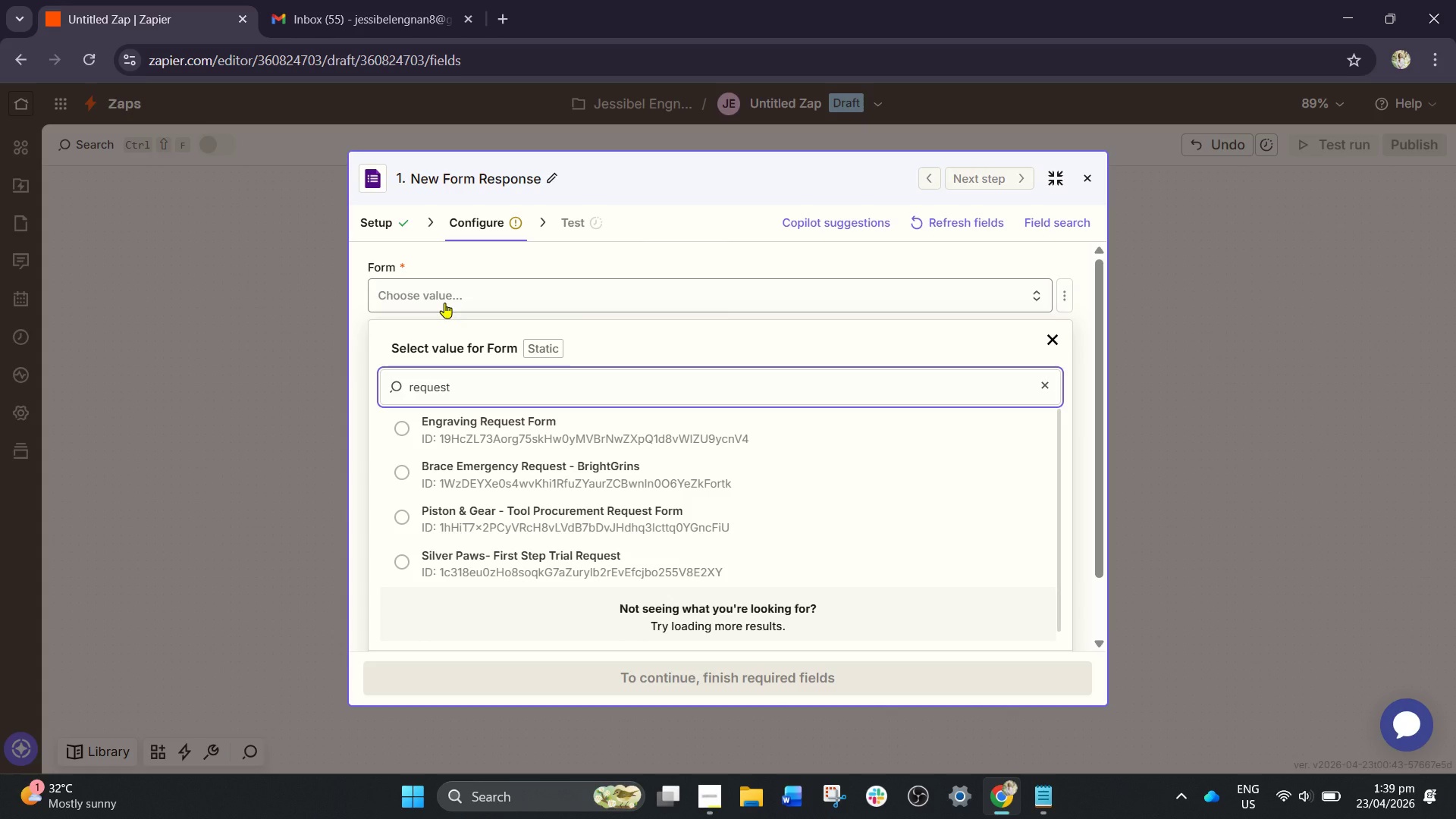 
left_click_drag(start_coordinate=[566, 378], to_coordinate=[263, 398])
 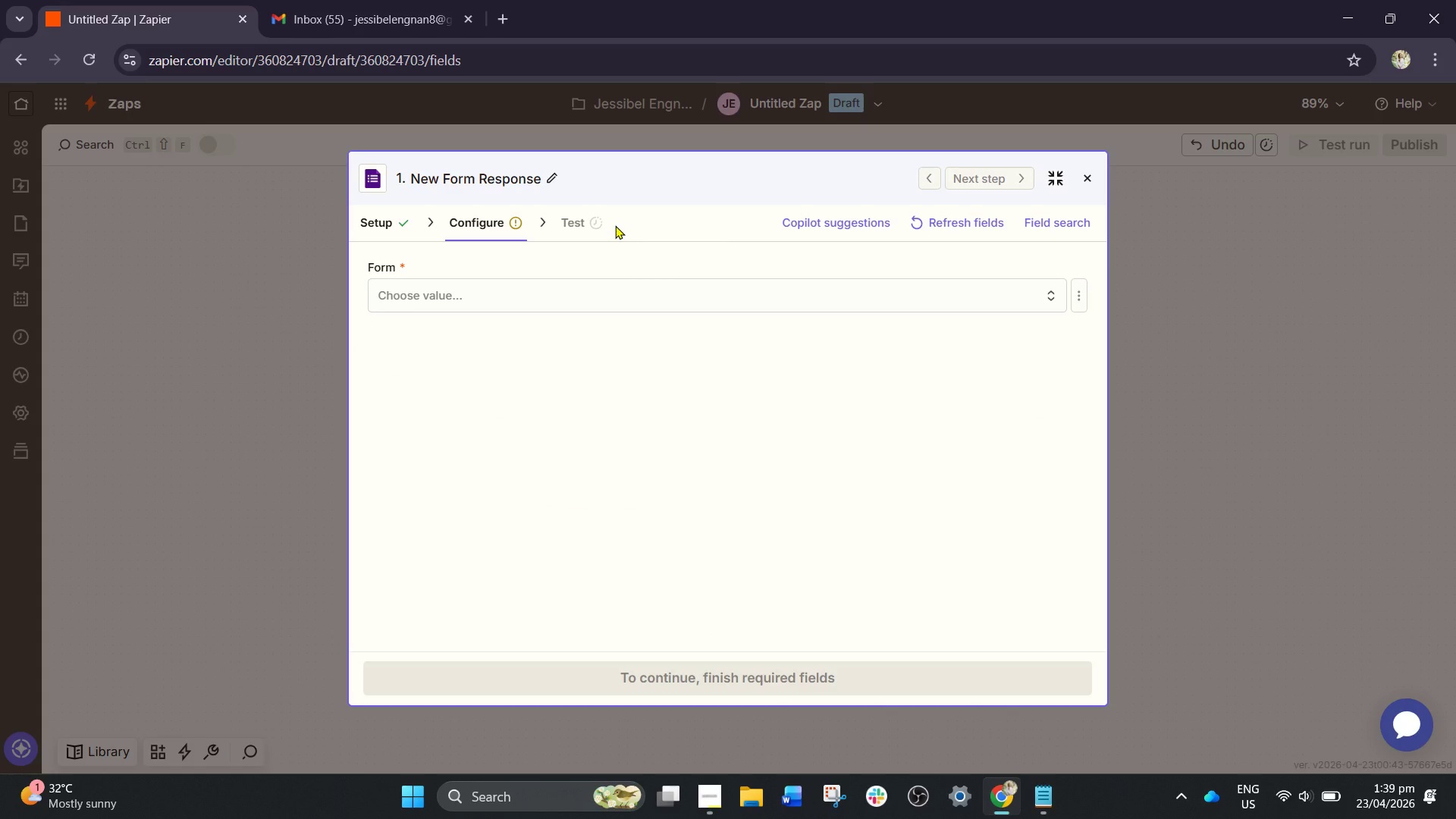 
wait(10.33)
 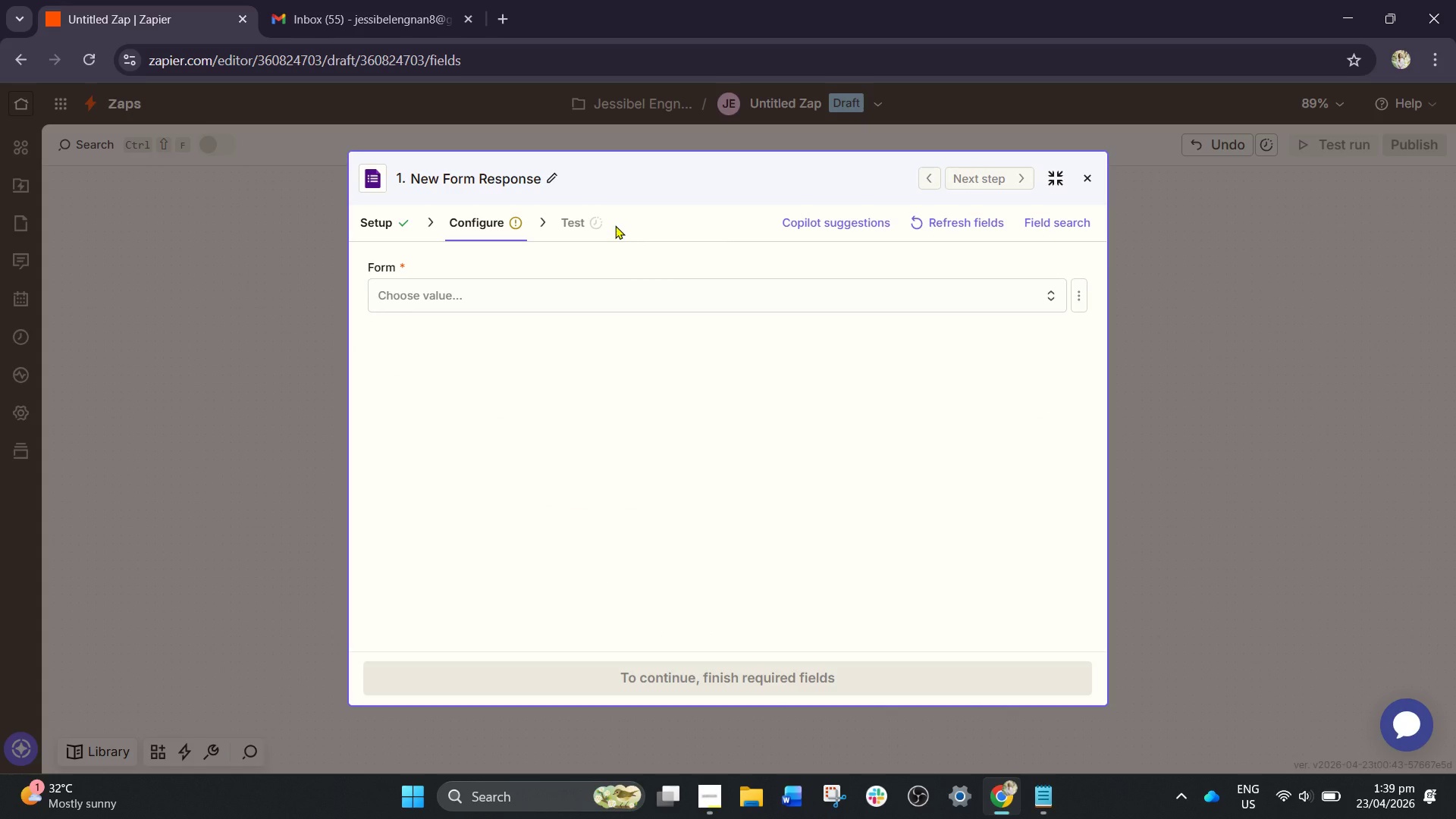 
left_click([372, 3])
 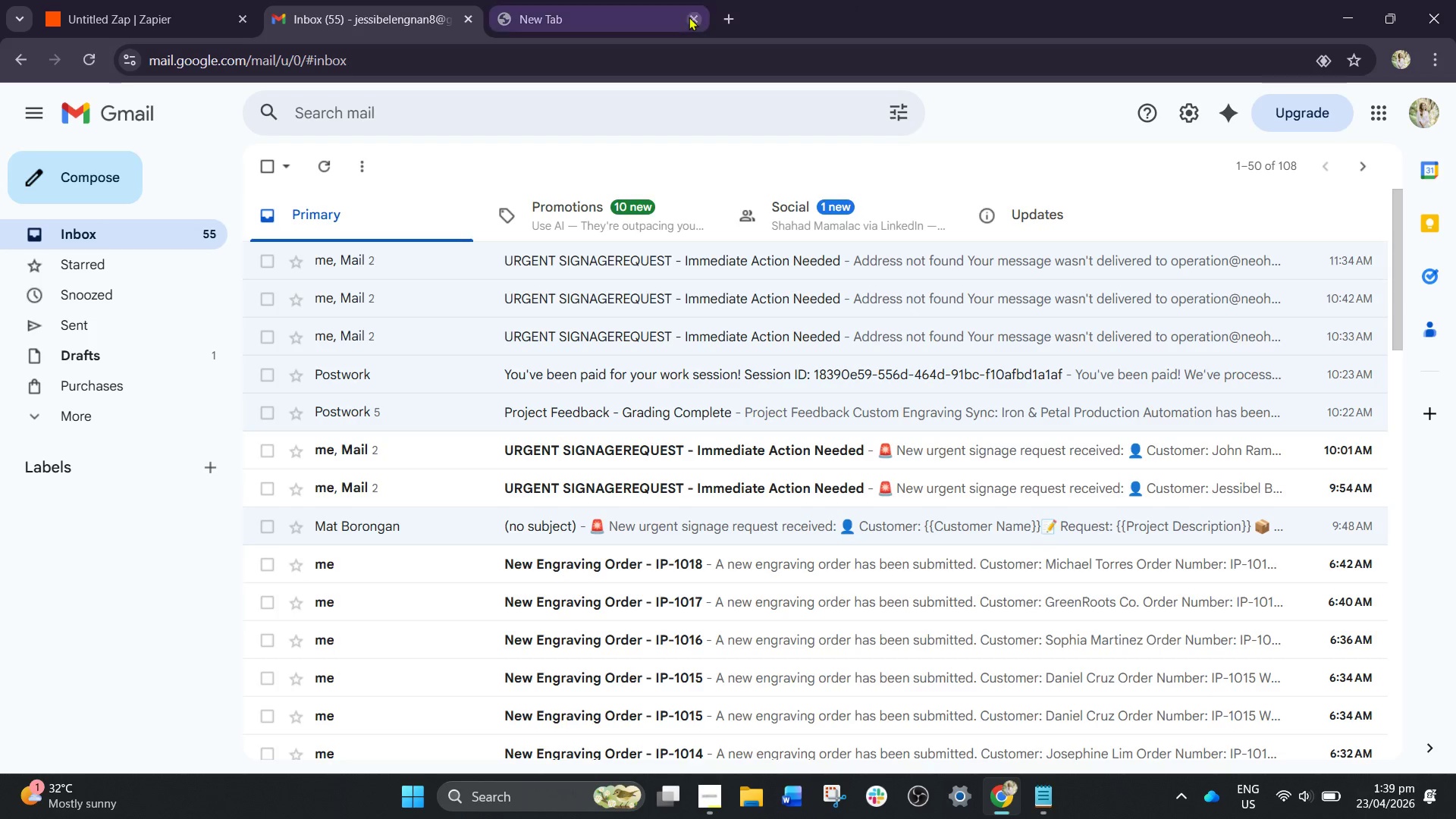 
left_click([689, 17])
 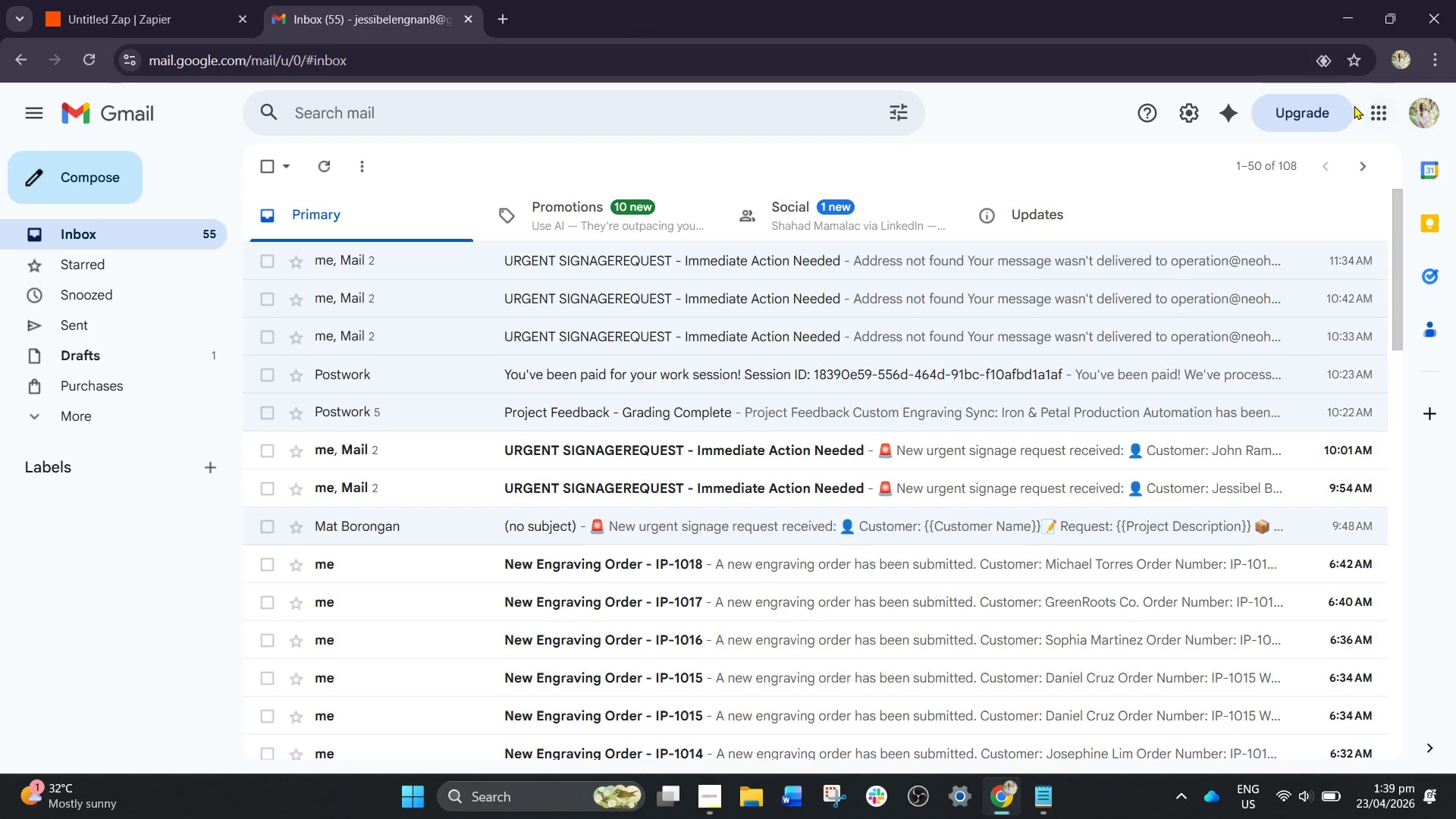 
left_click([1371, 108])
 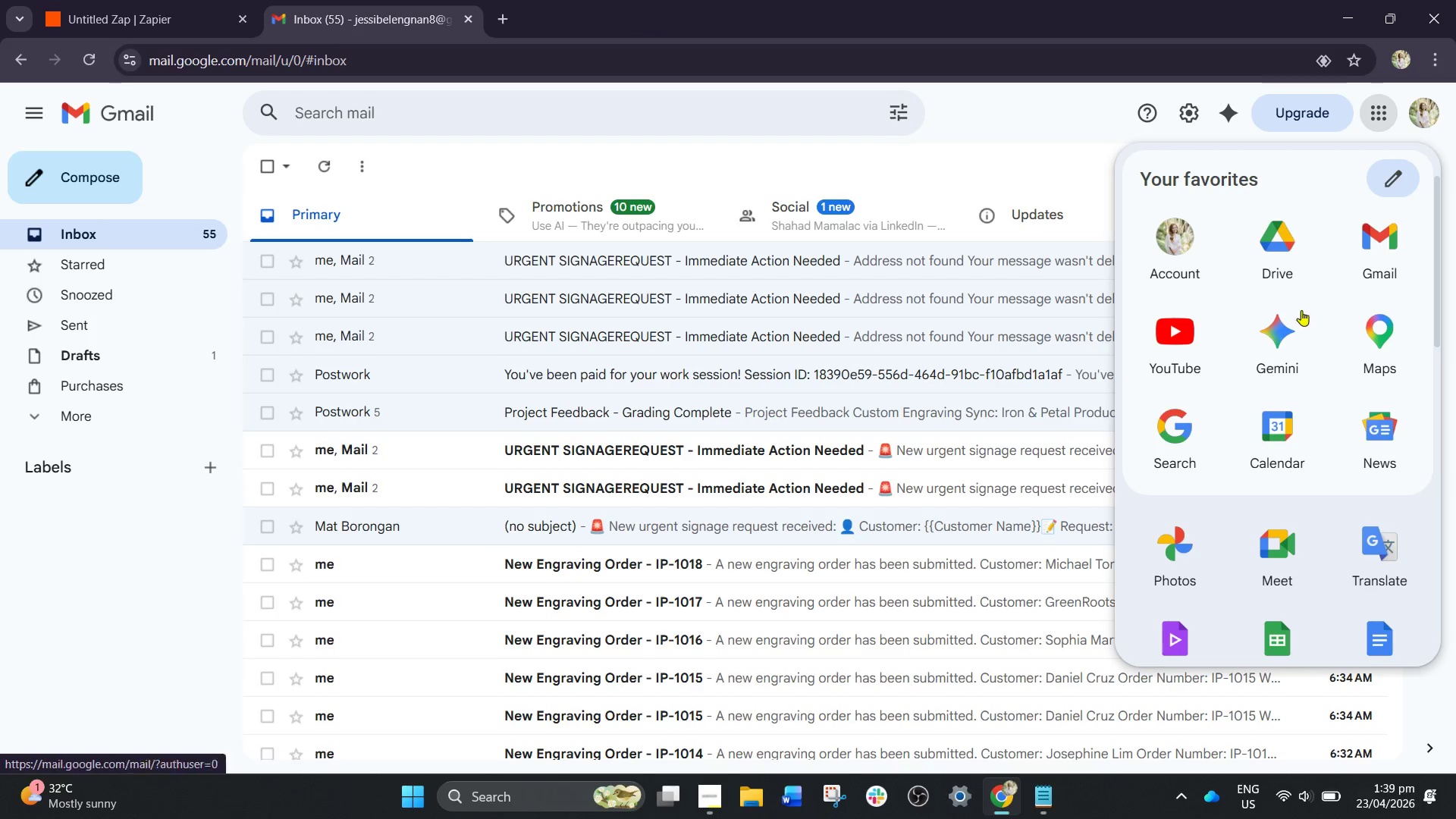 
scroll: coordinate [1266, 401], scroll_direction: down, amount: 8.0
 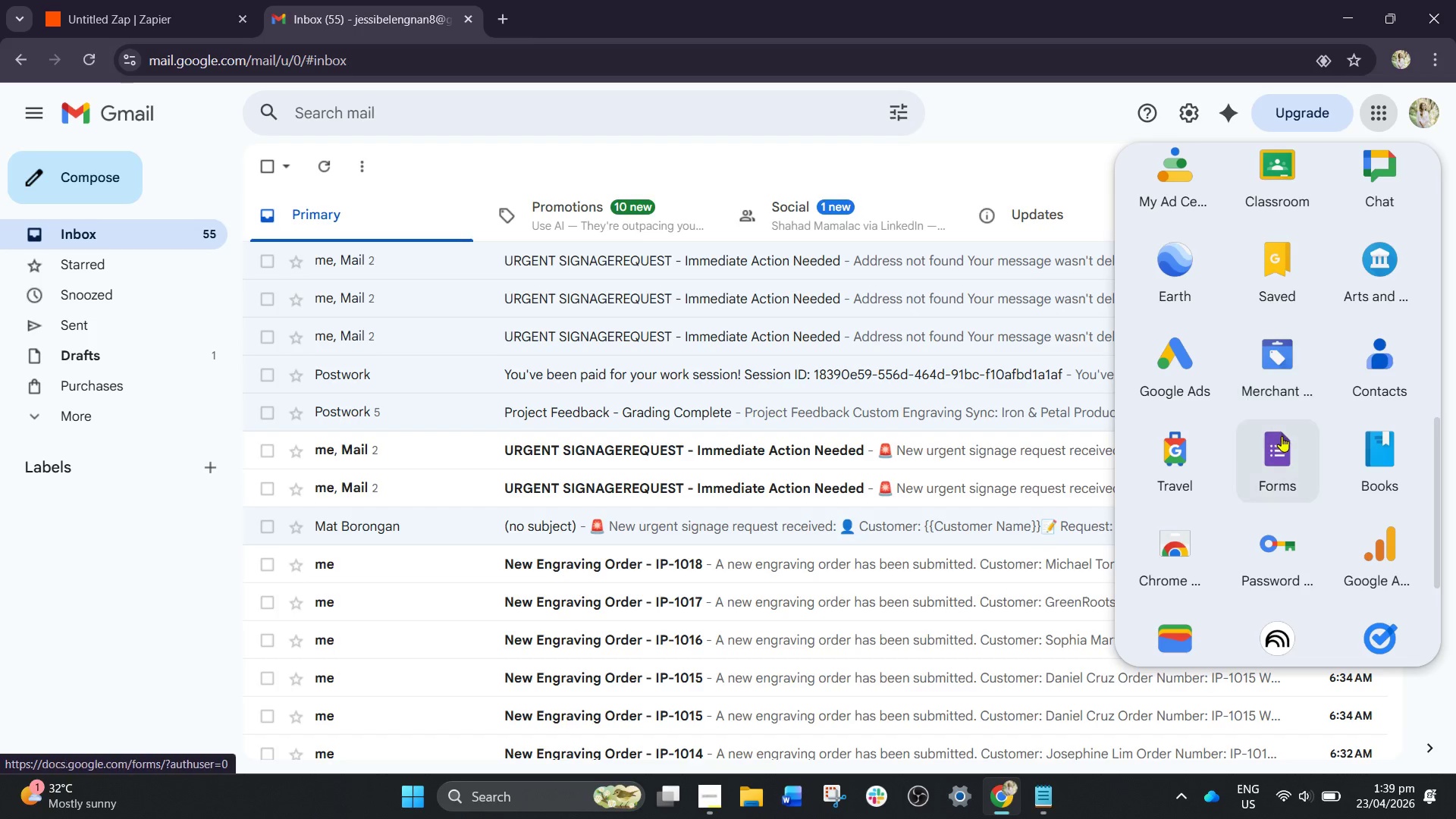 
left_click([1282, 436])
 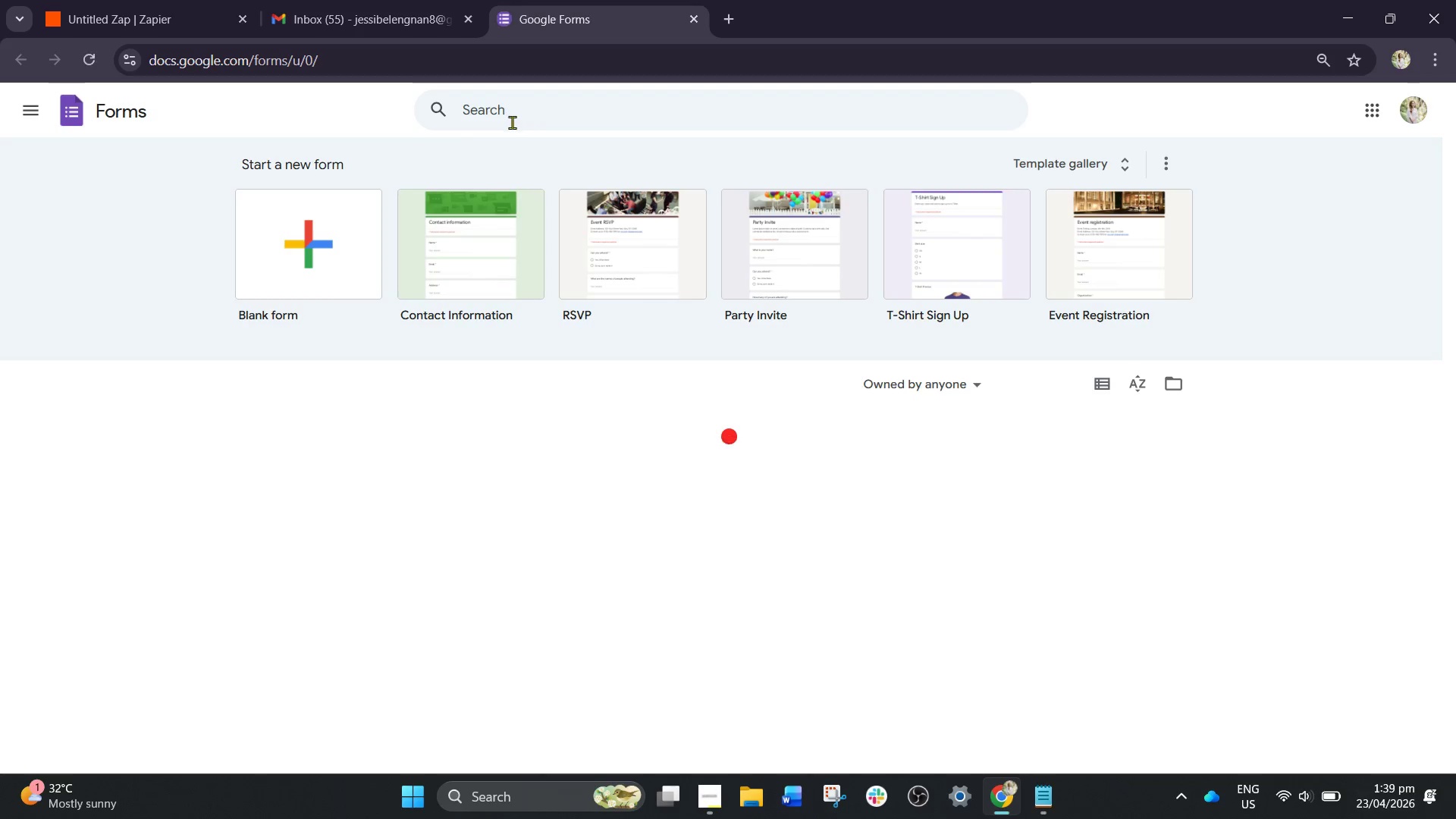 
left_click([333, 217])
 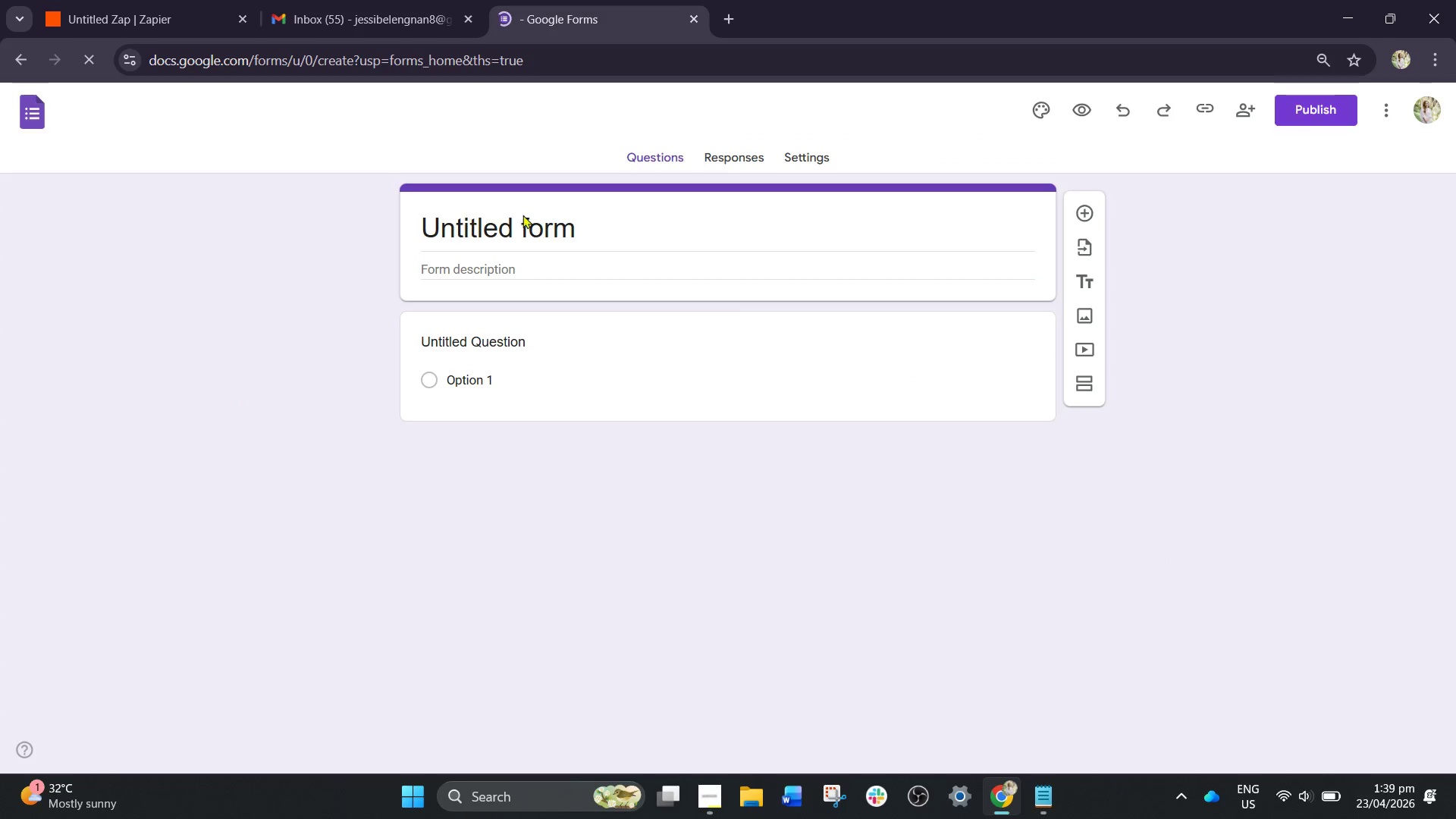 
double_click([528, 235])
 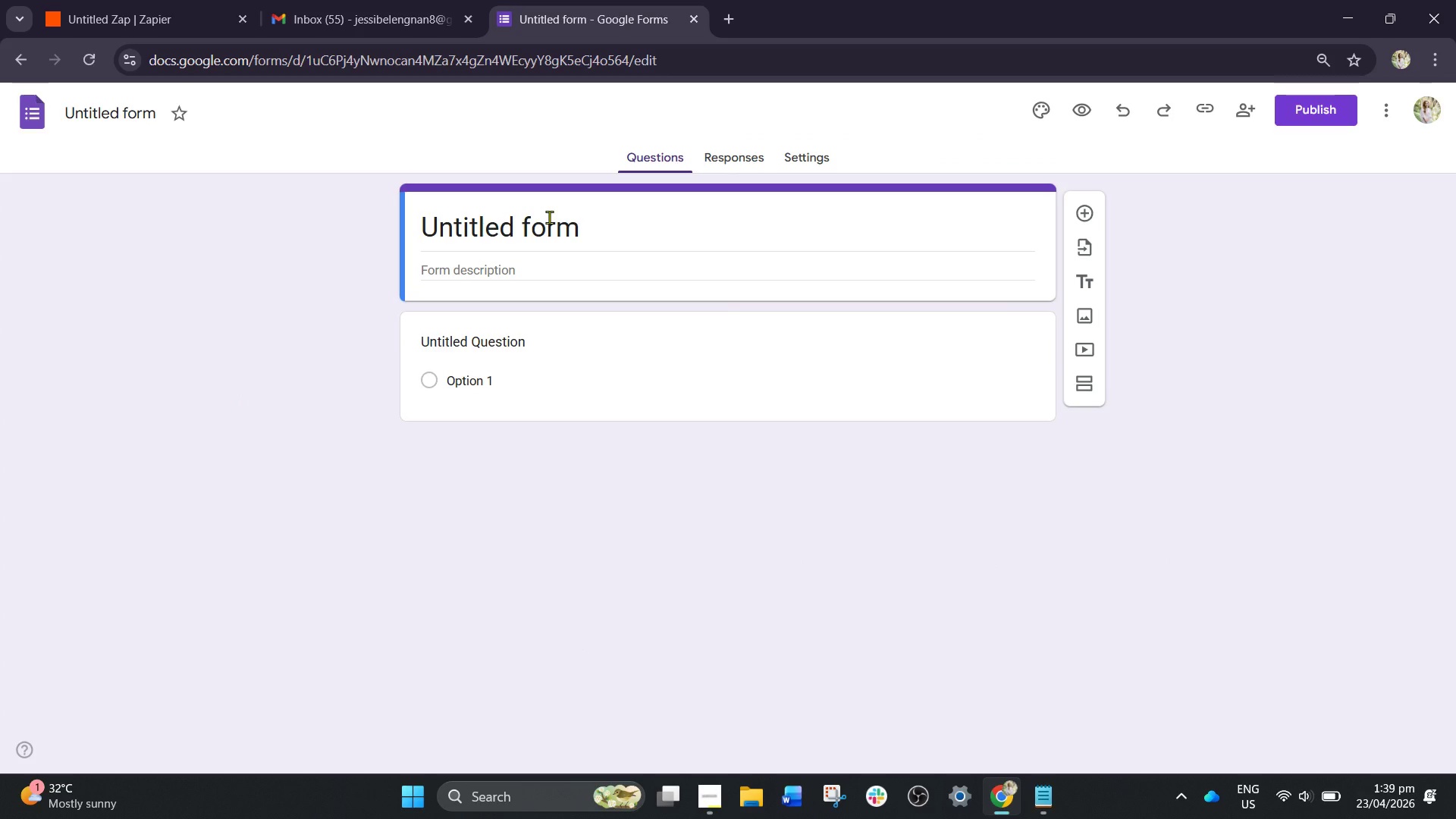 
key(Control+A)
 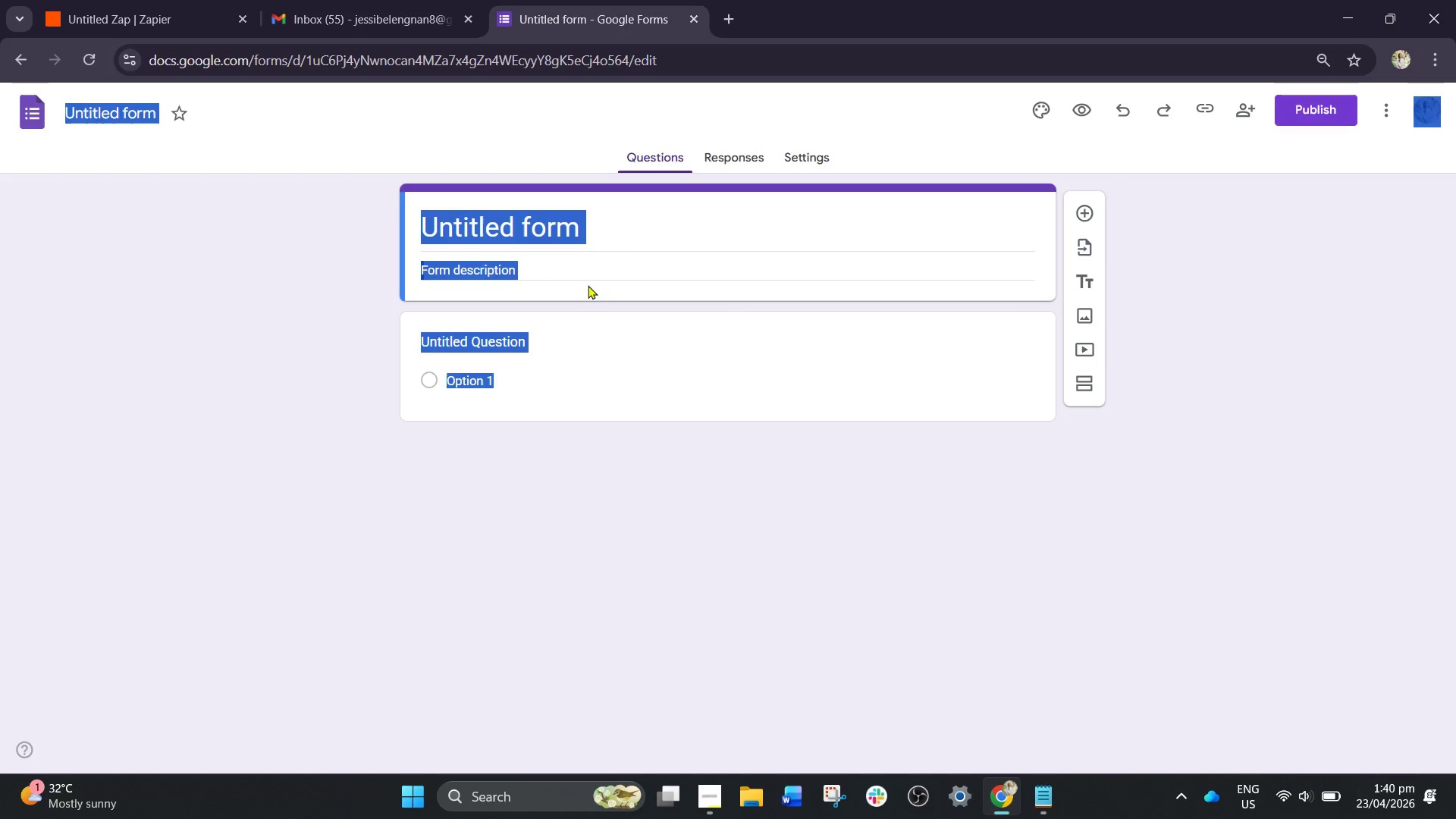 
left_click([620, 249])
 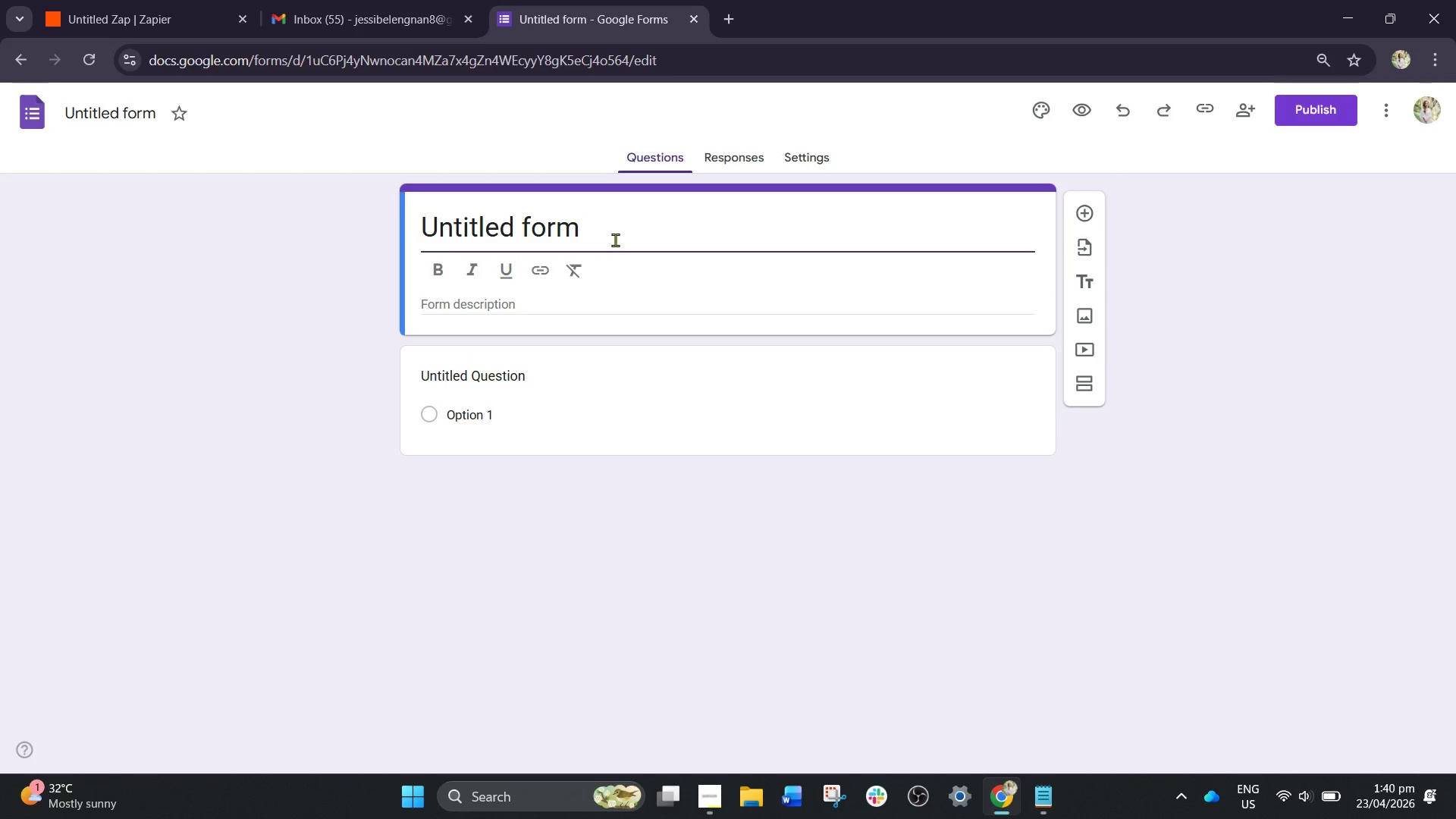 
key(Control+A)
 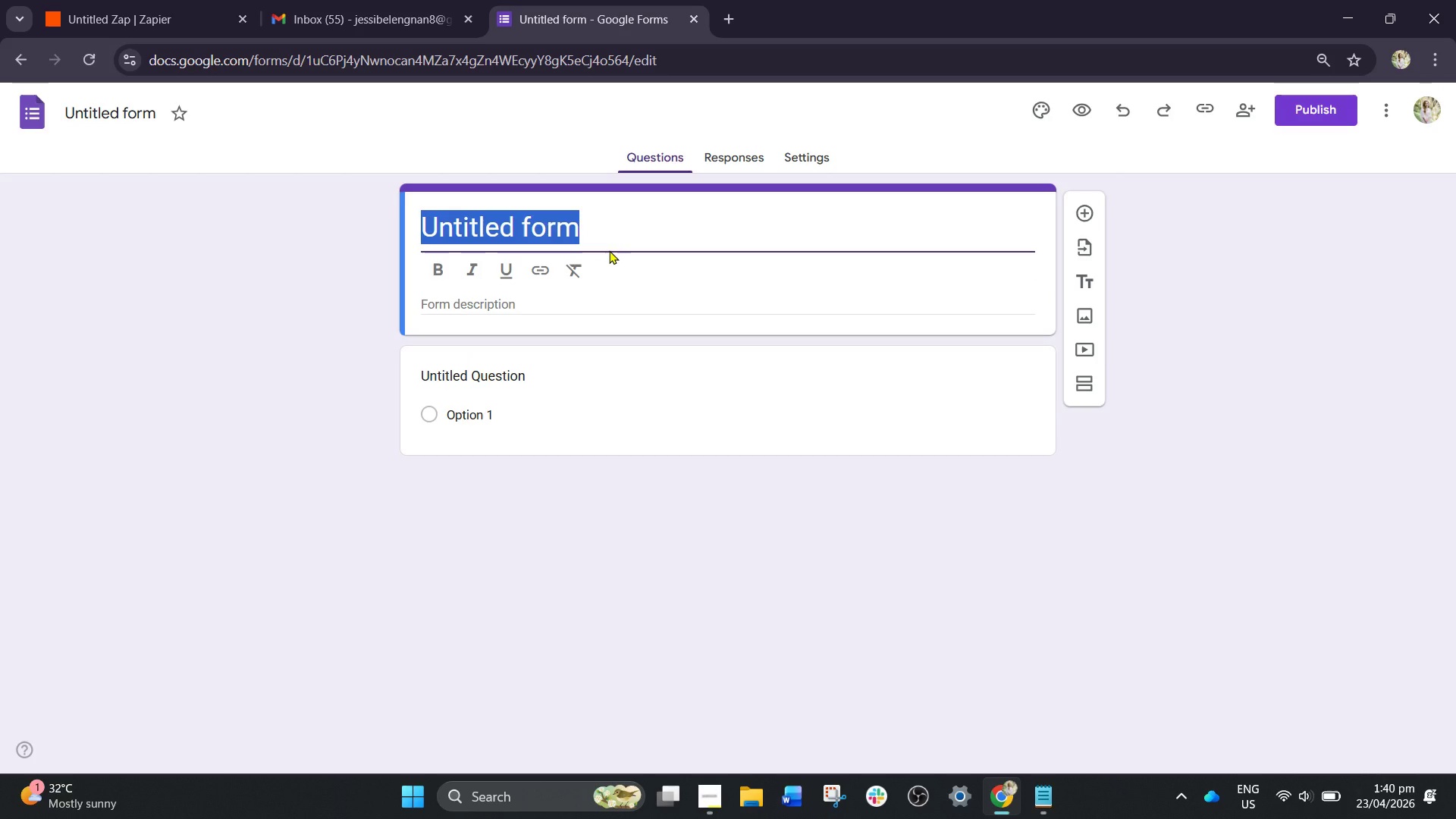 
wait(23.16)
 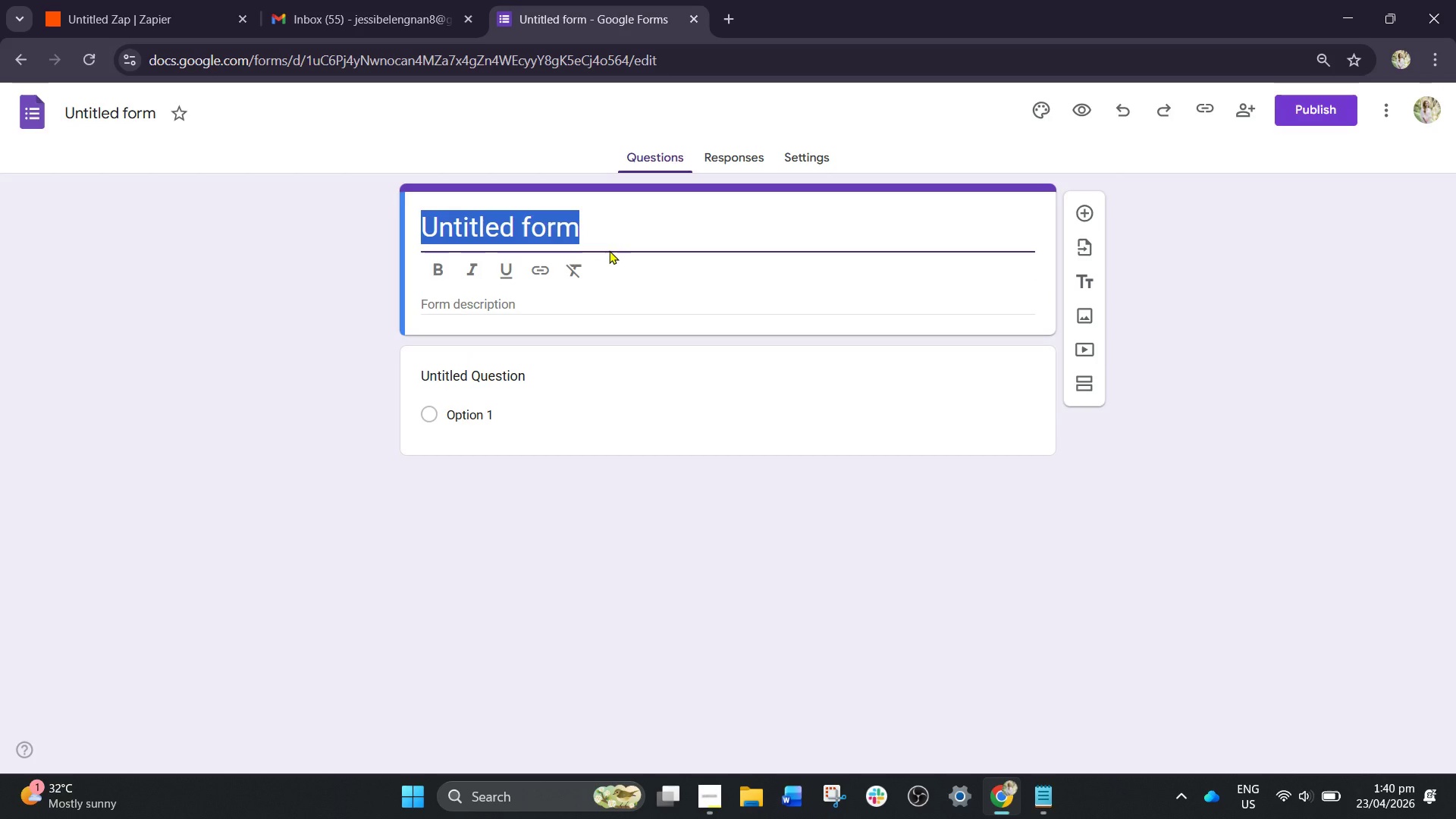 
type(Request a Rare Item - Gilded Page)
 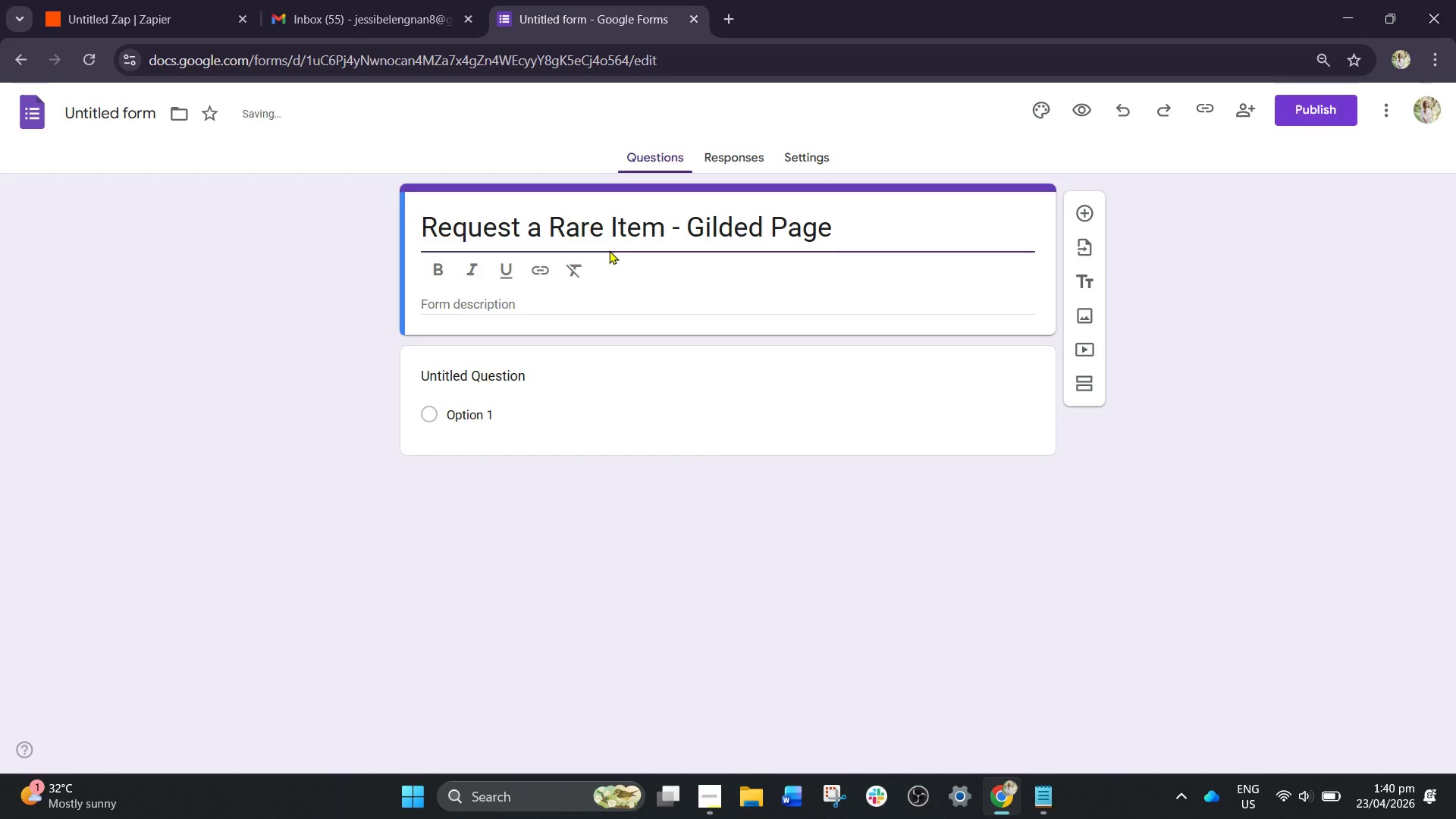 
wait(9.98)
 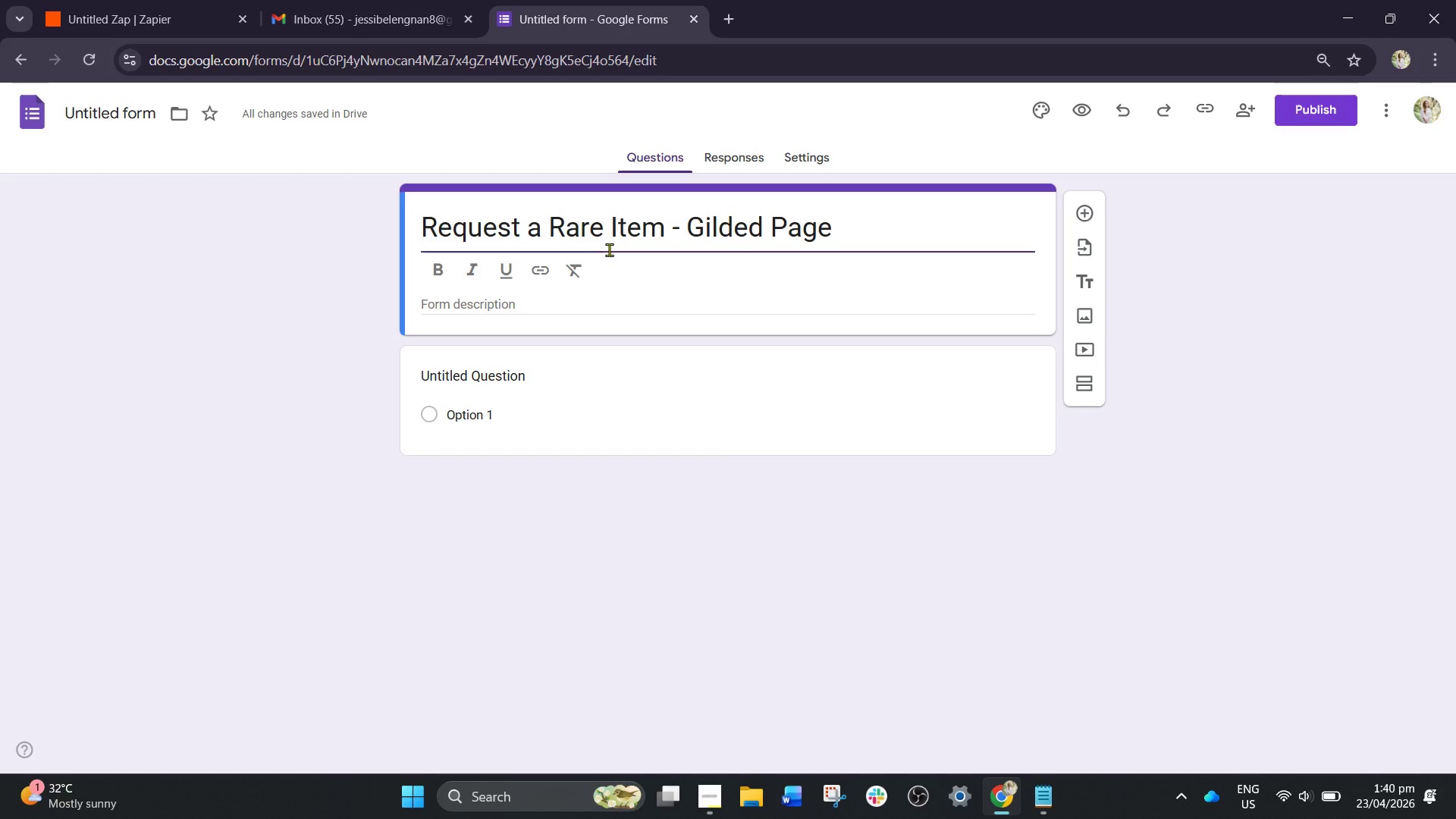 
left_click([272, 331])
 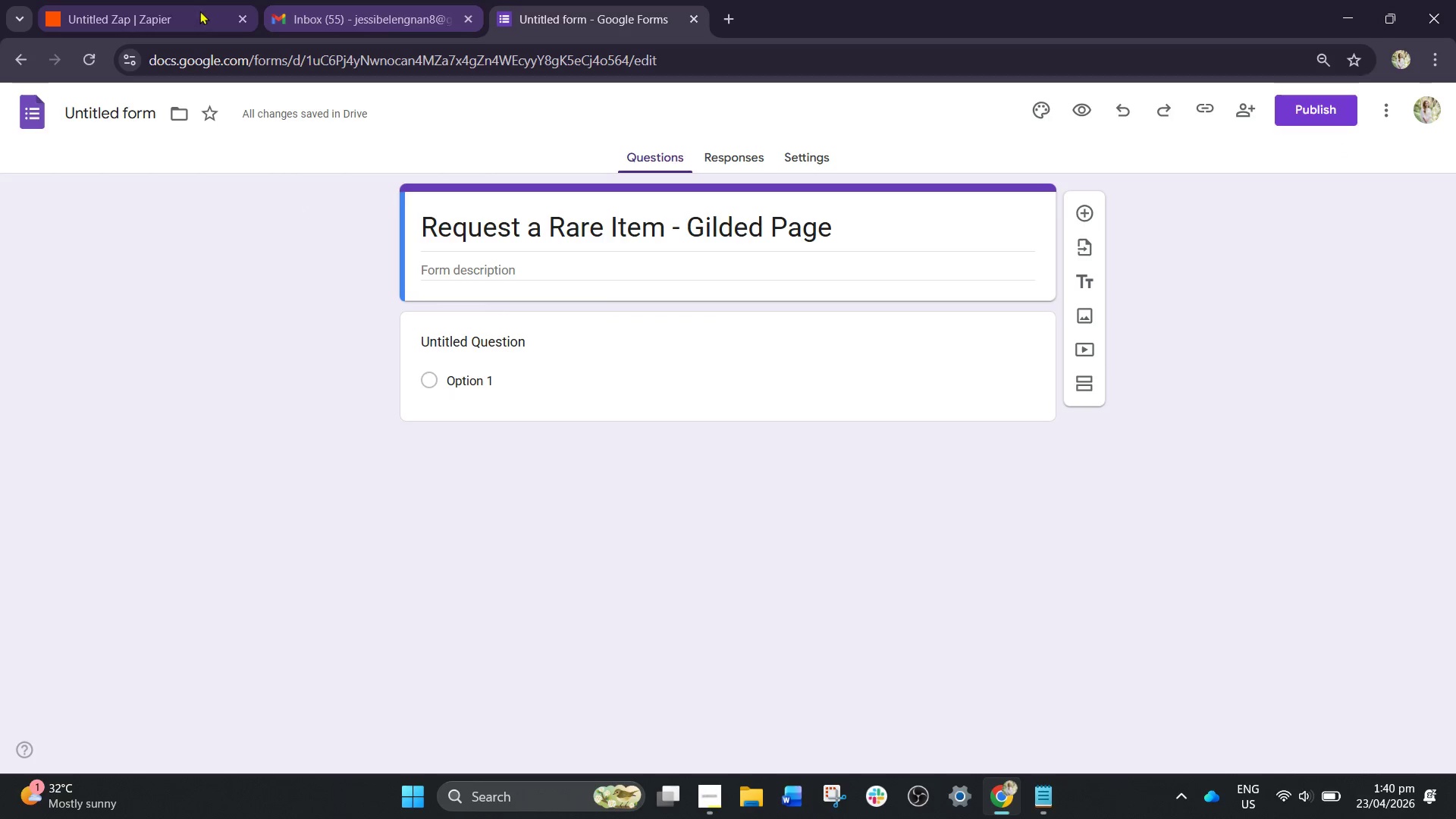 
left_click([178, 11])
 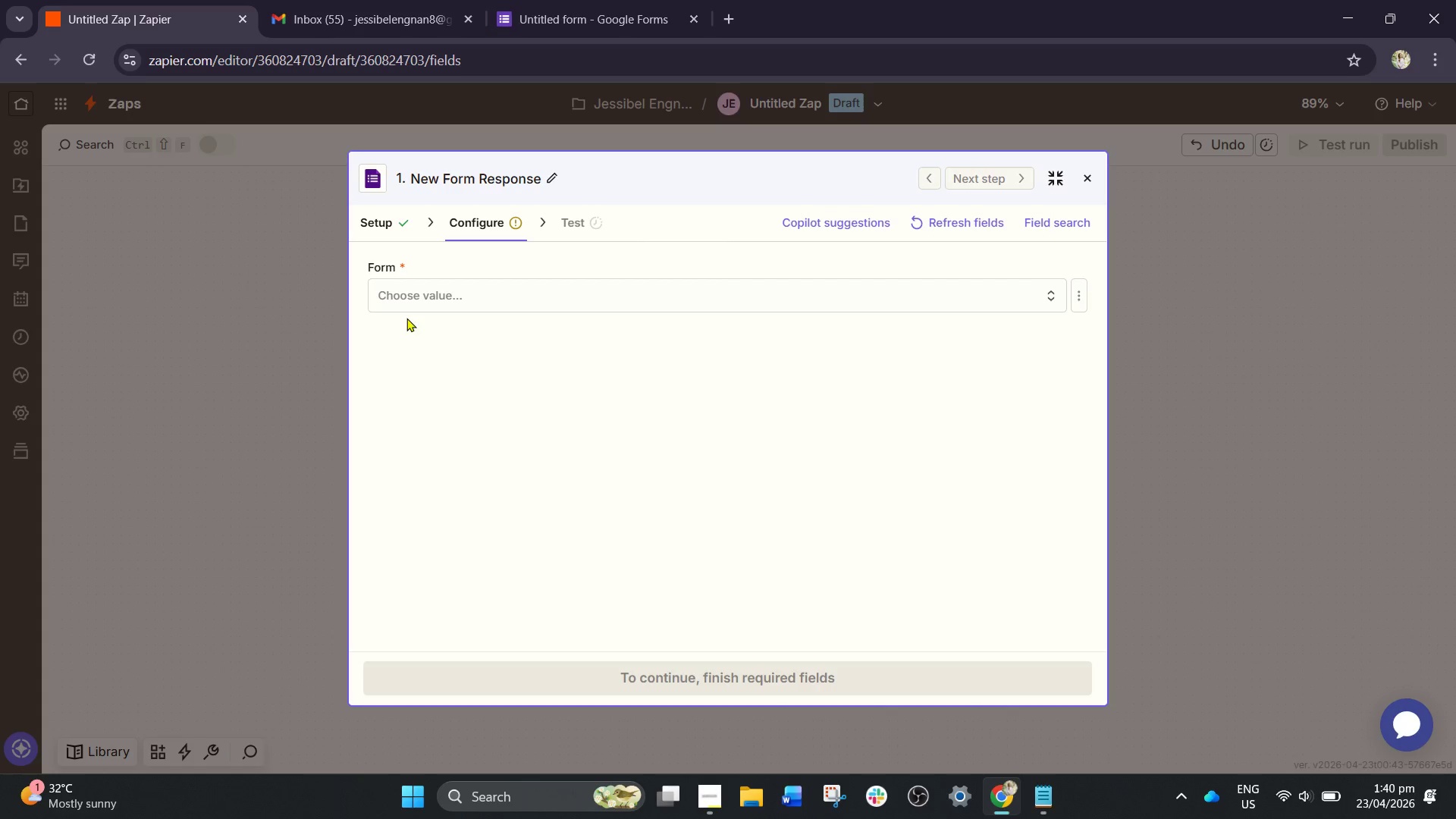 
left_click([425, 303])
 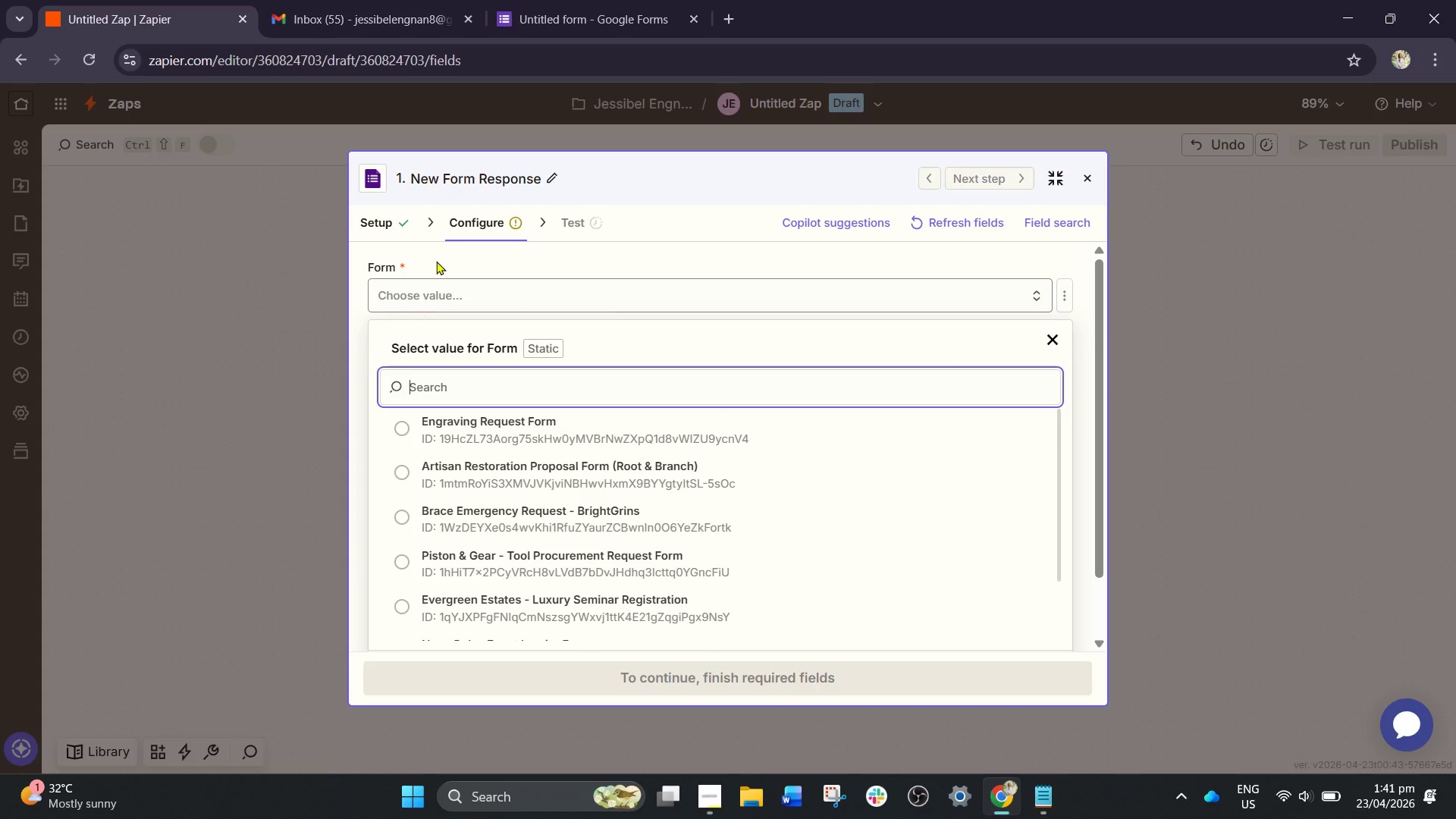 
left_click([603, 16])
 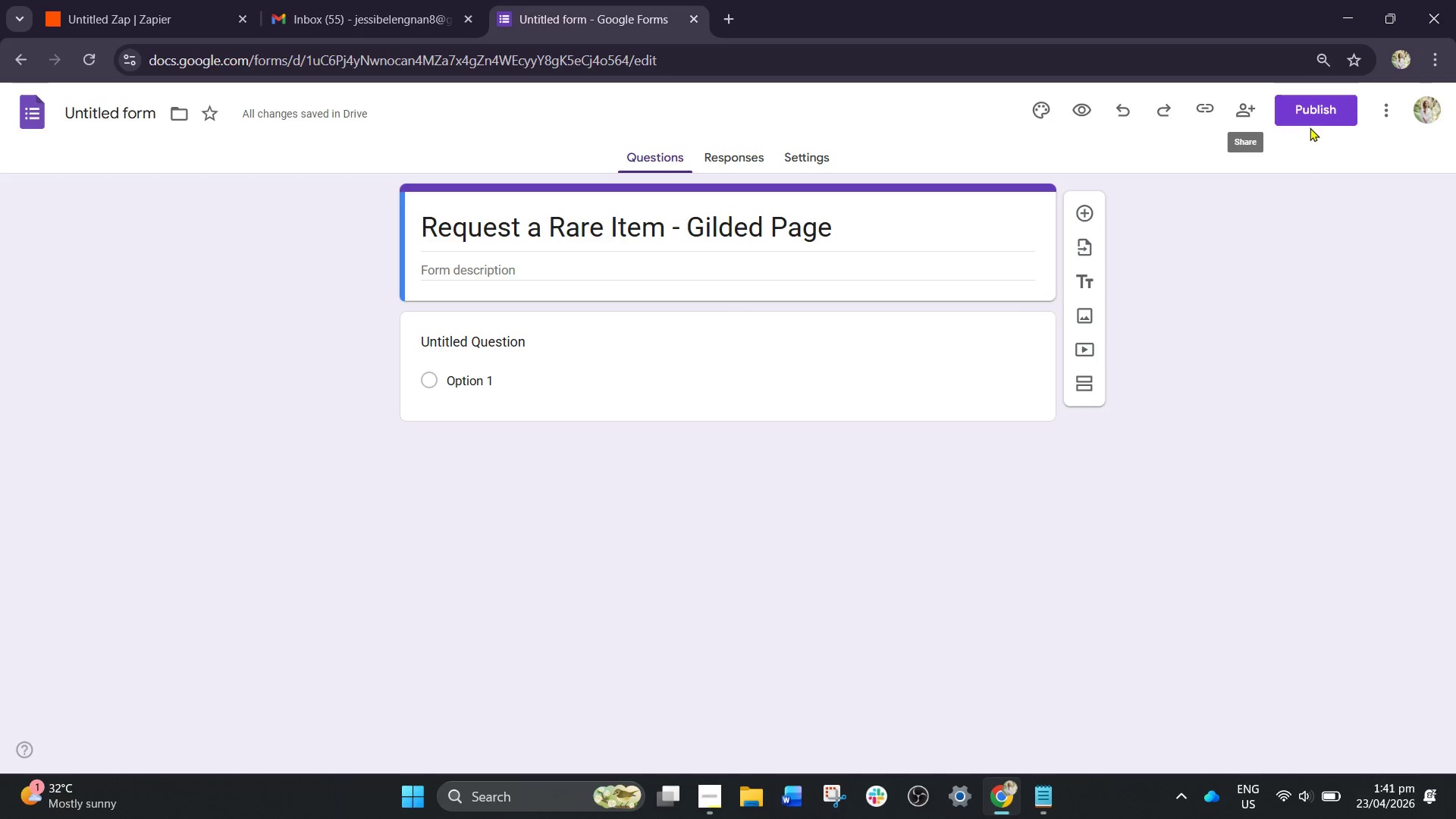 
left_click([1316, 118])
 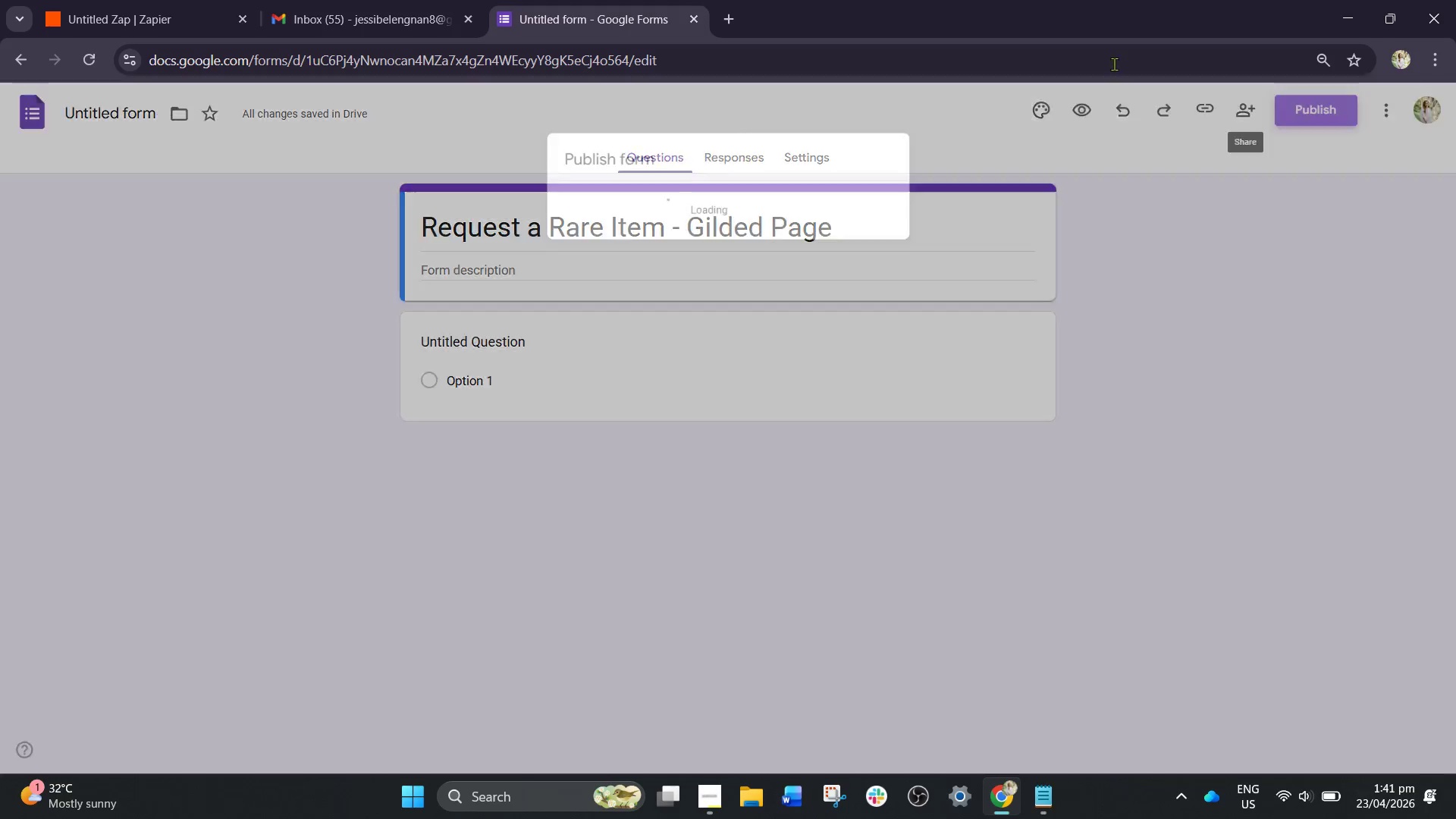 
mouse_move([0, 14])
 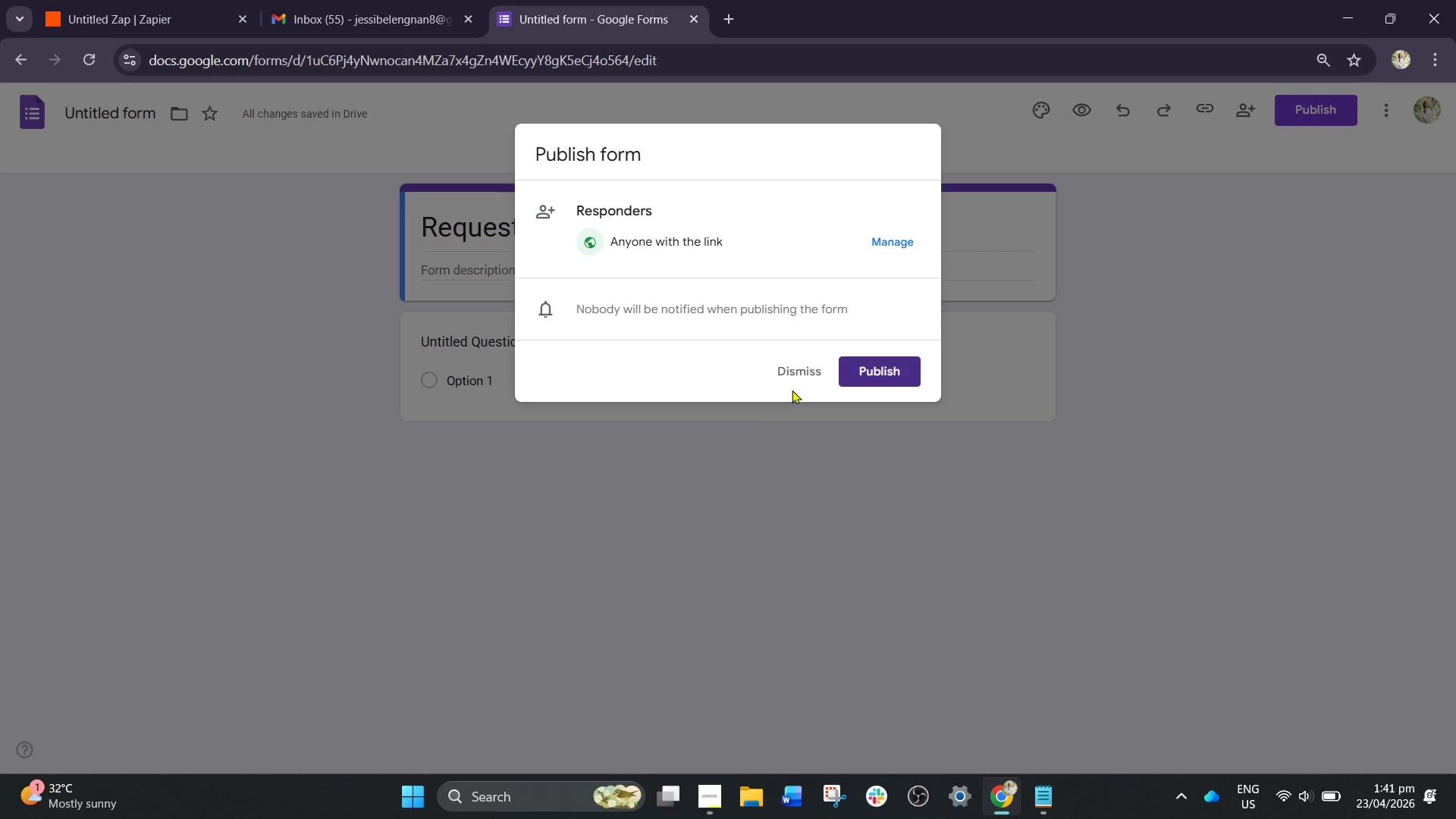 
left_click([850, 366])
 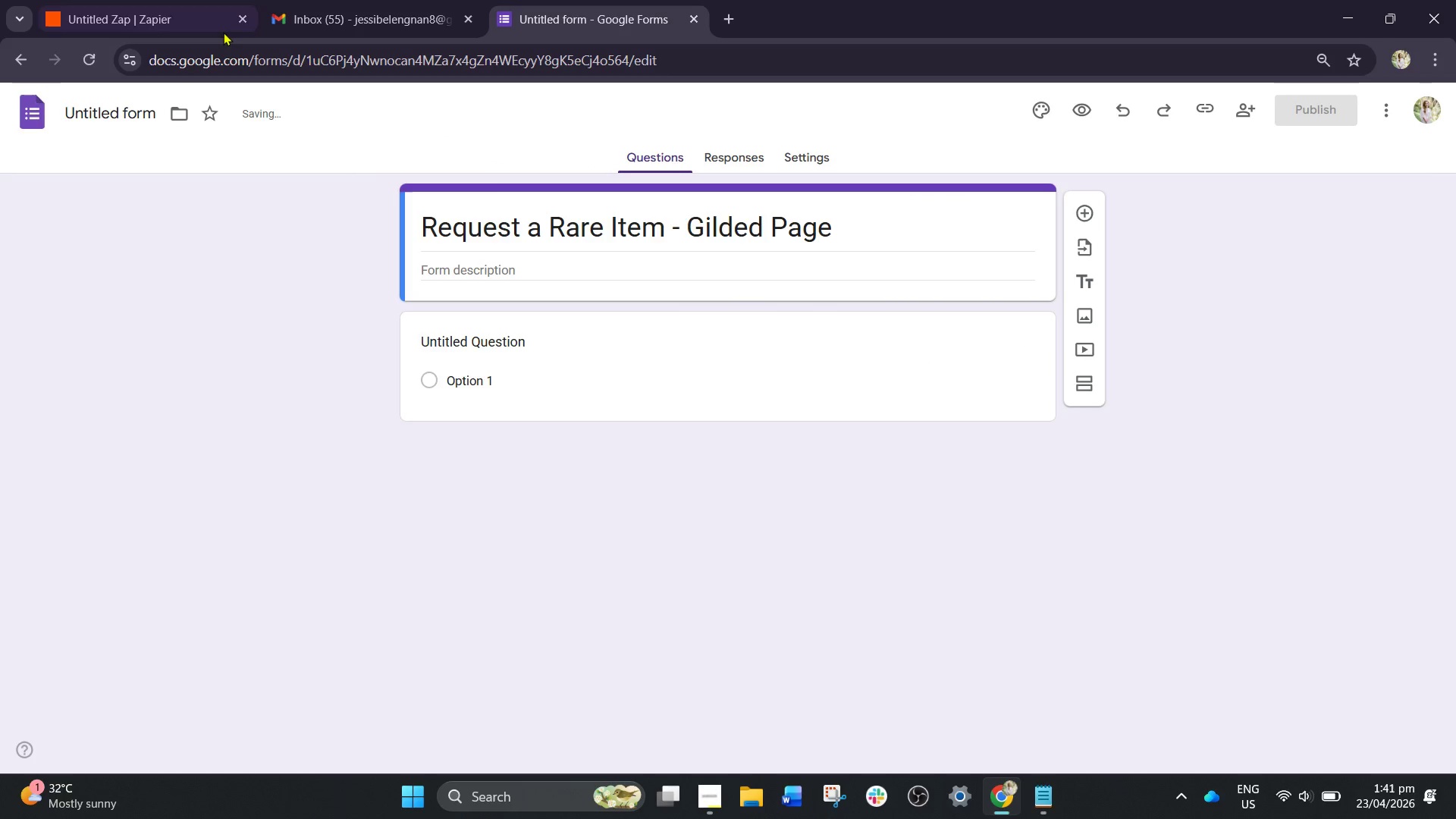 
left_click([185, 24])
 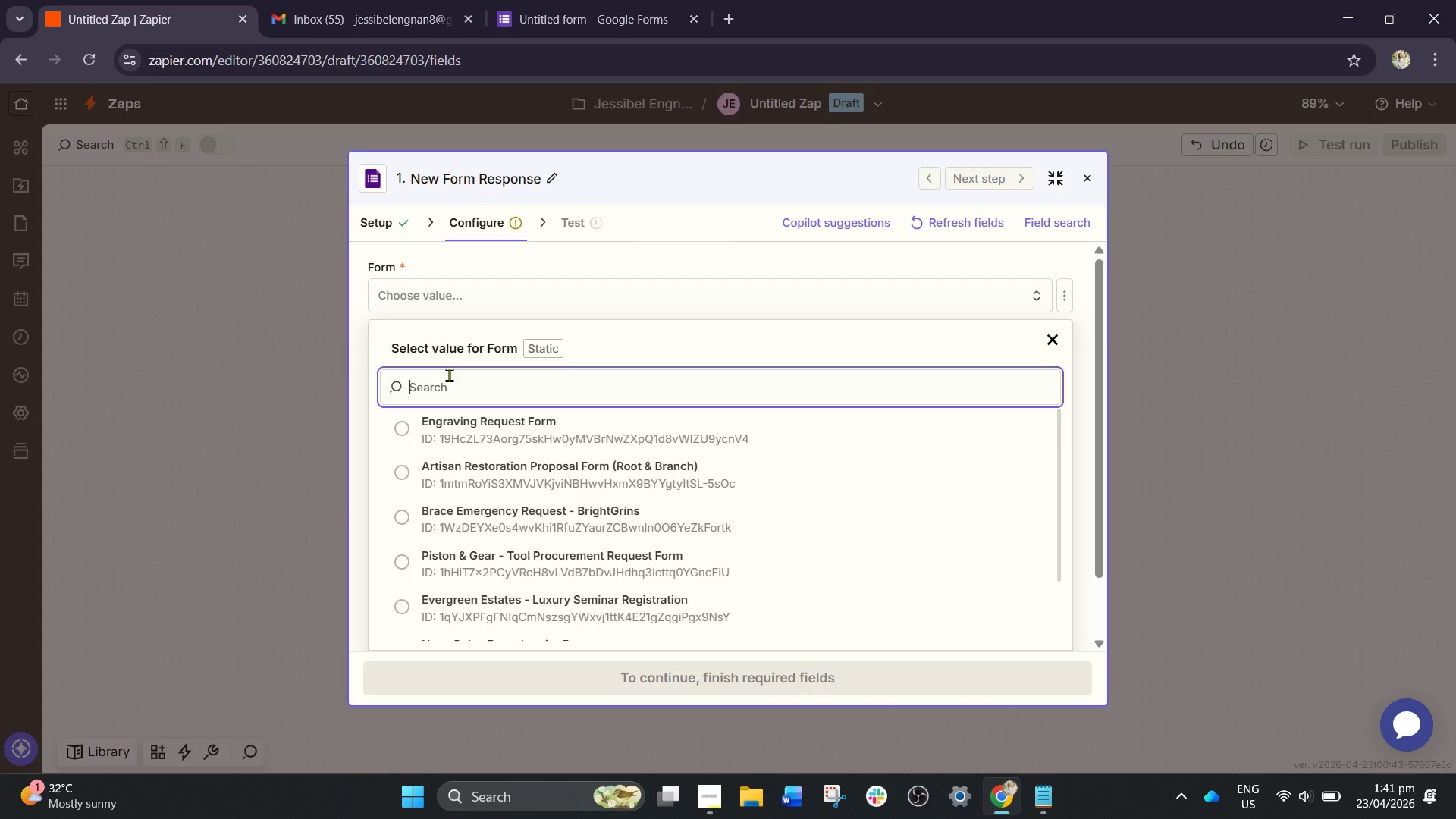 
left_click([472, 397])
 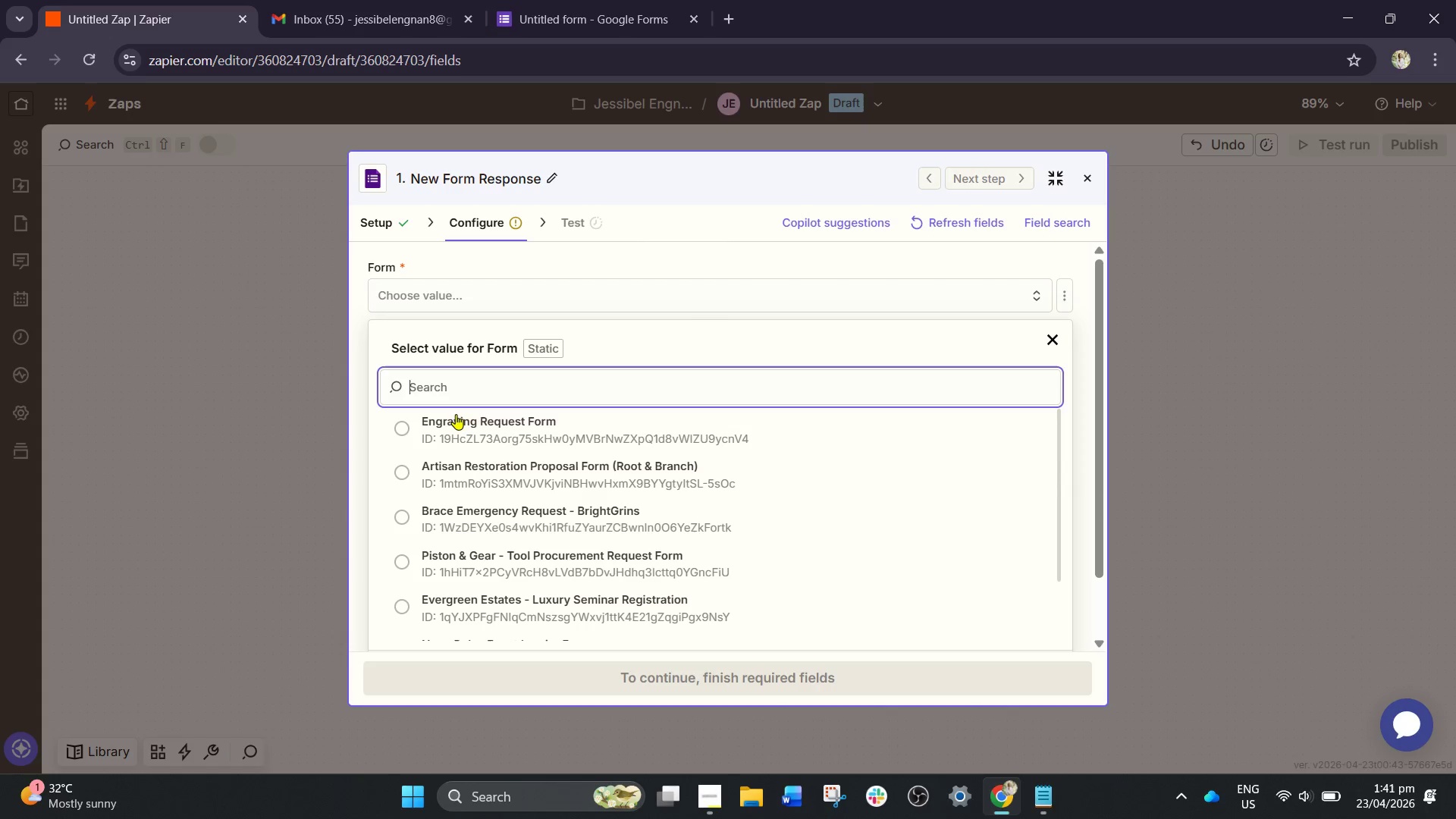 
type(req)
 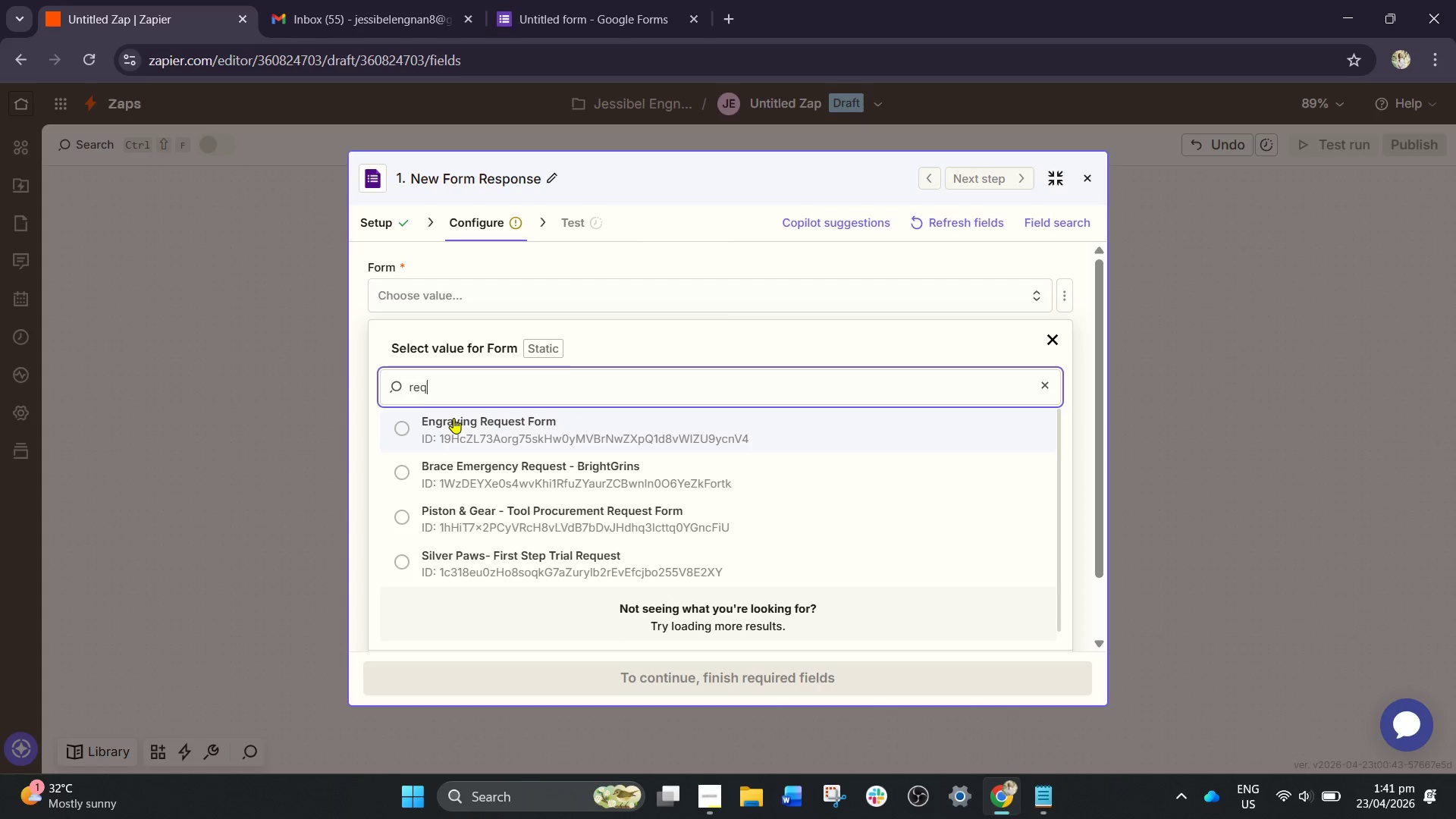 
hold_key(key=U, duration=0.33)
 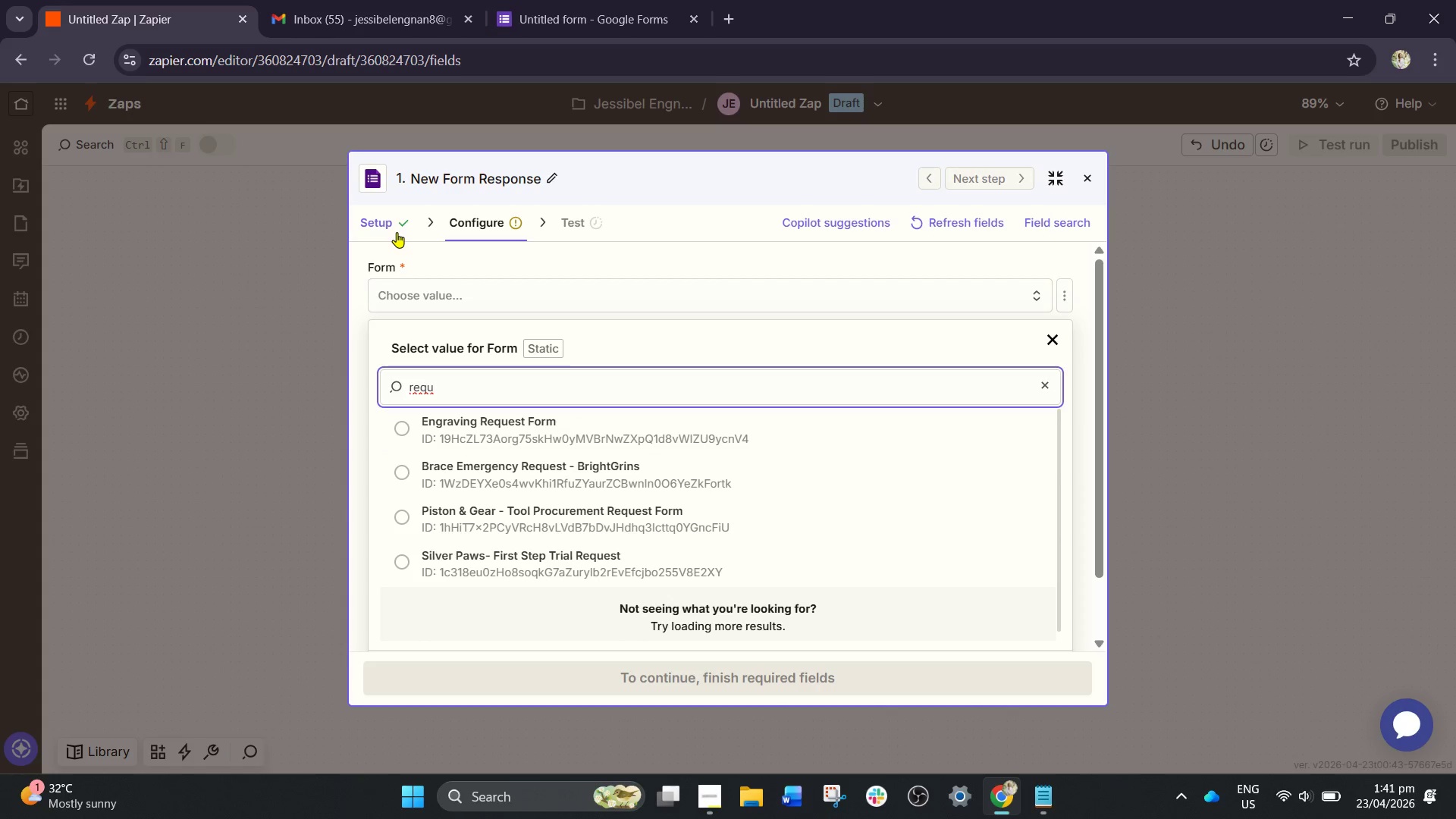 
left_click([397, 232])
 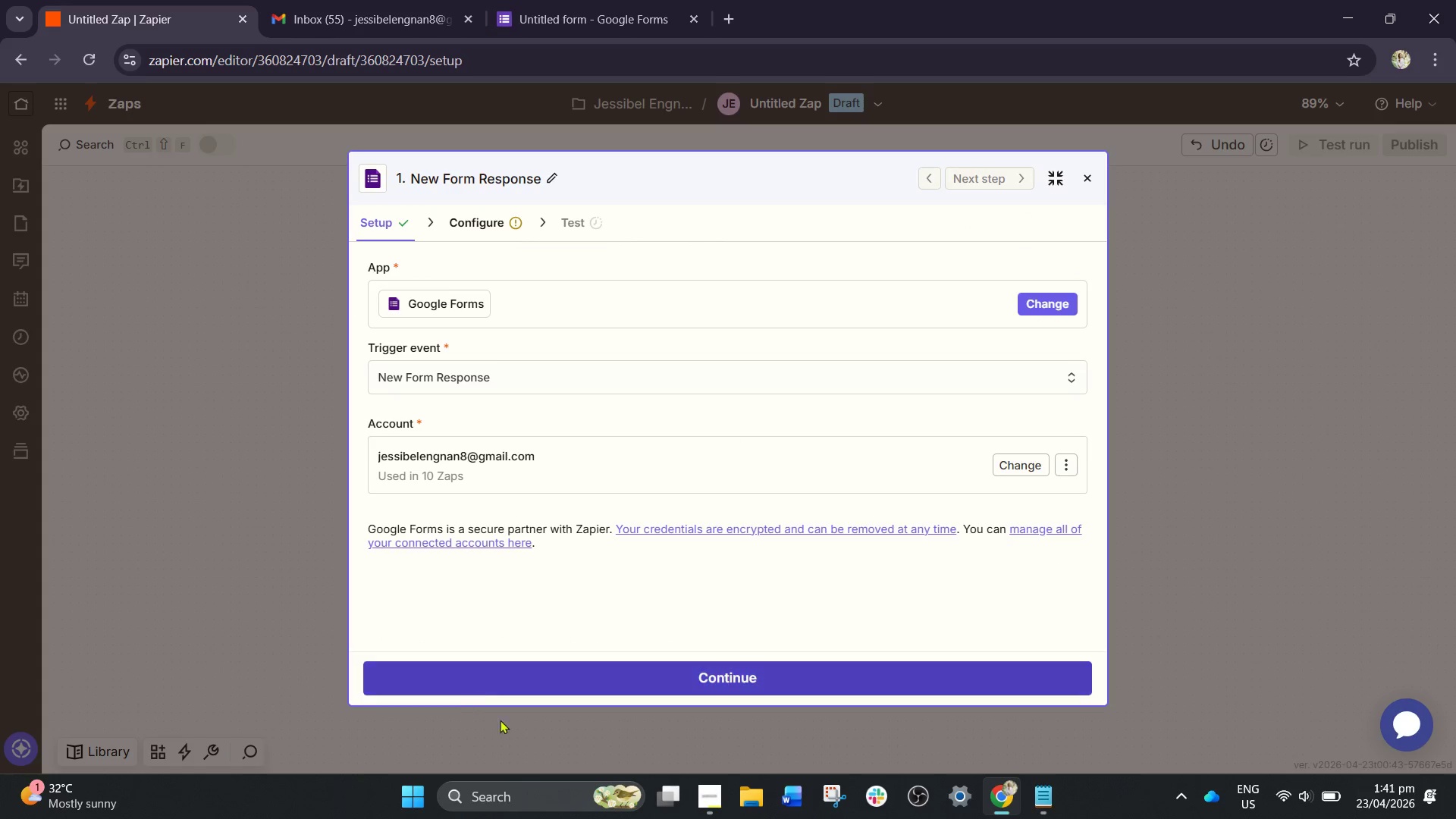 
left_click([555, 692])
 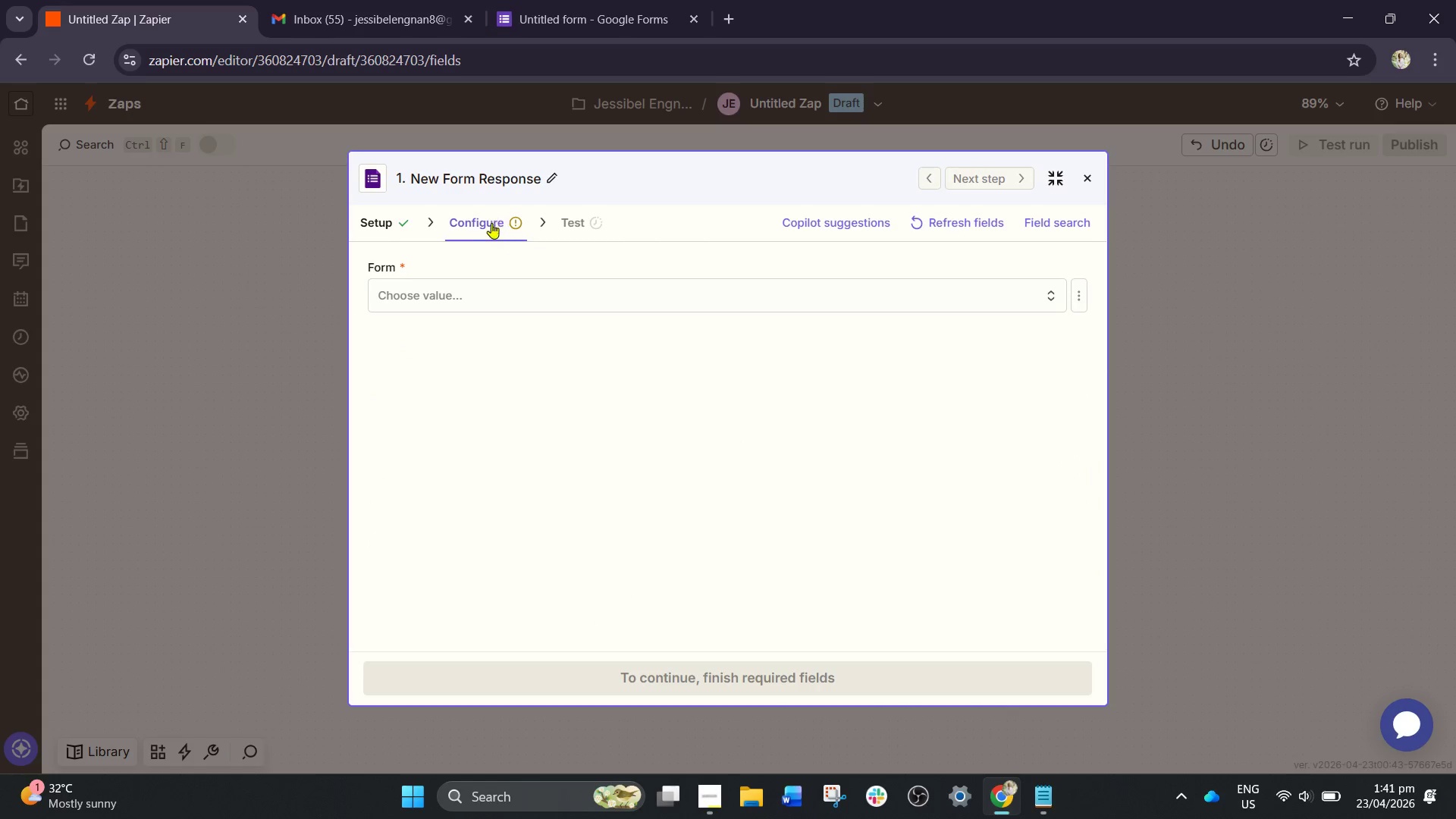 
left_click([449, 290])
 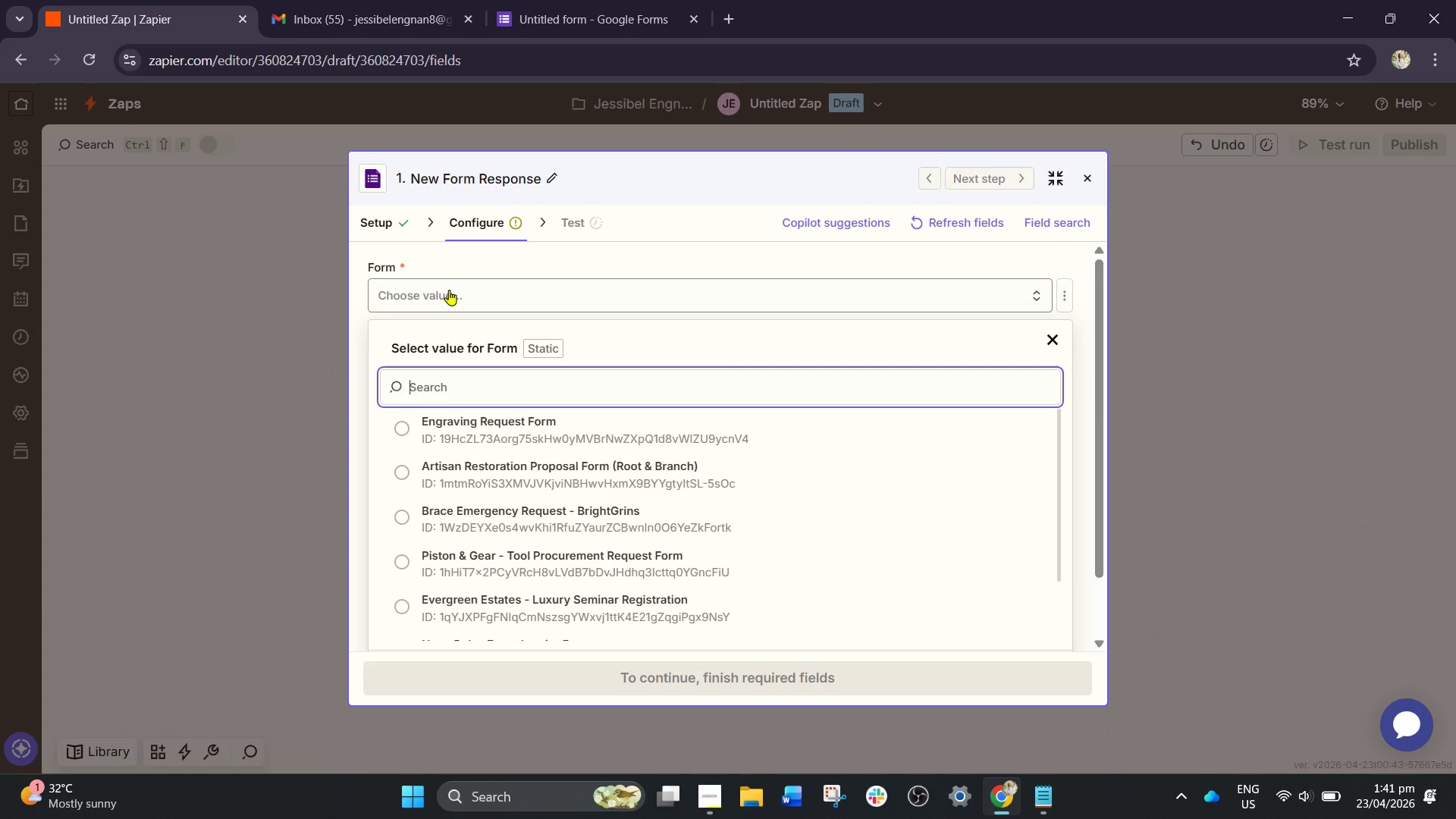 
type(request)
 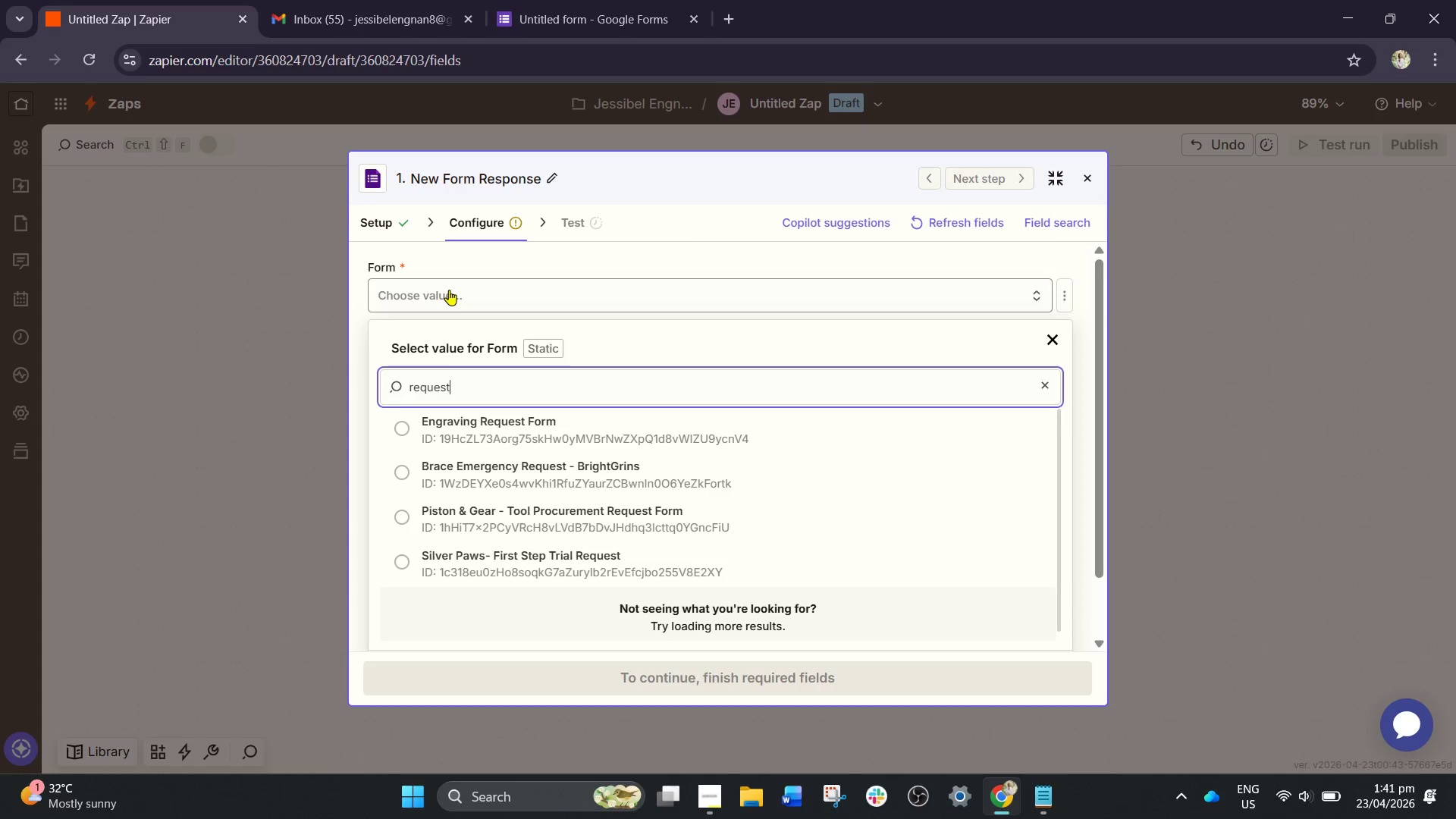 
scroll: coordinate [601, 521], scroll_direction: down, amount: 3.0
 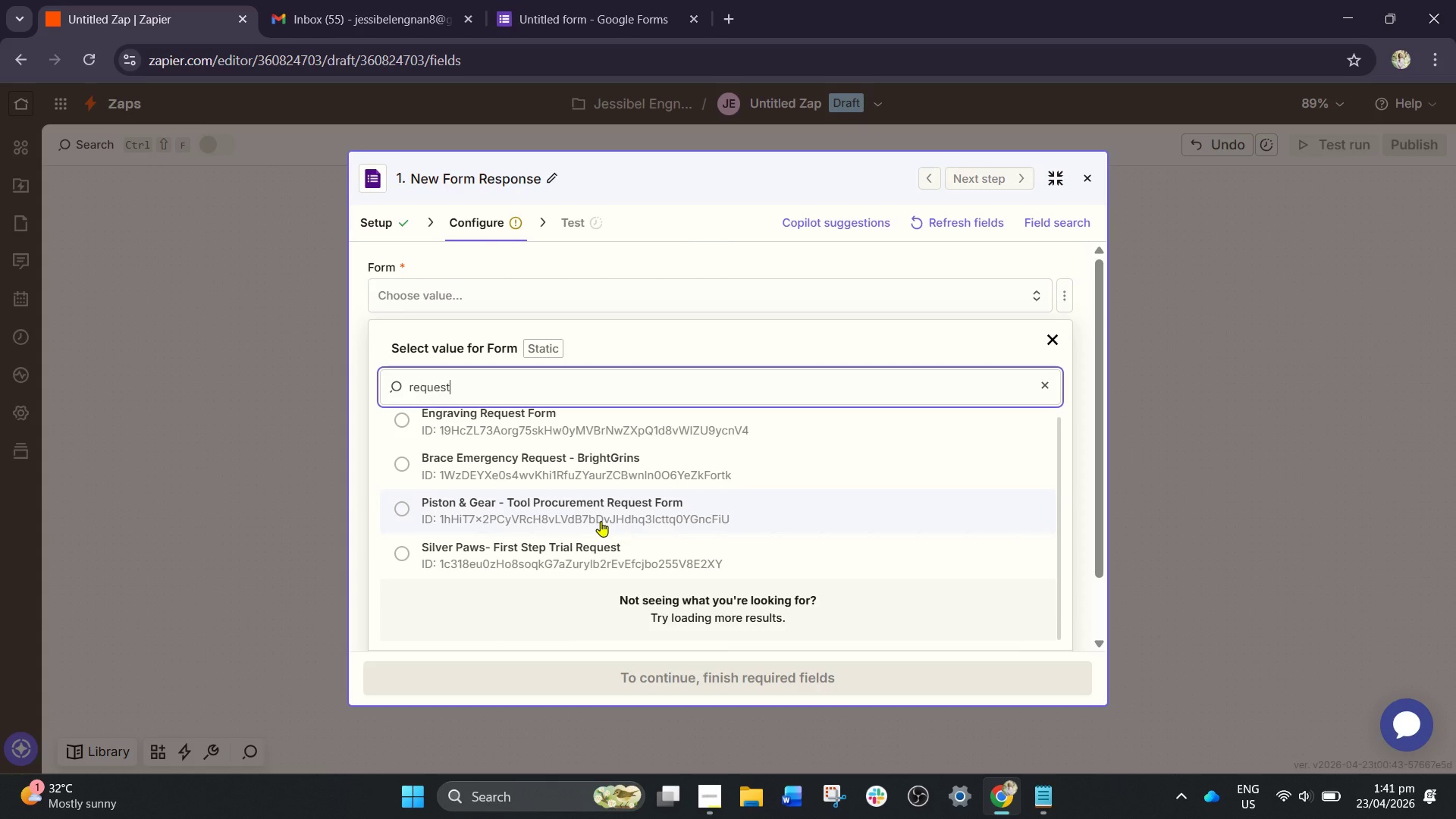 
scroll: coordinate [609, 476], scroll_direction: up, amount: 3.0
 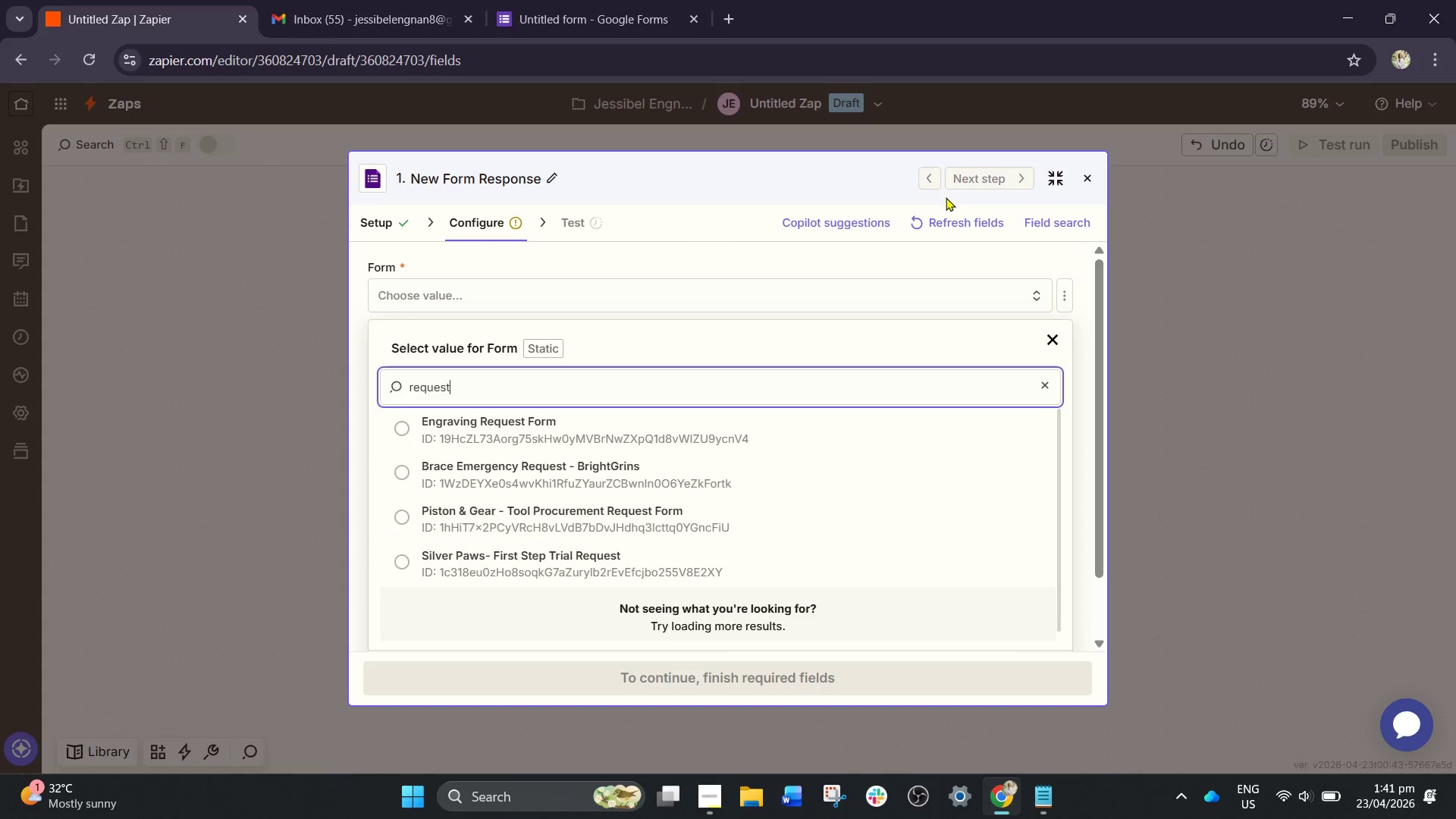 
left_click([927, 228])
 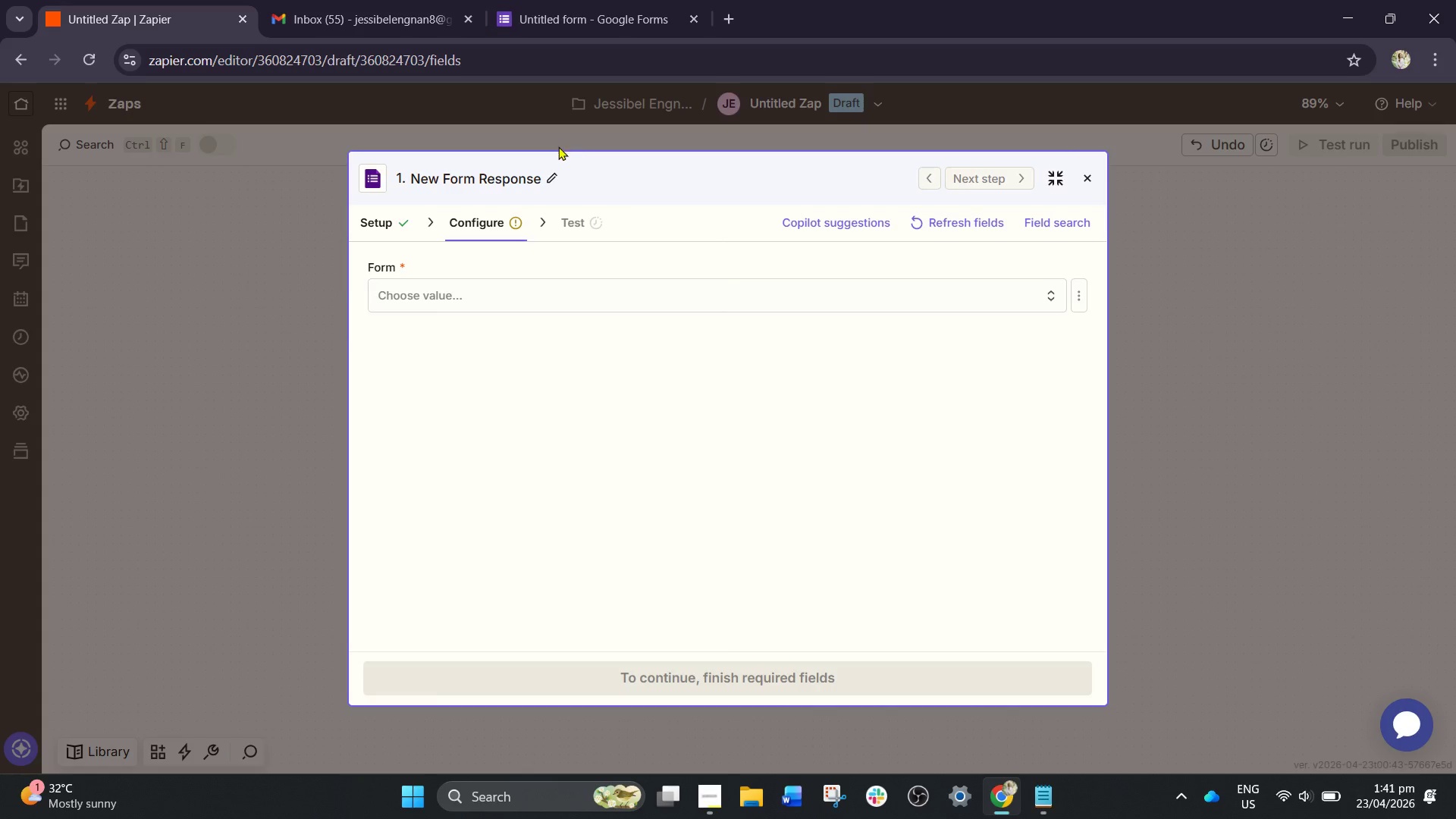 
left_click([494, 300])
 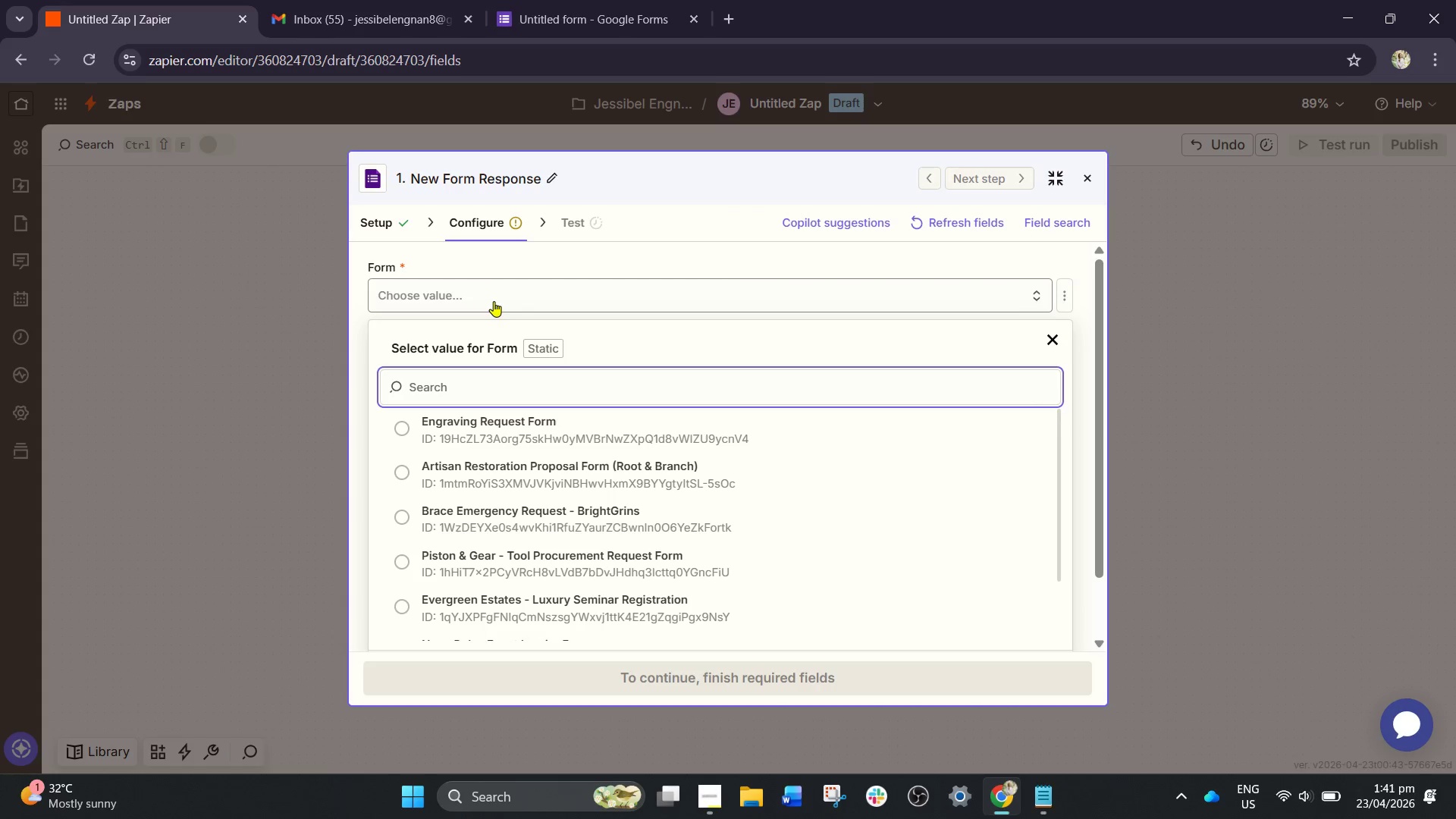 
type(requ)
 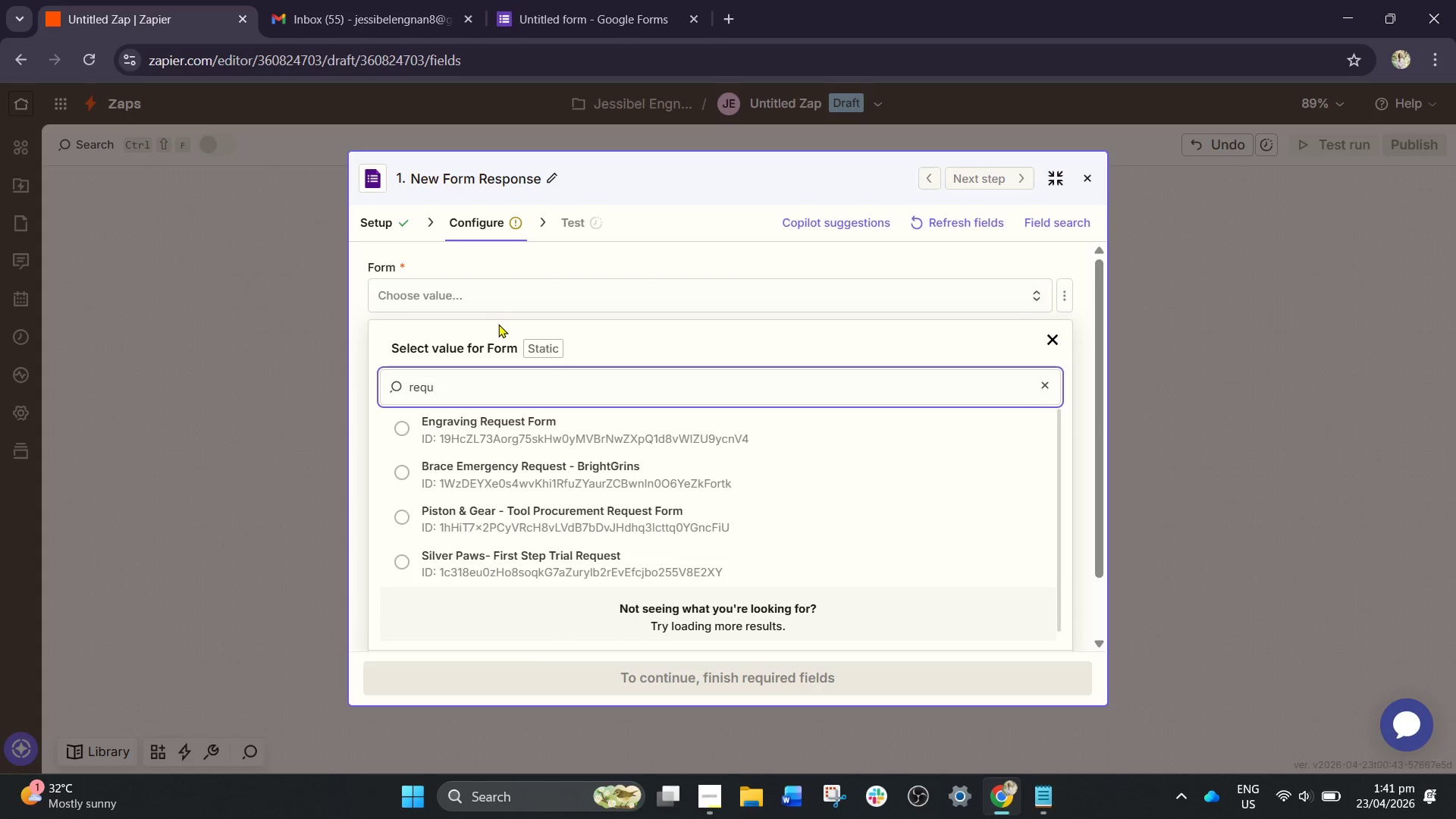 
left_click([581, 0])
 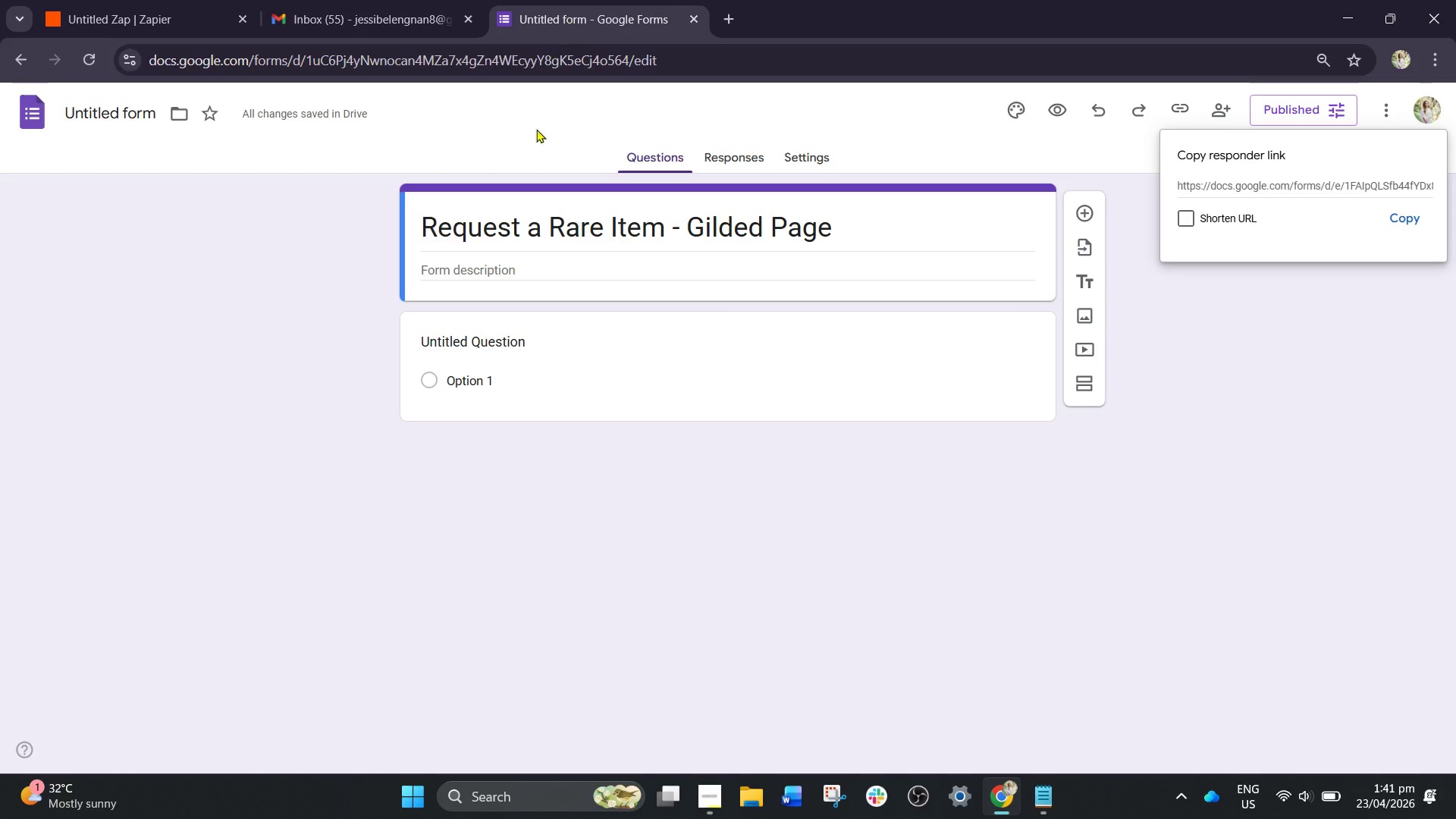 
scroll: coordinate [535, 161], scroll_direction: up, amount: 2.0
 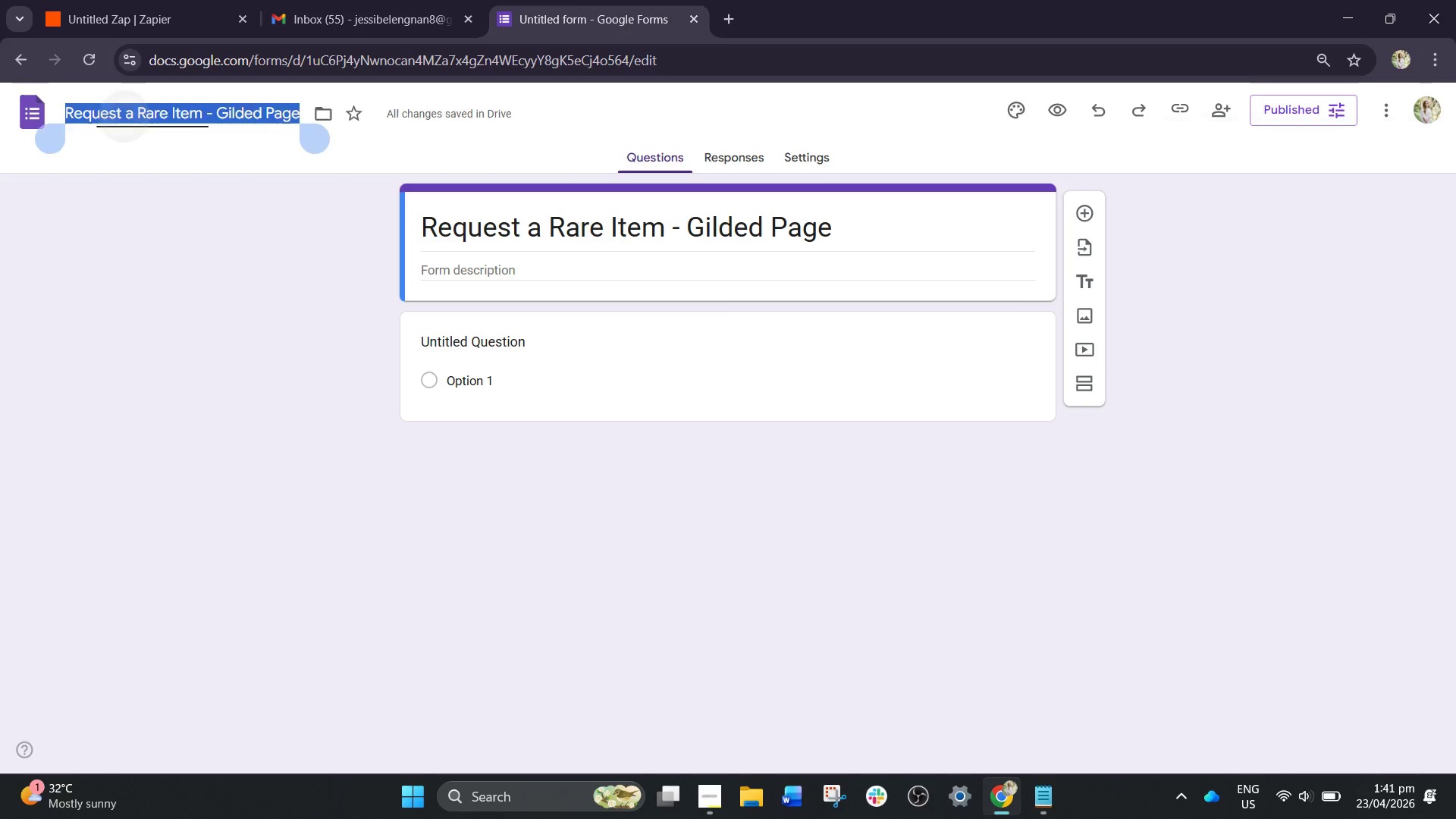 
left_click([180, 113])
 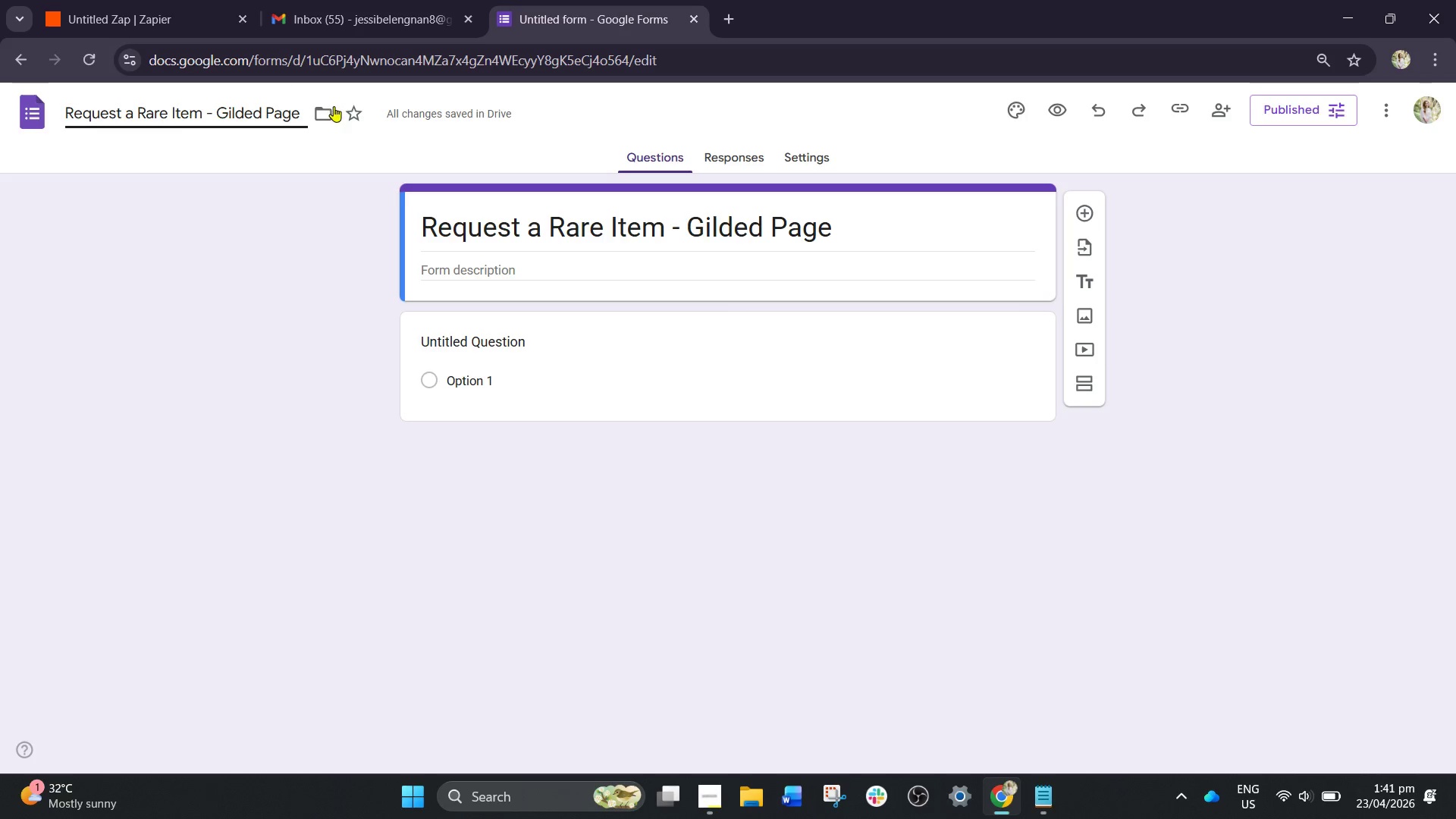 
left_click([327, 110])
 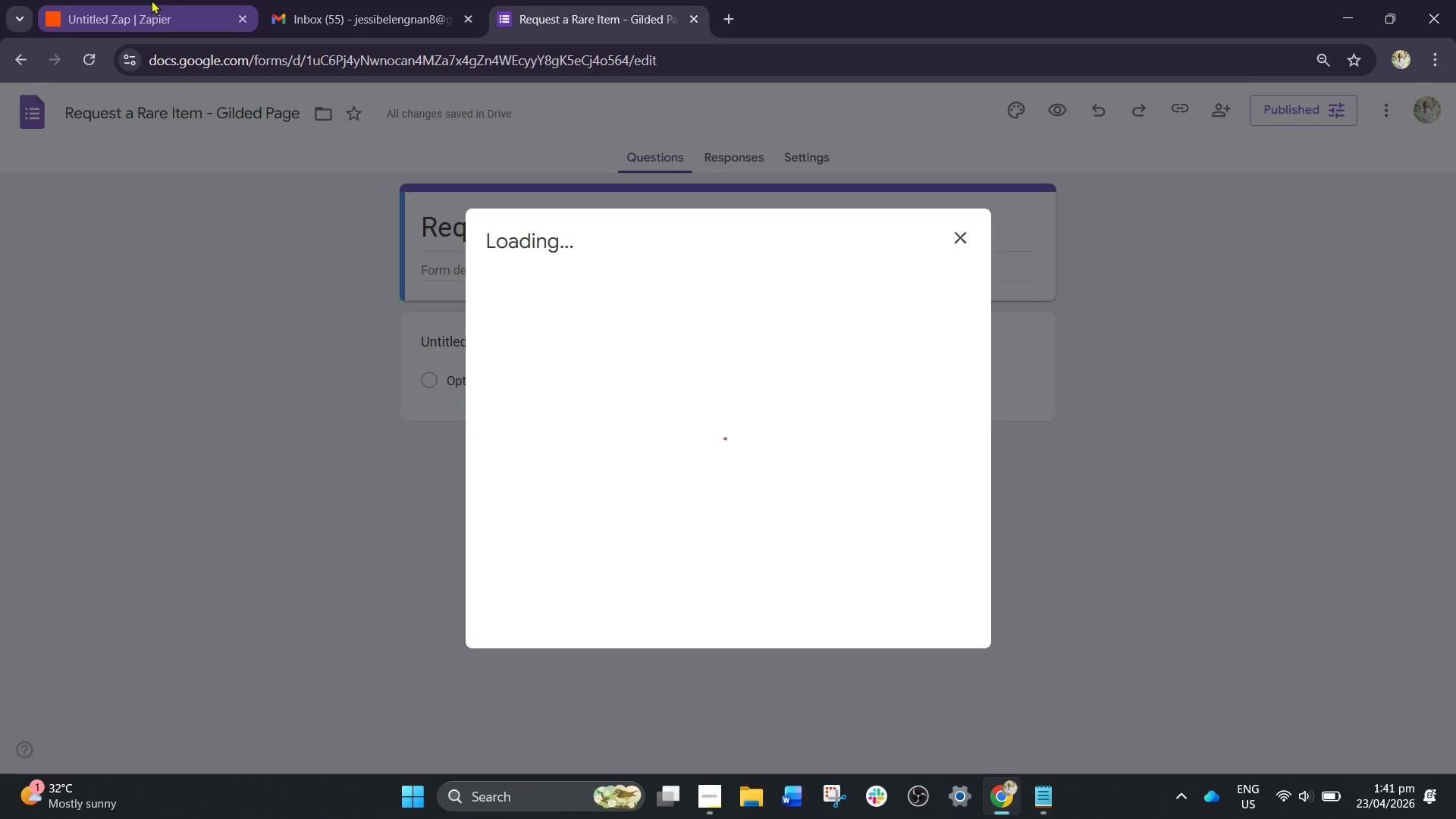 
left_click([151, 0])
 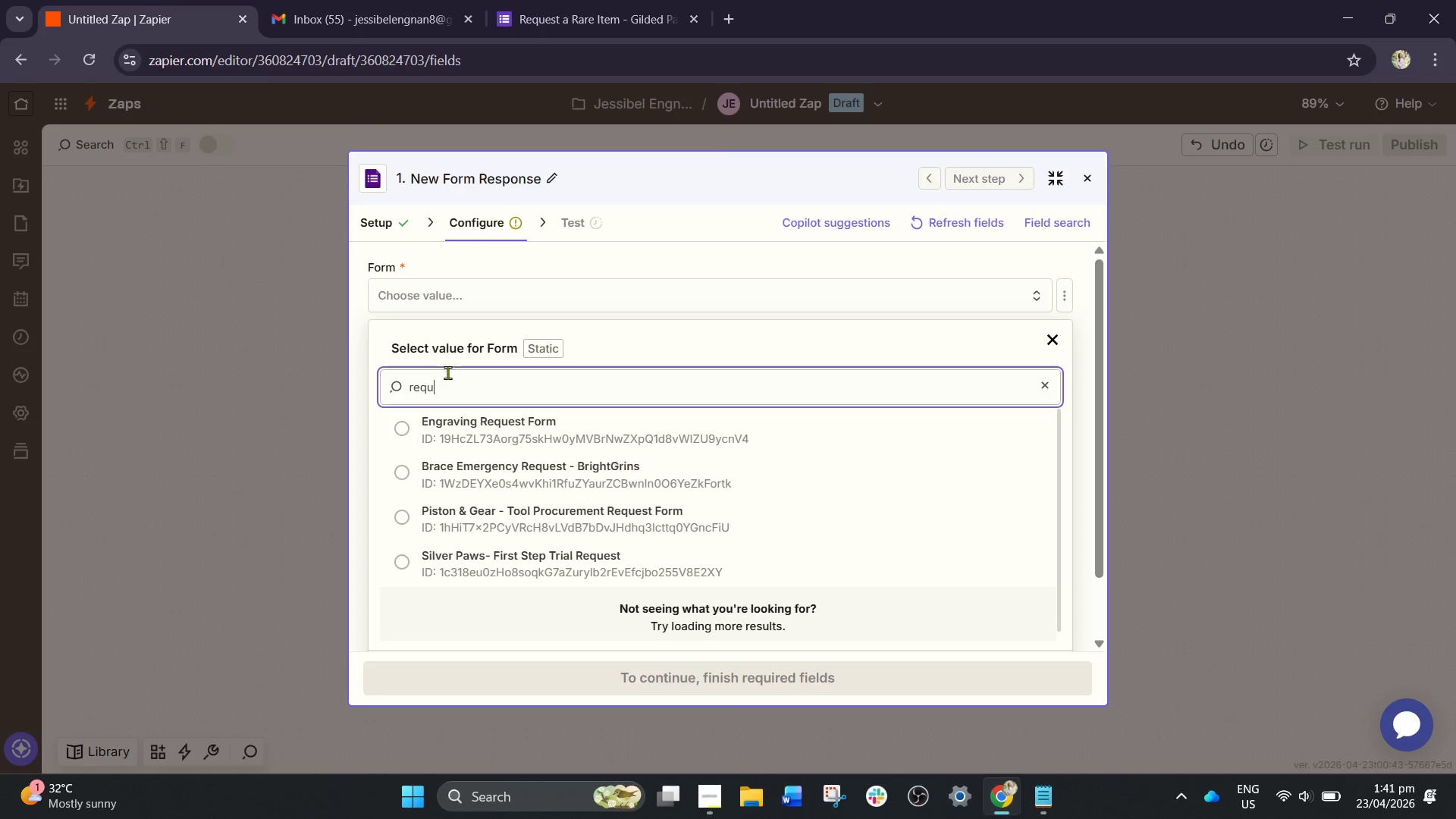 
left_click([458, 385])
 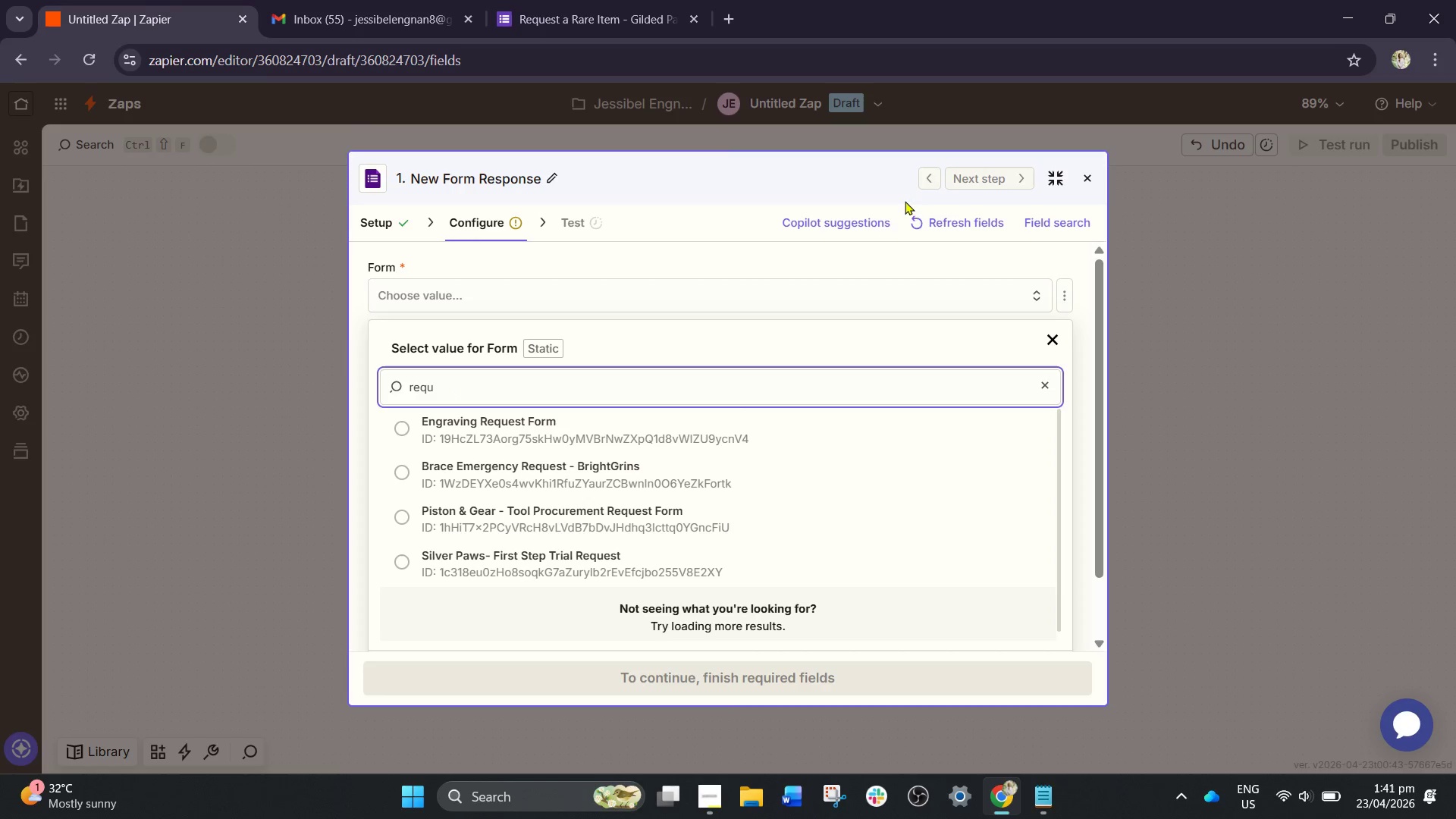 
left_click([910, 217])
 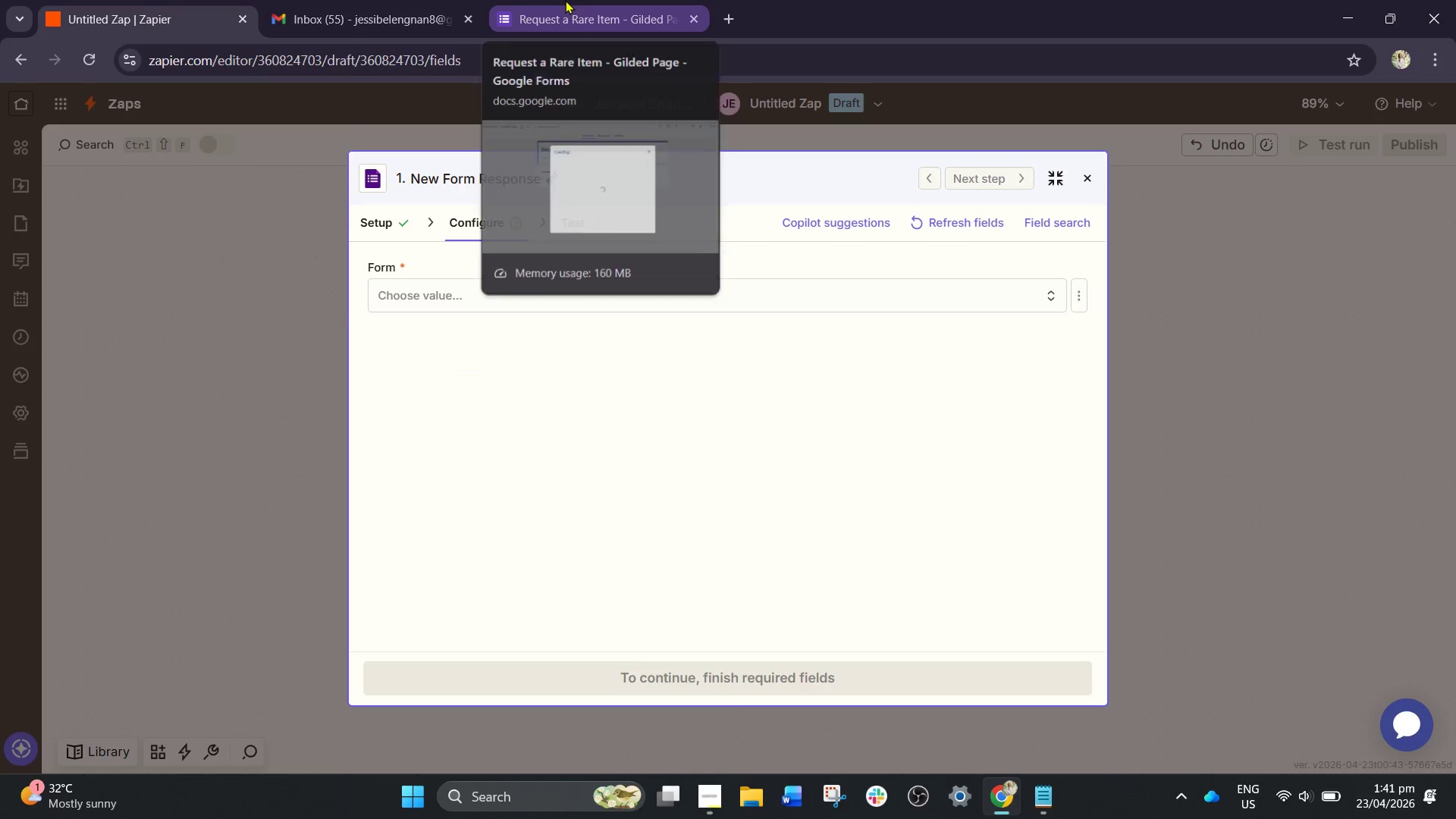 
left_click([565, 0])
 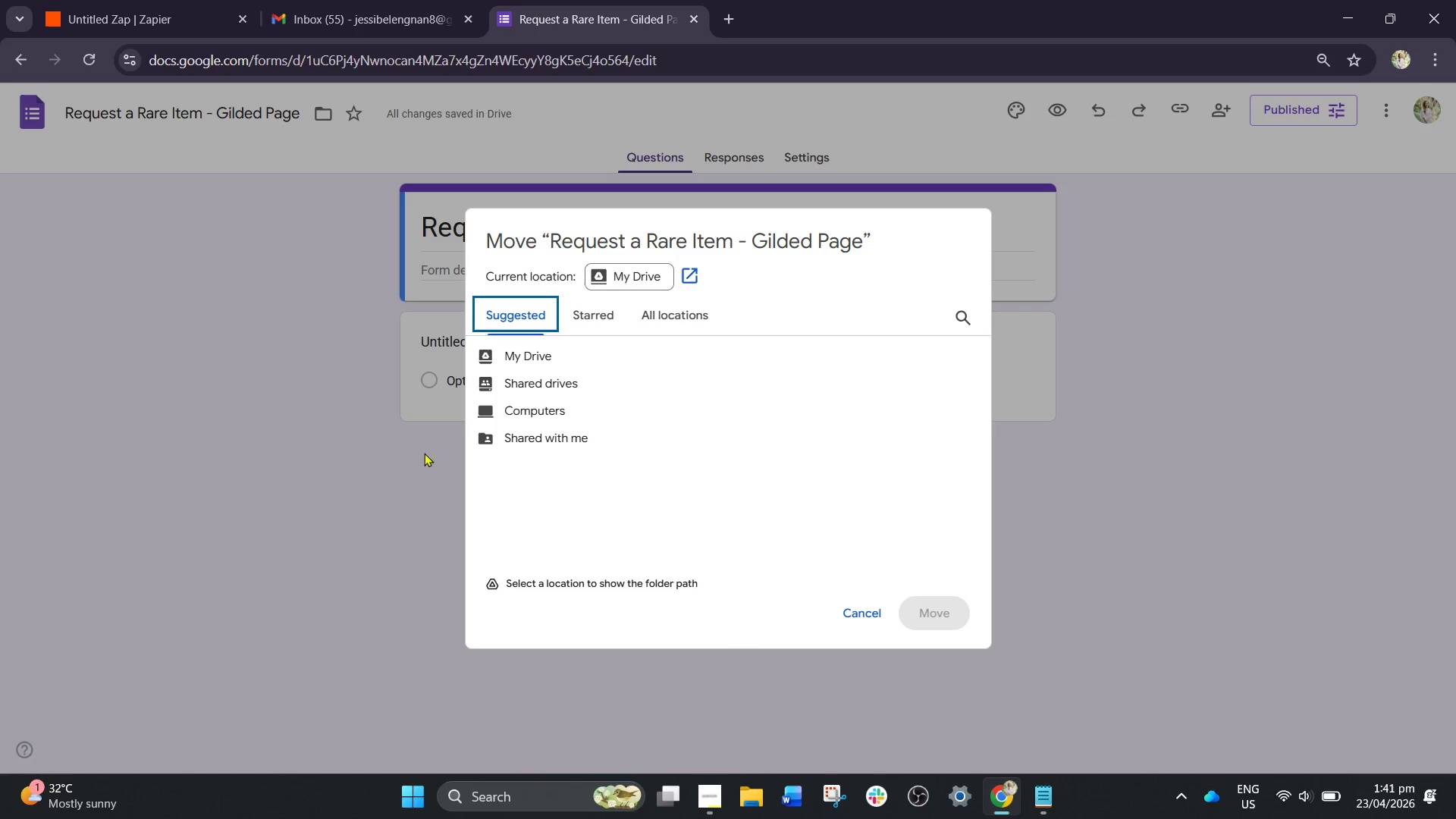 
left_click([396, 453])
 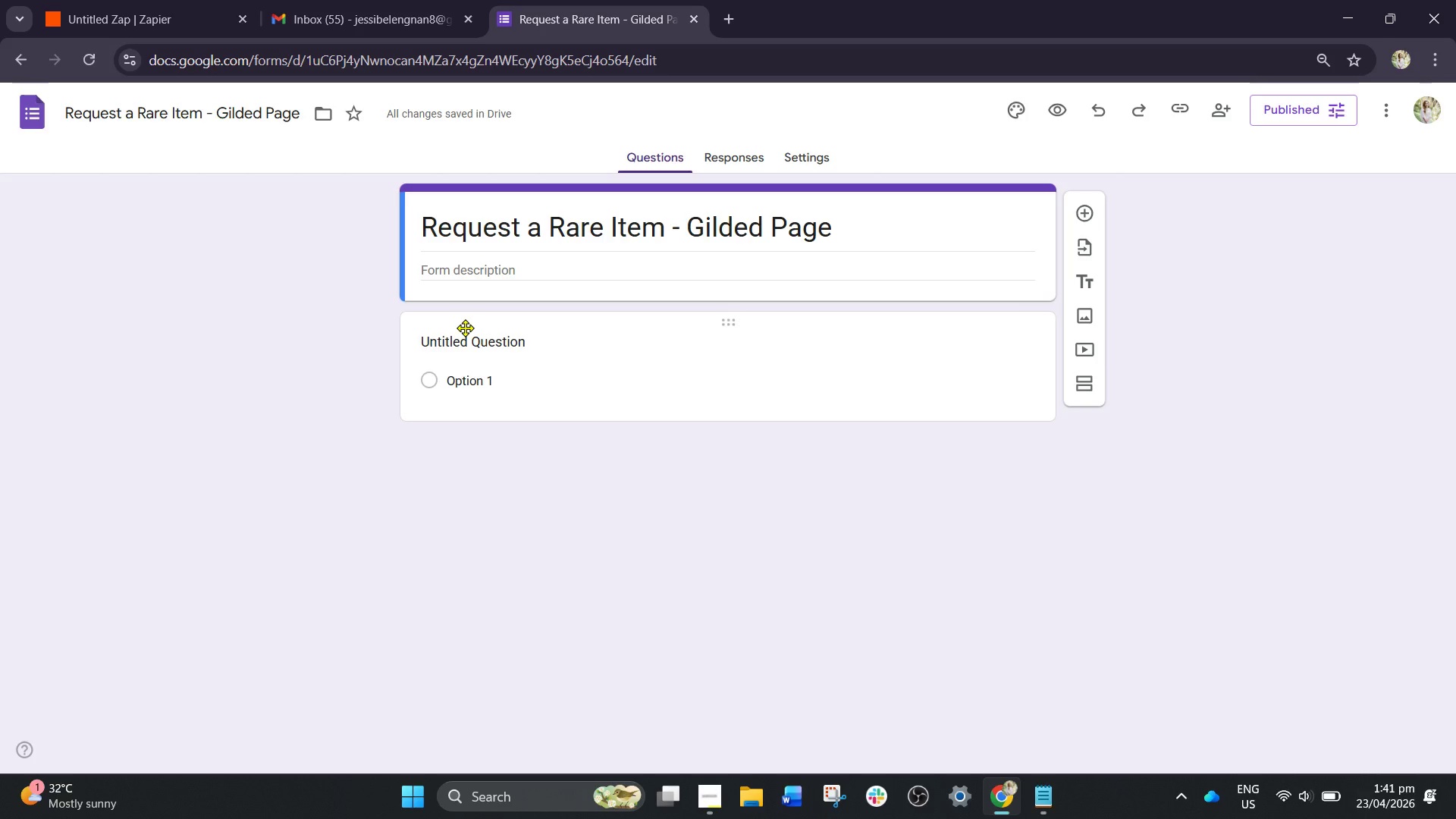 
wait(8.67)
 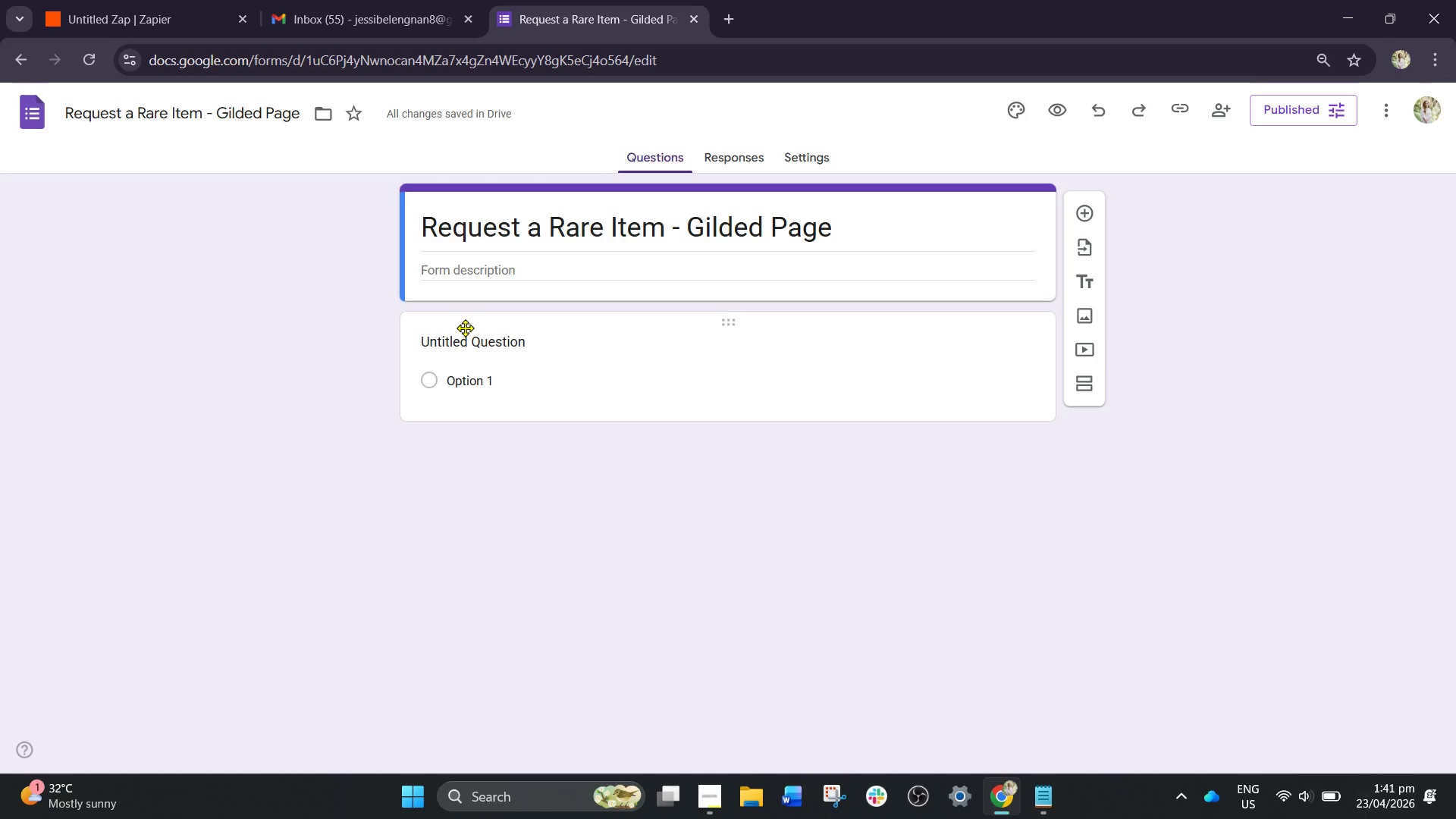 
left_click([497, 274])
 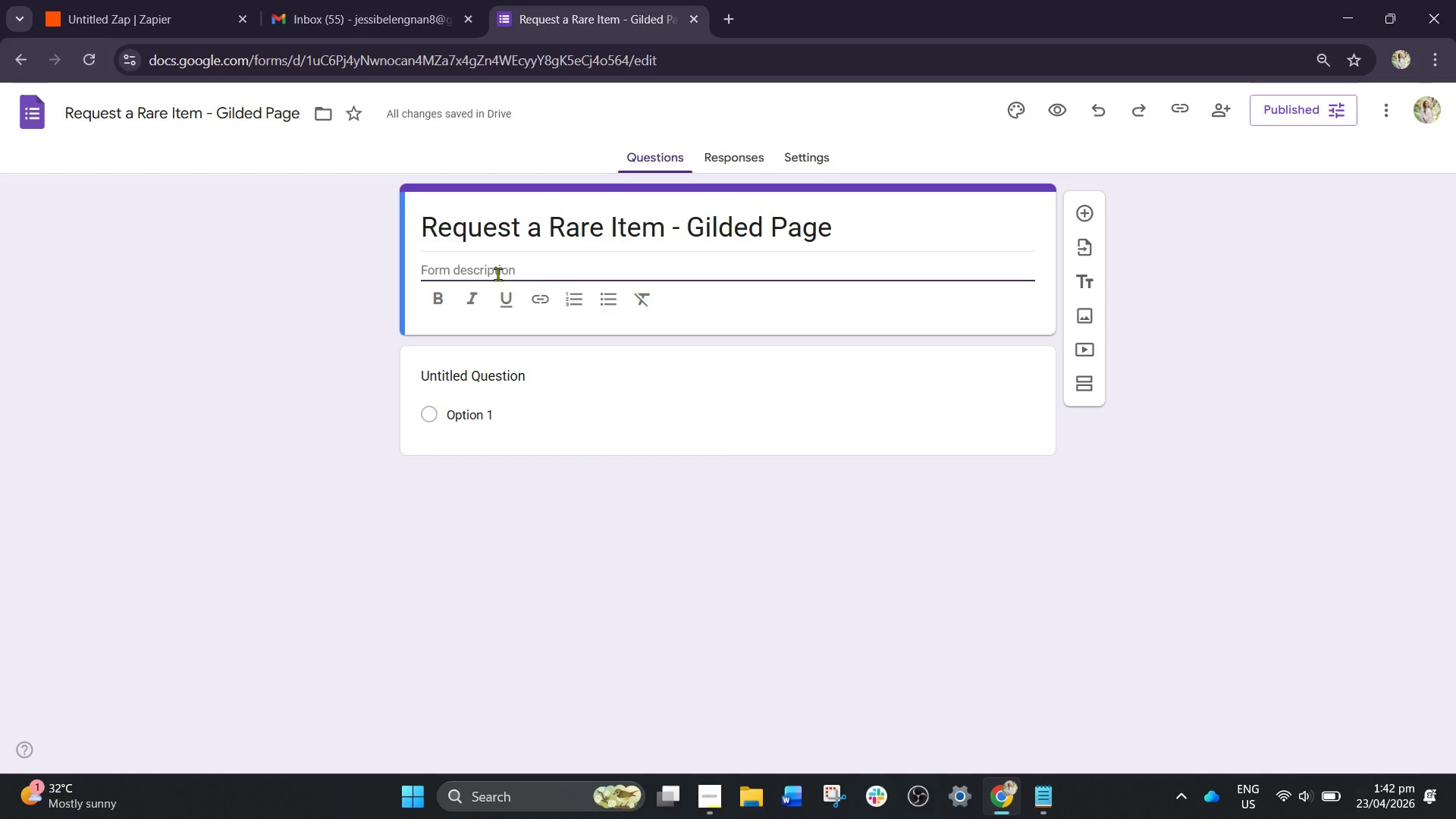 
wait(5.36)
 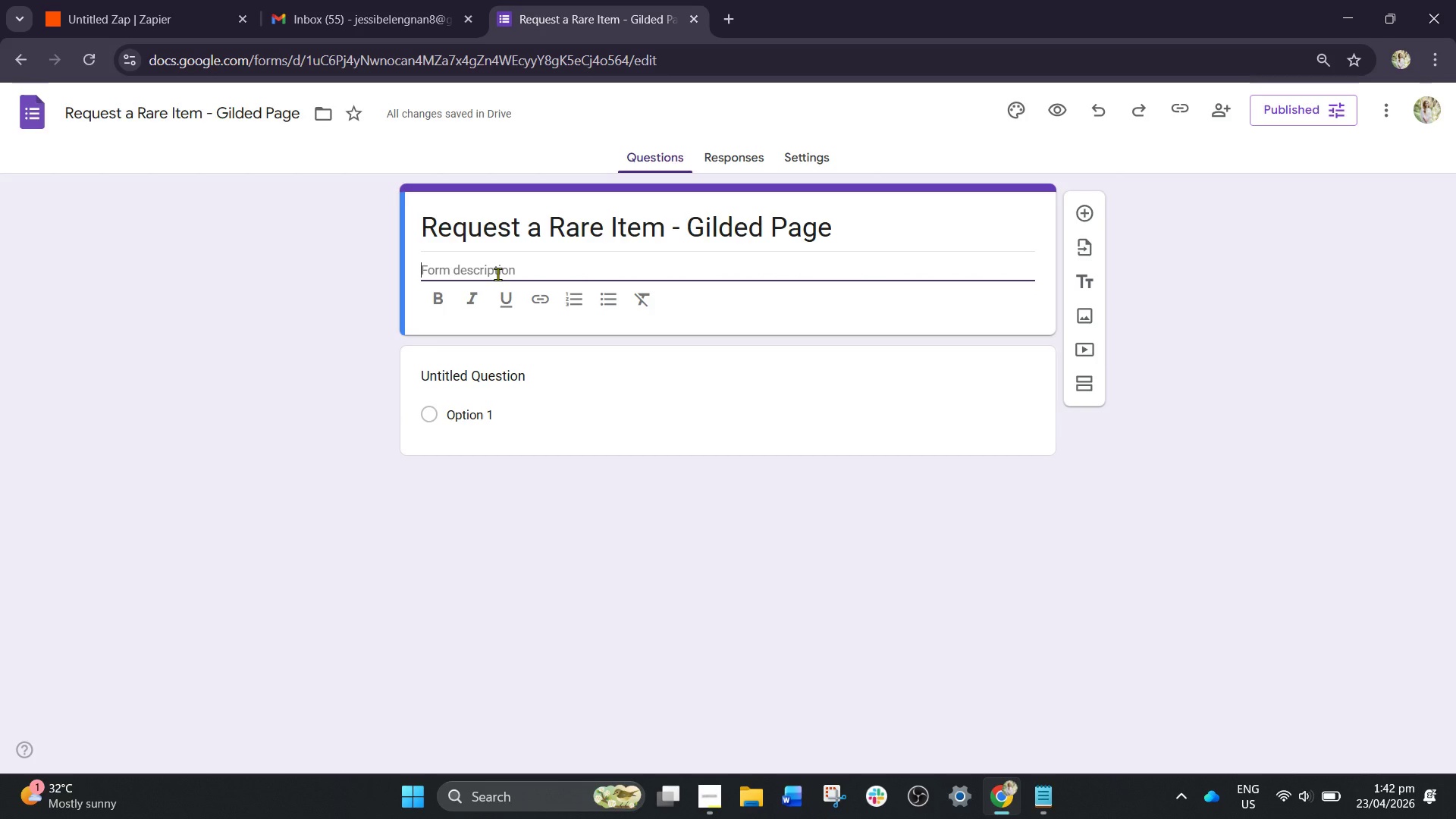 
type(Cus)
key(Backspace)
key(Backspace)
key(Backspace)
 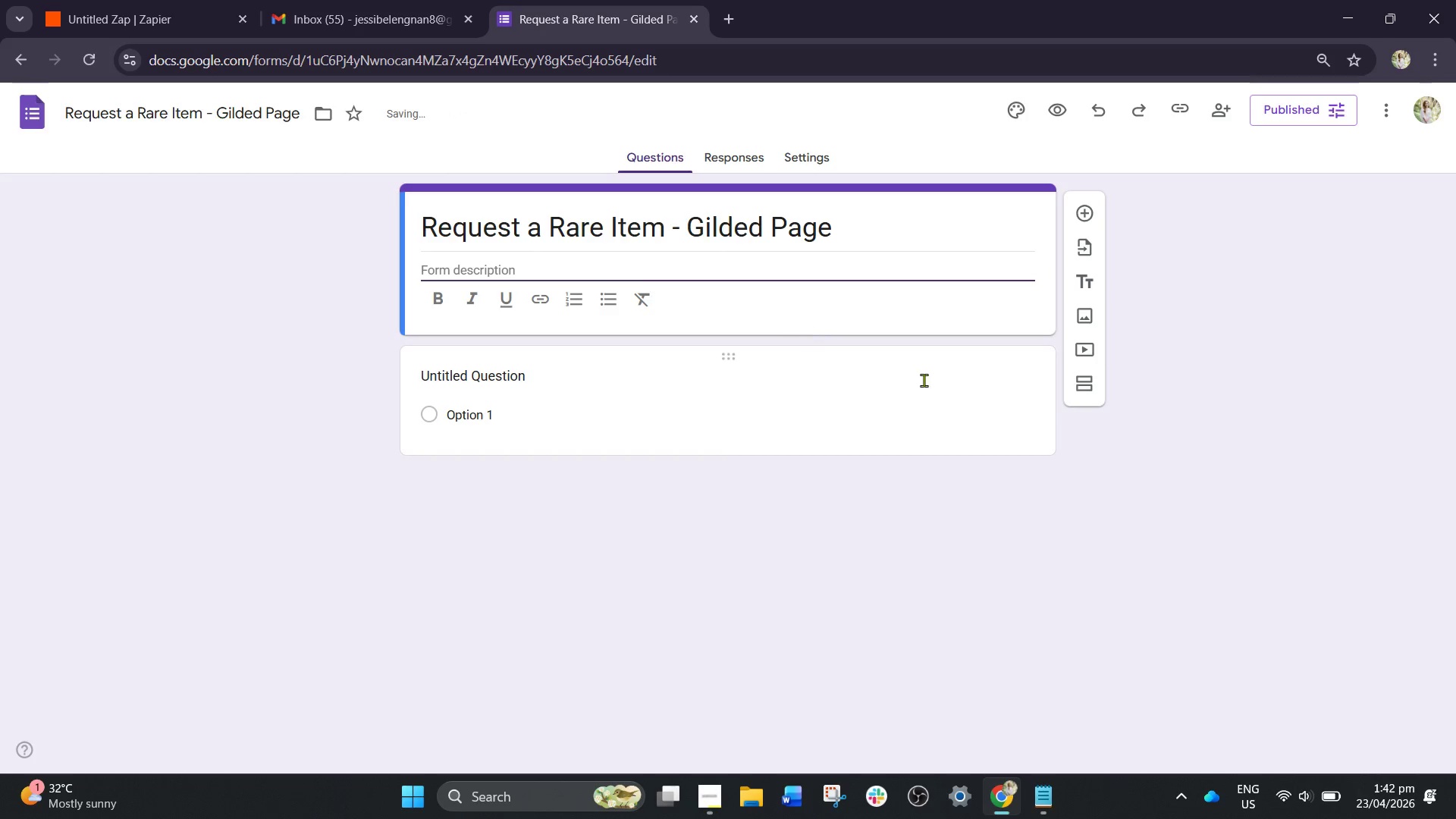 
left_click([960, 428])
 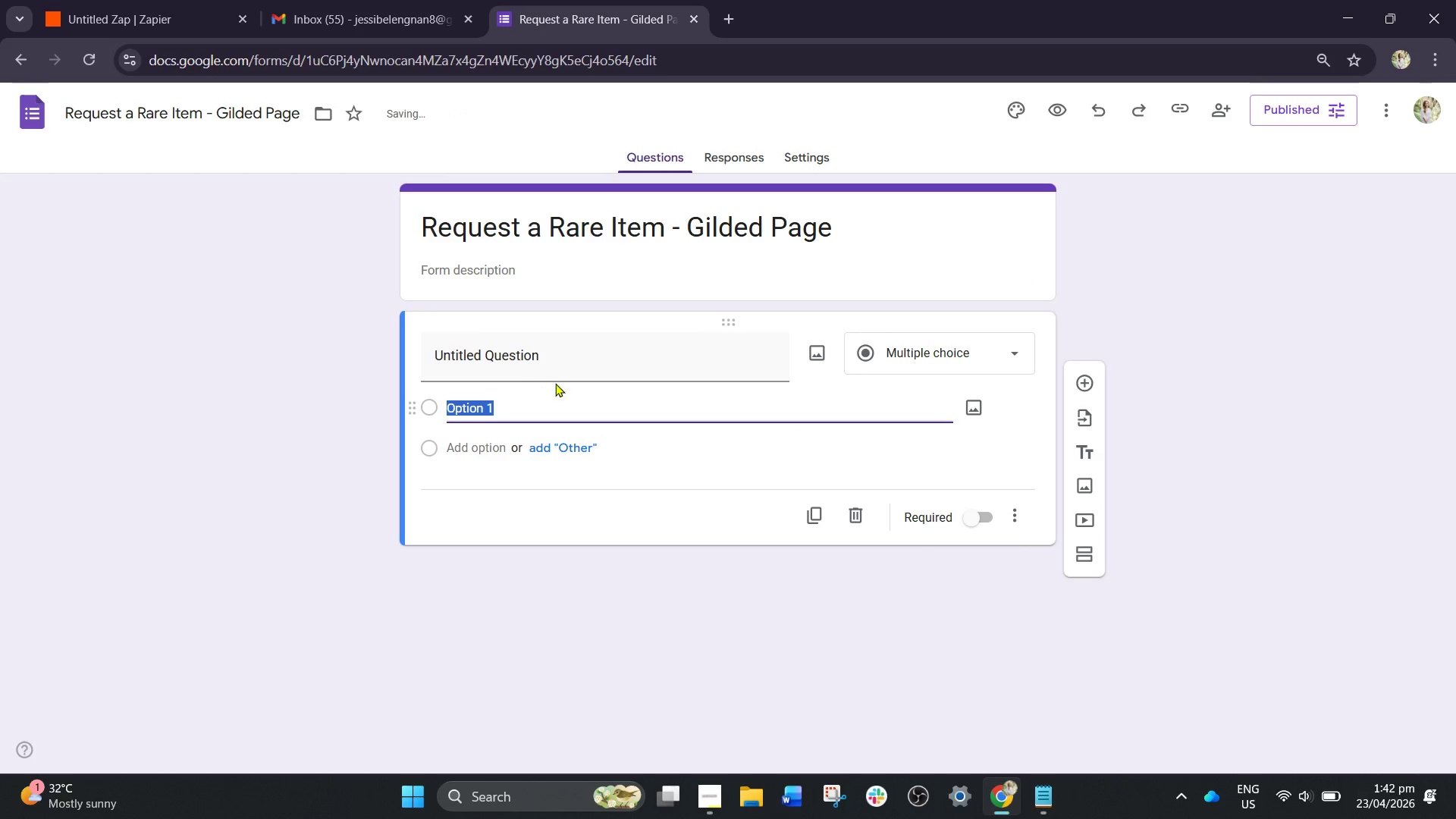 
left_click([582, 357])
 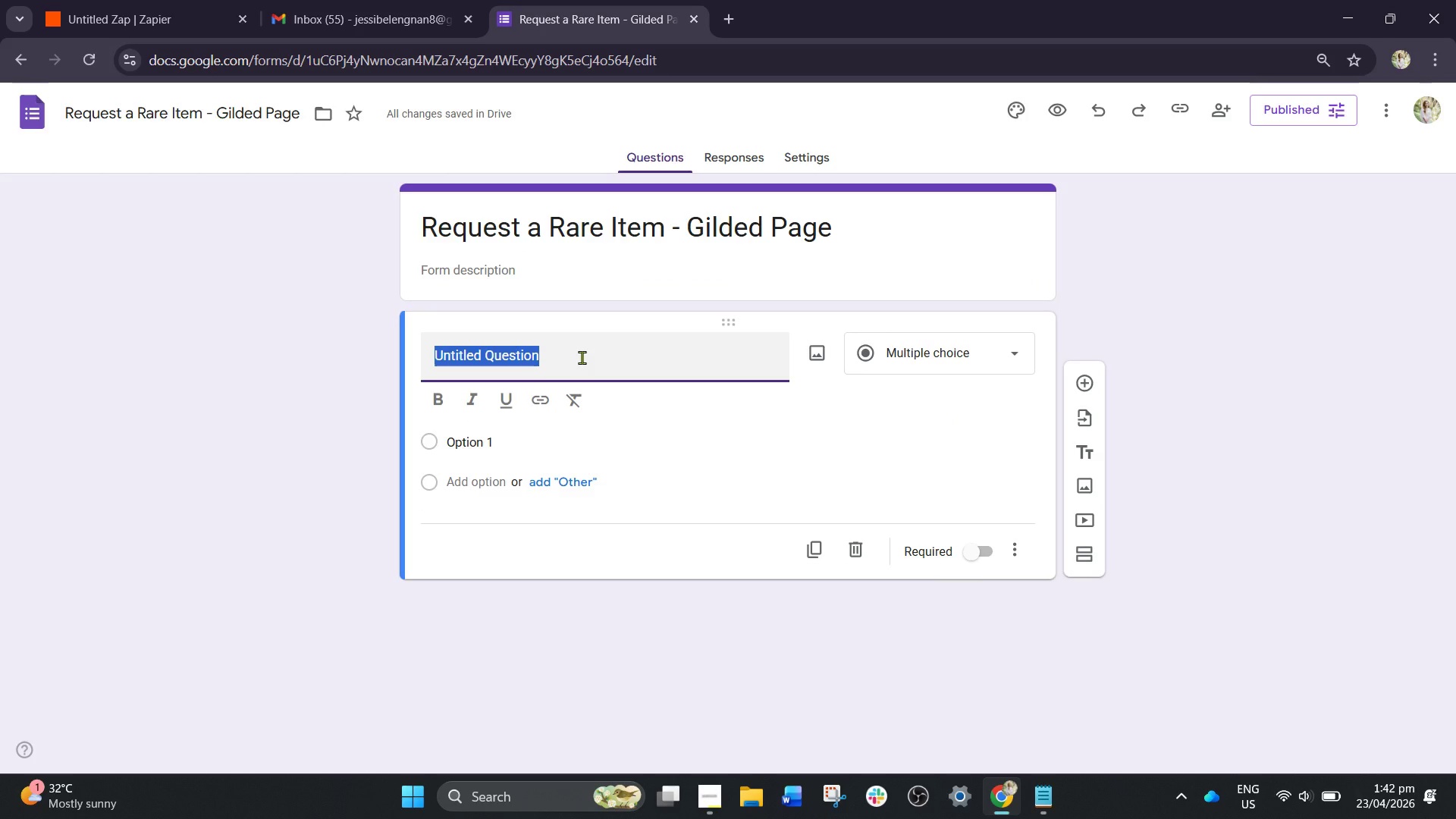 
type(Customer )
 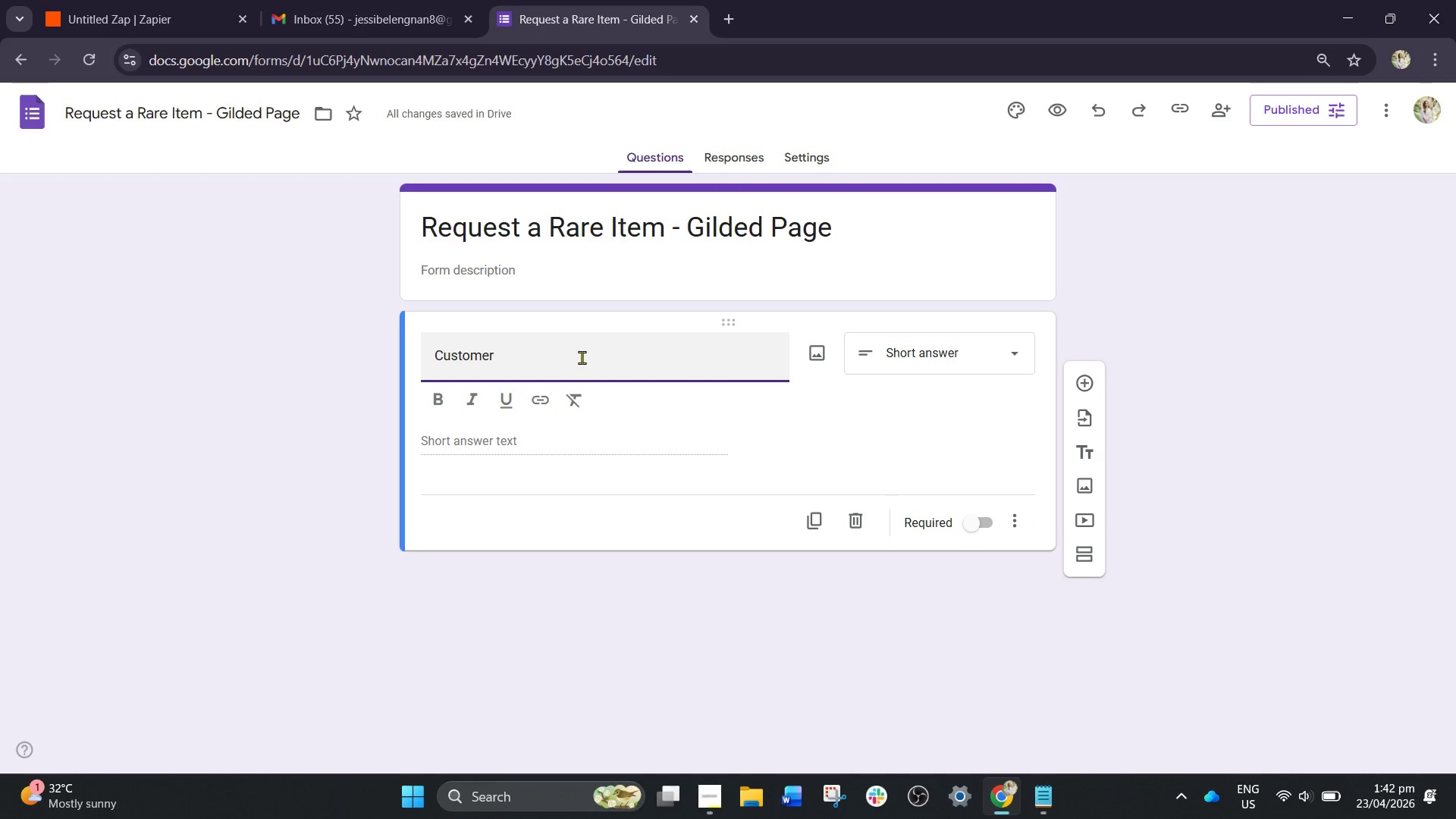 
type(Nae)
 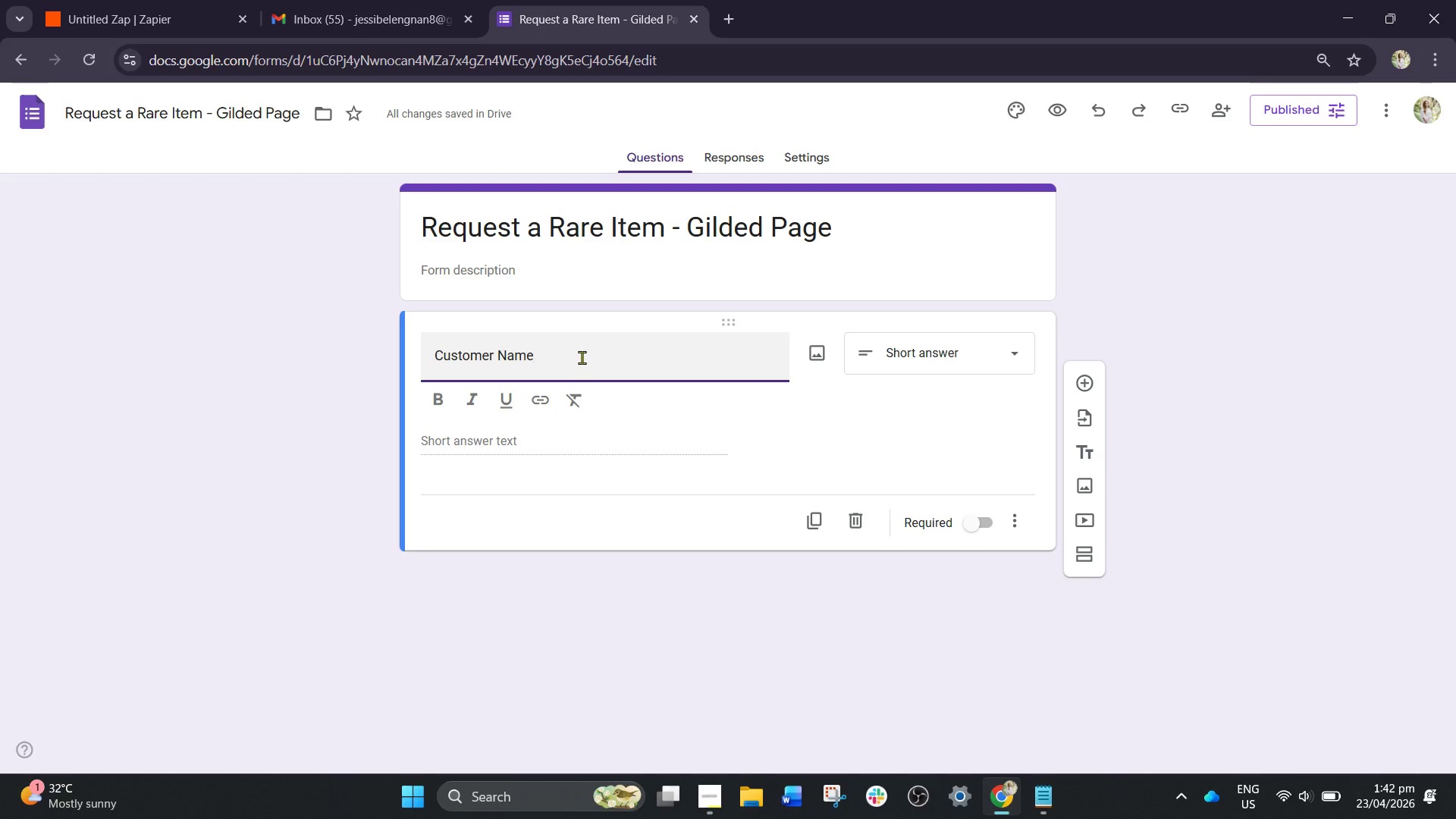 
hold_key(key=M, duration=0.31)
 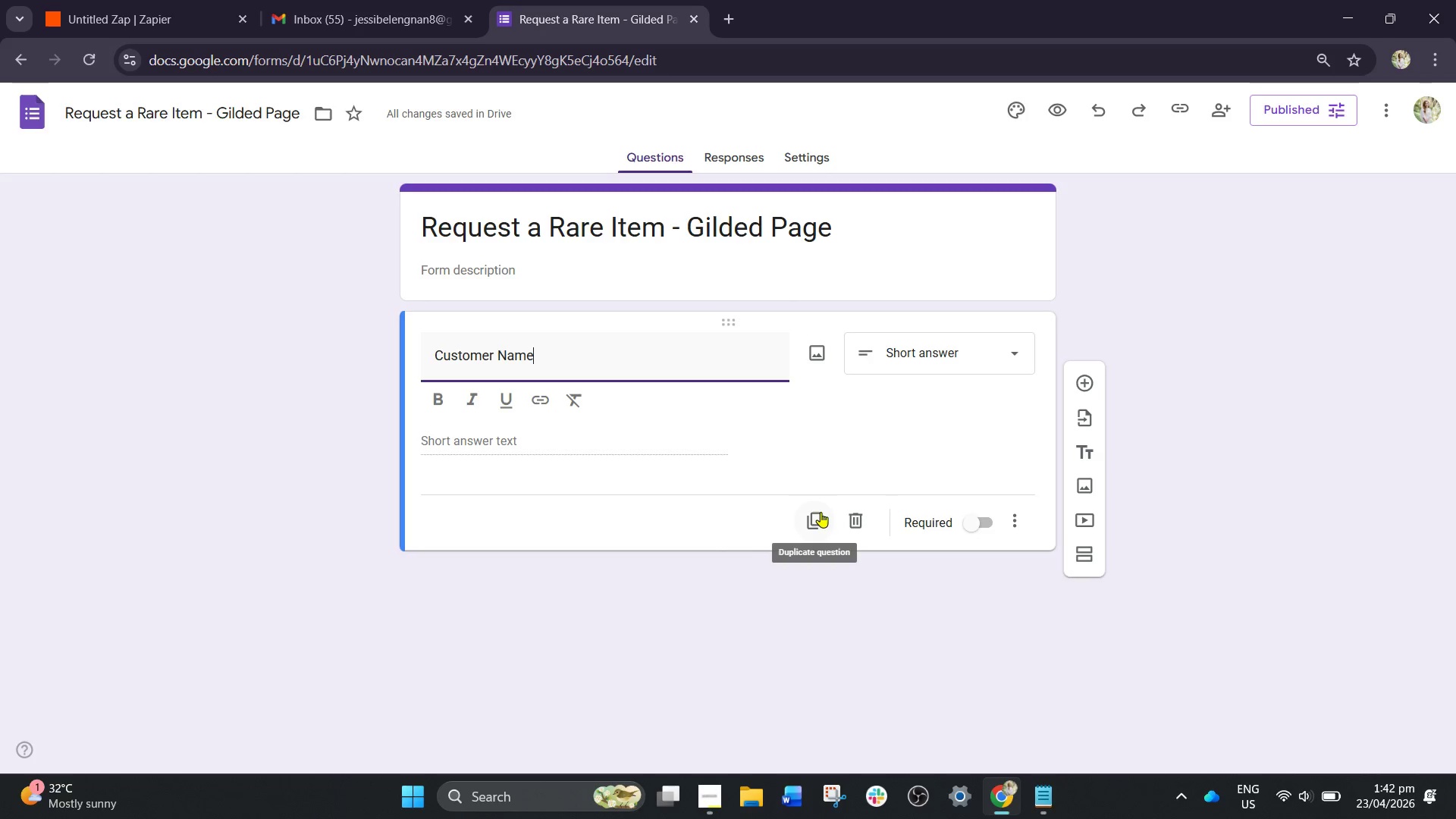 
wait(6.34)
 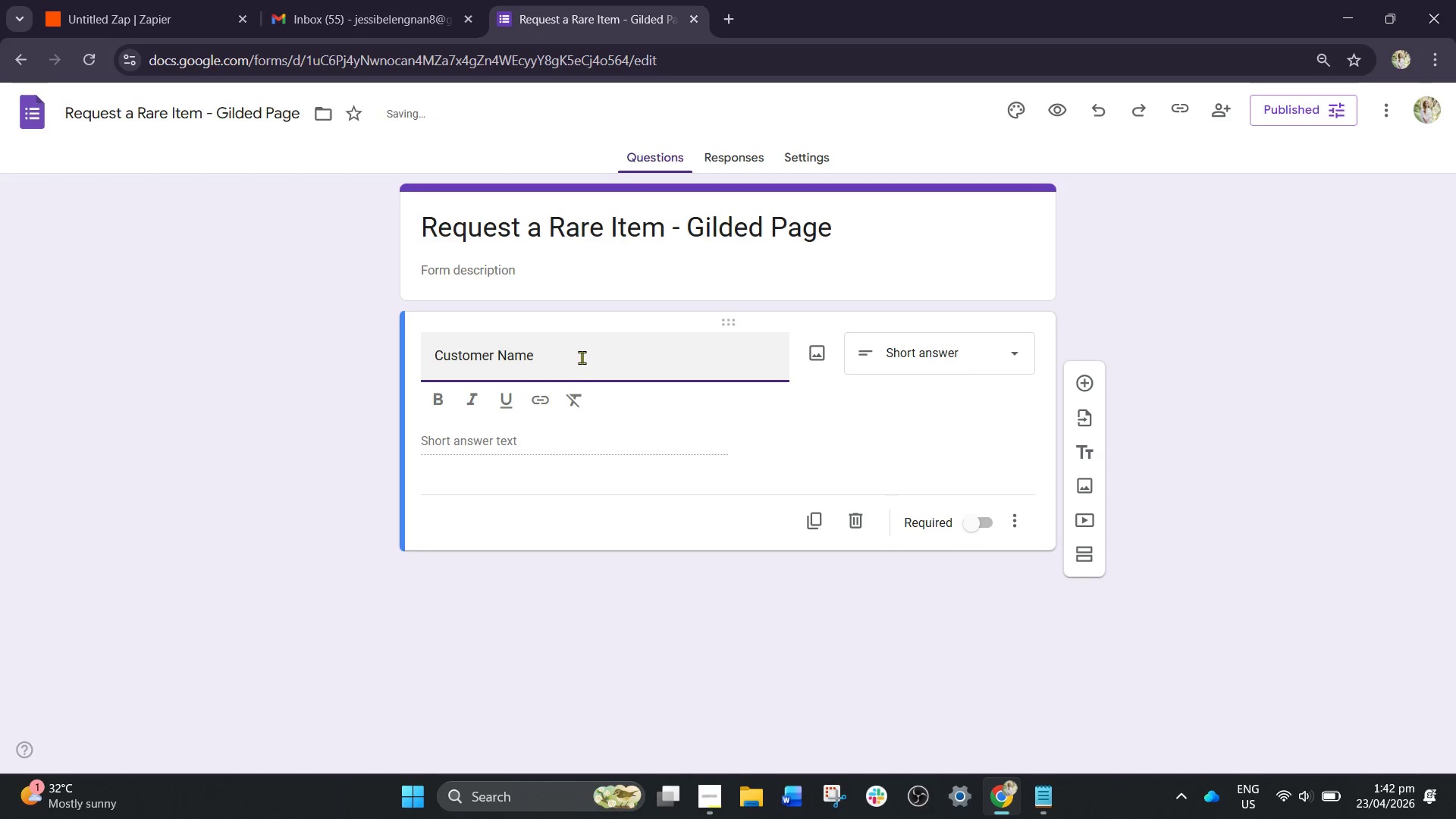 
left_click([978, 528])
 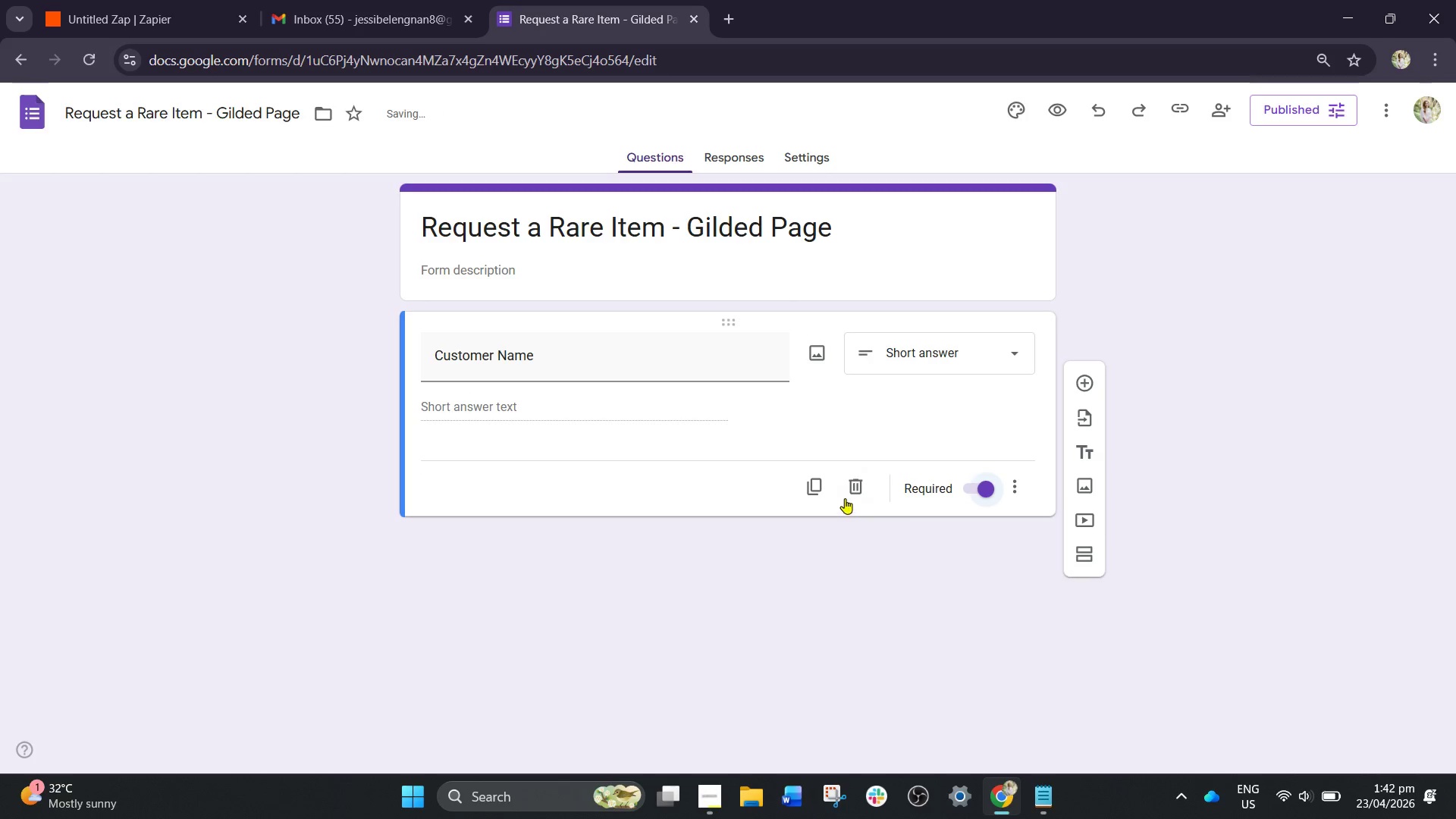 
left_click([818, 493])
 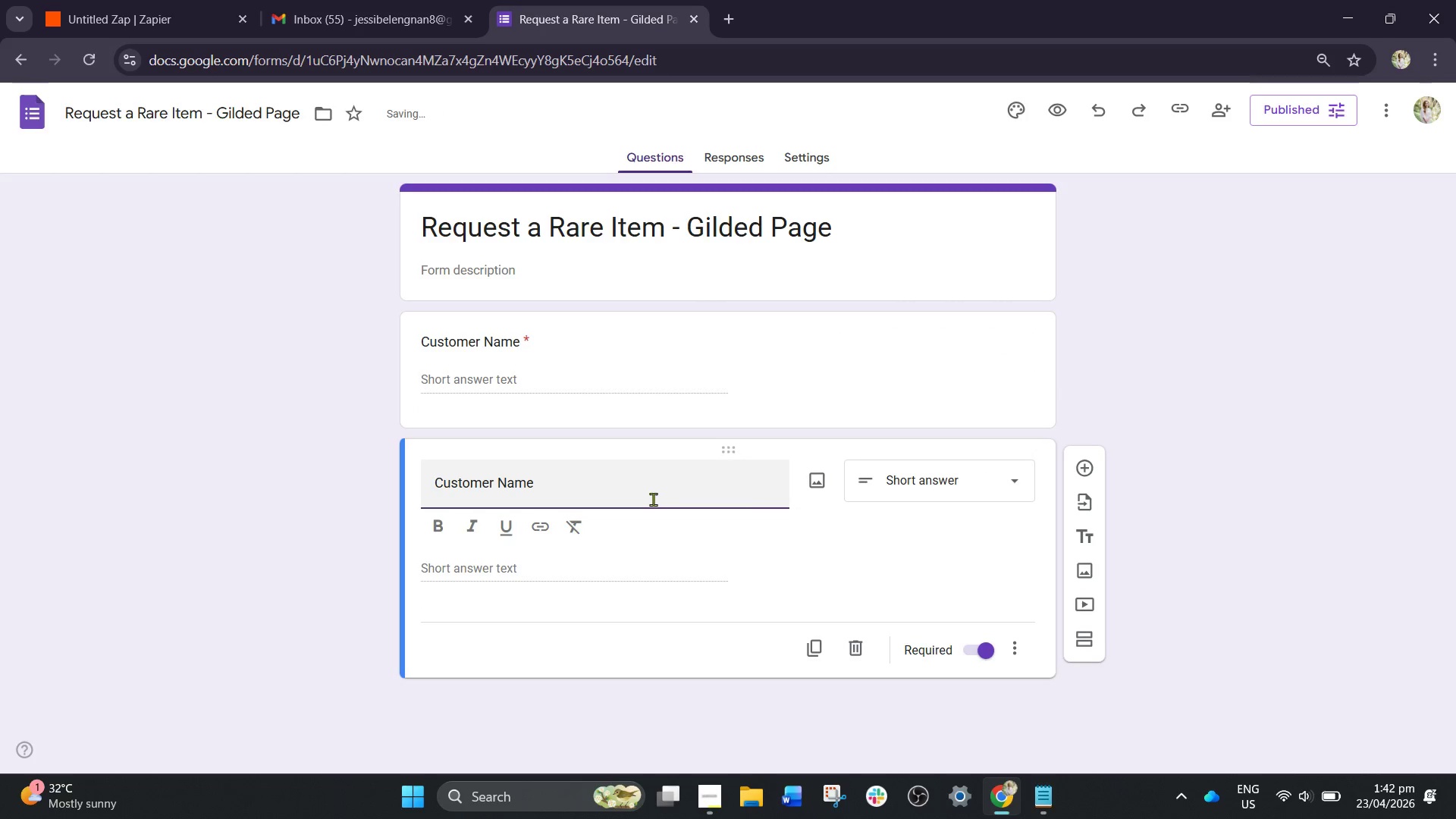 
left_click([652, 499])
 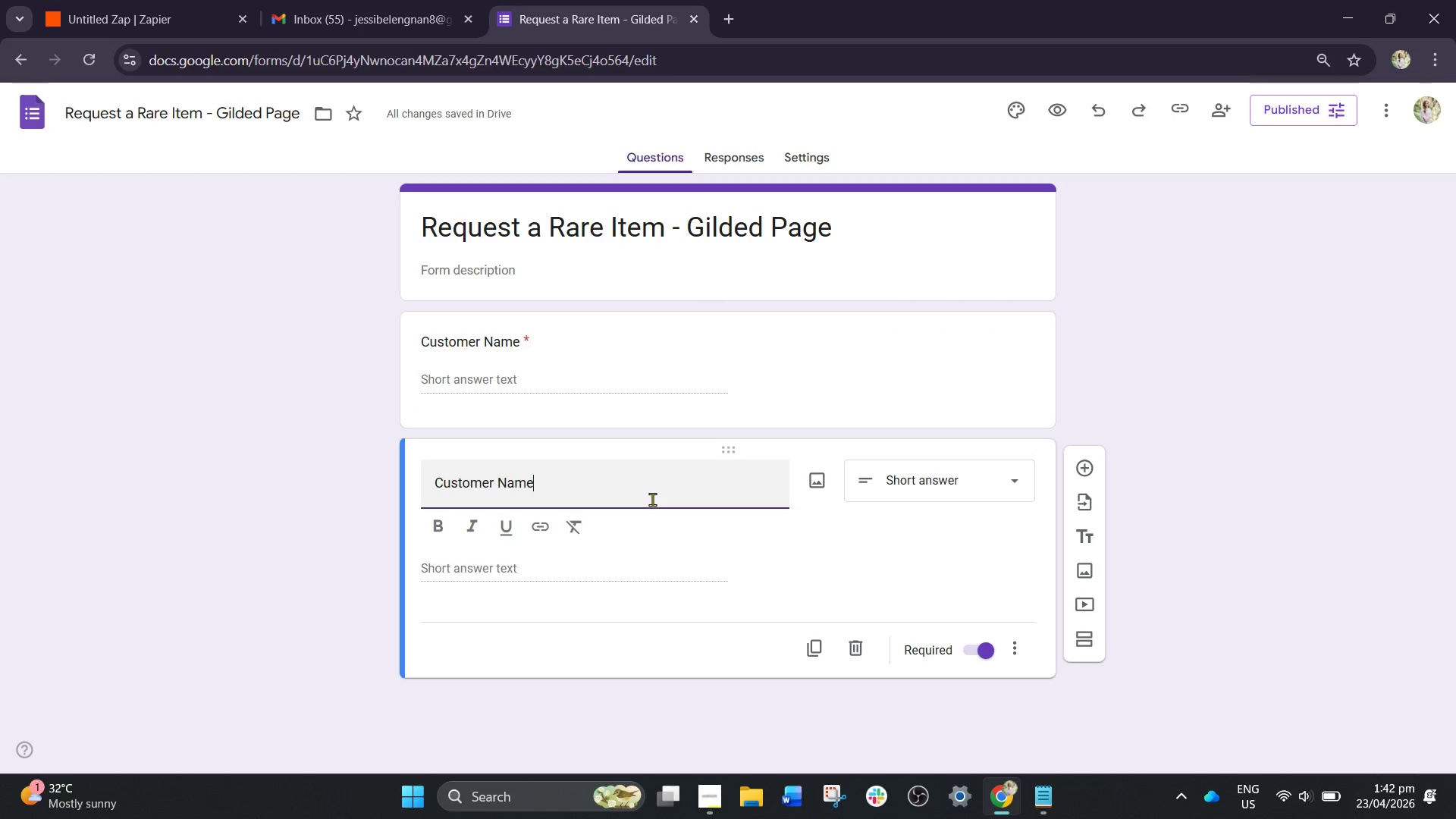 
key(Control+A)
 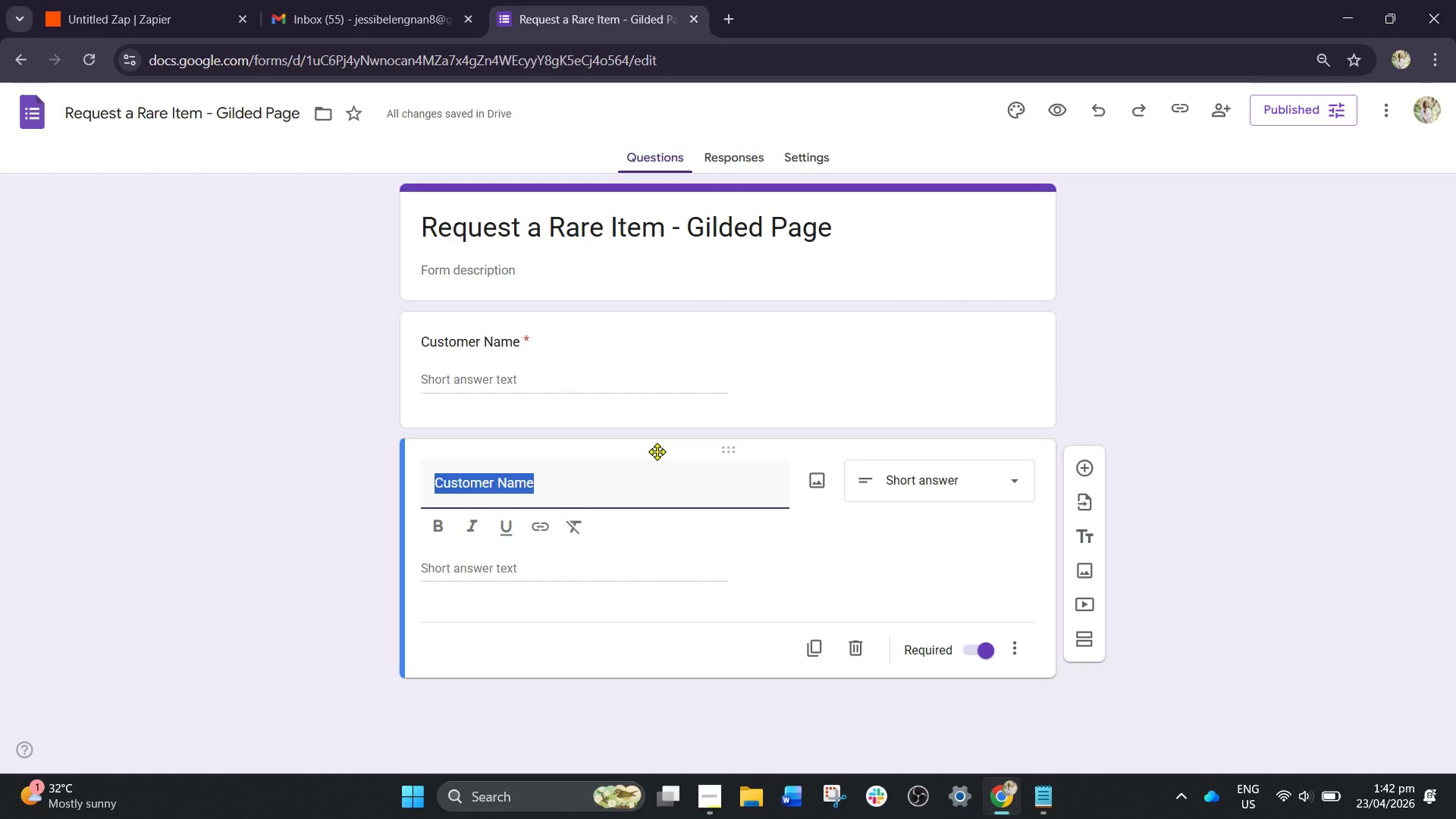 
type(Email Address)
 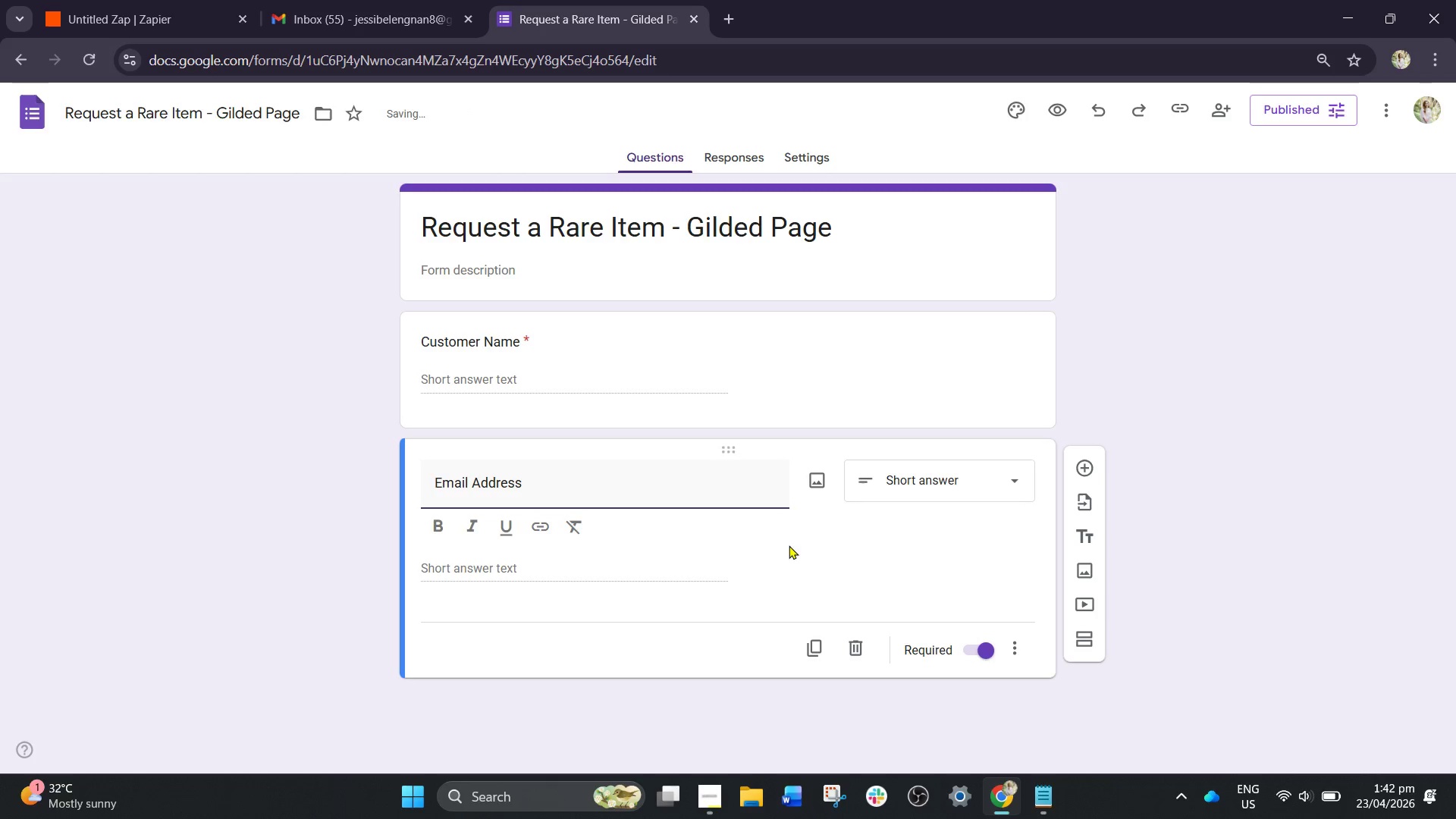 
left_click([821, 639])
 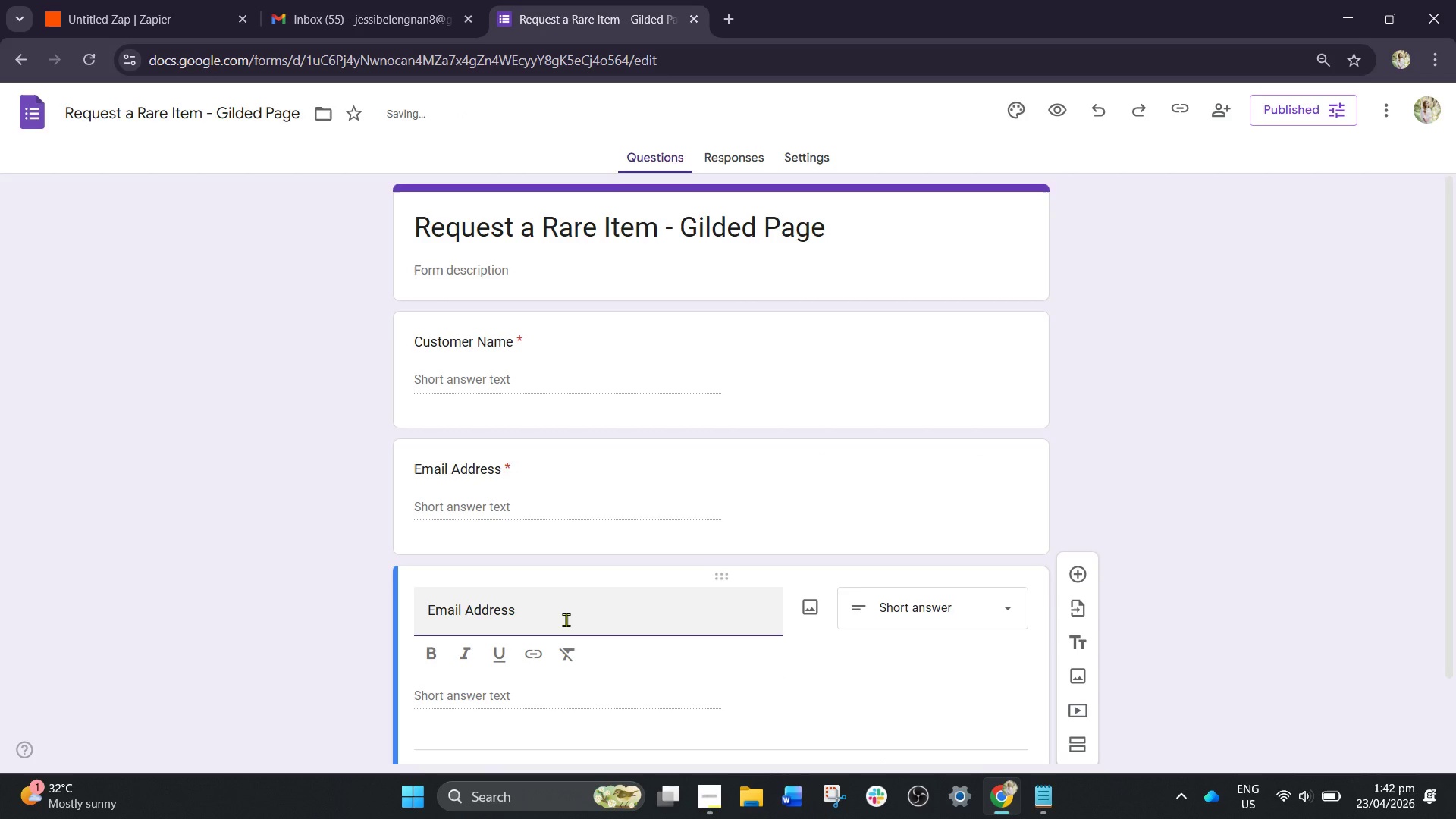 
scroll: coordinate [566, 620], scroll_direction: down, amount: 1.0
 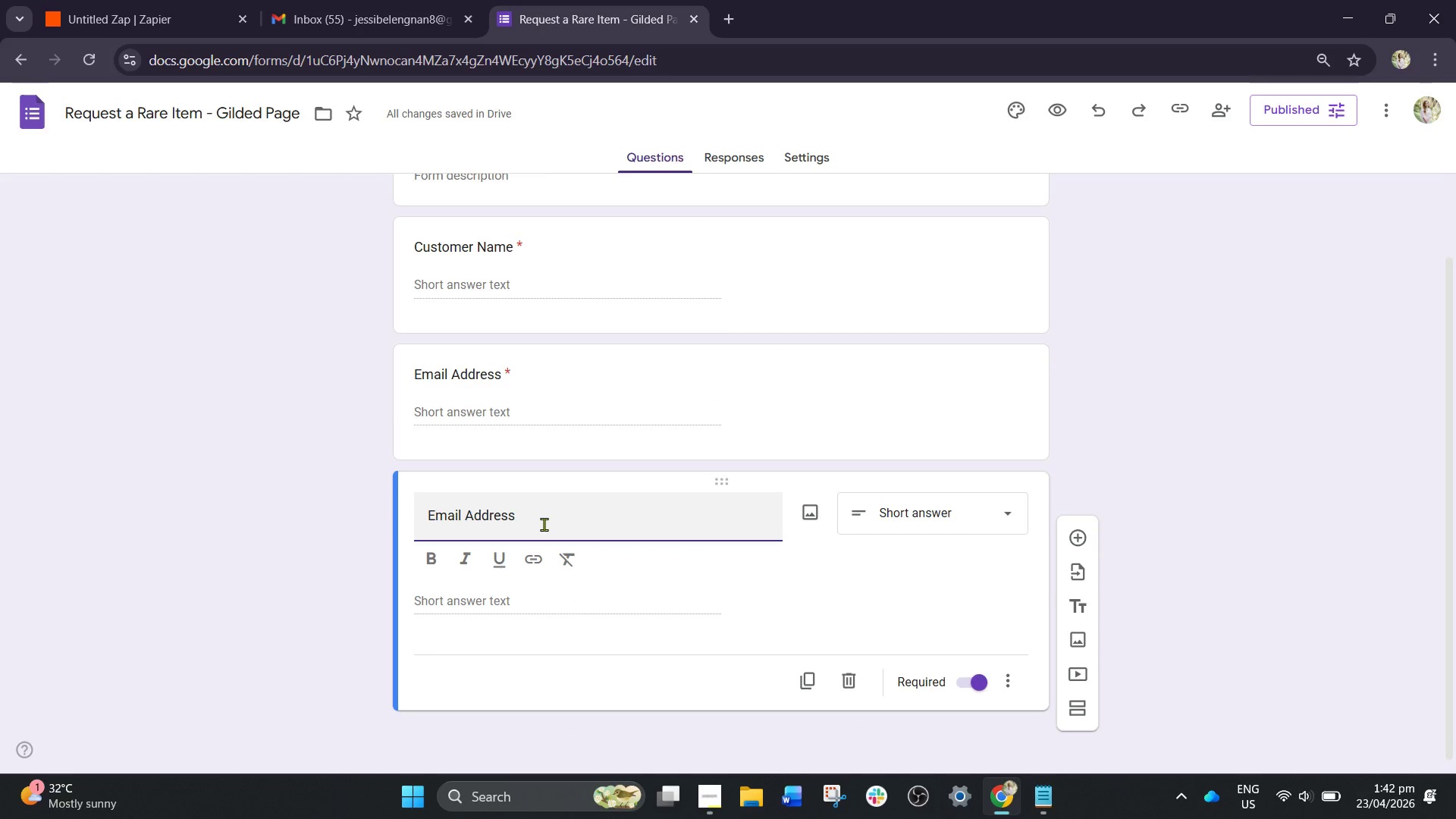 
key(Control+A)
 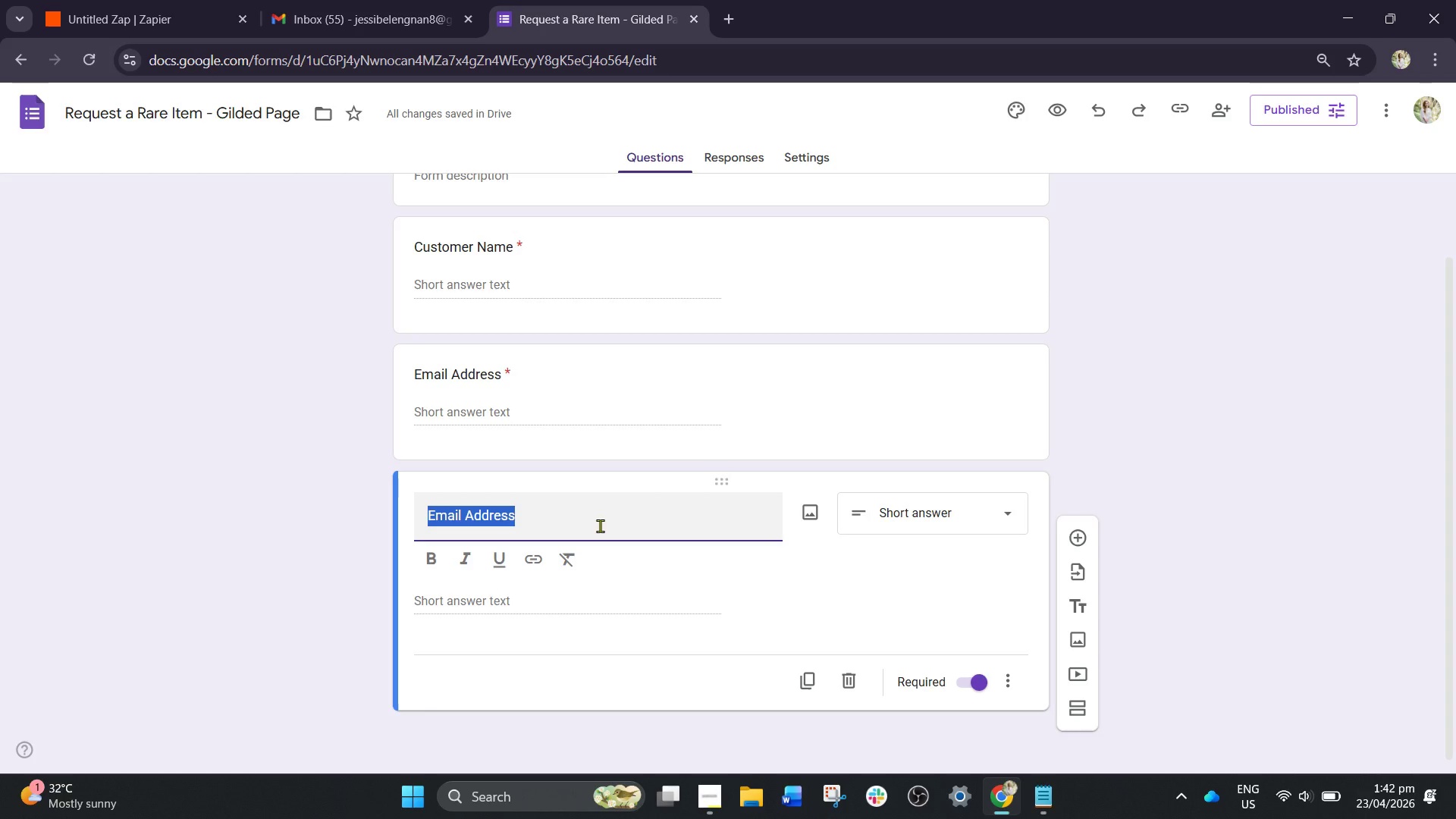 
type(Item Requues)
key(Backspace)
key(Backspace)
key(Backspace)
type(ested )
 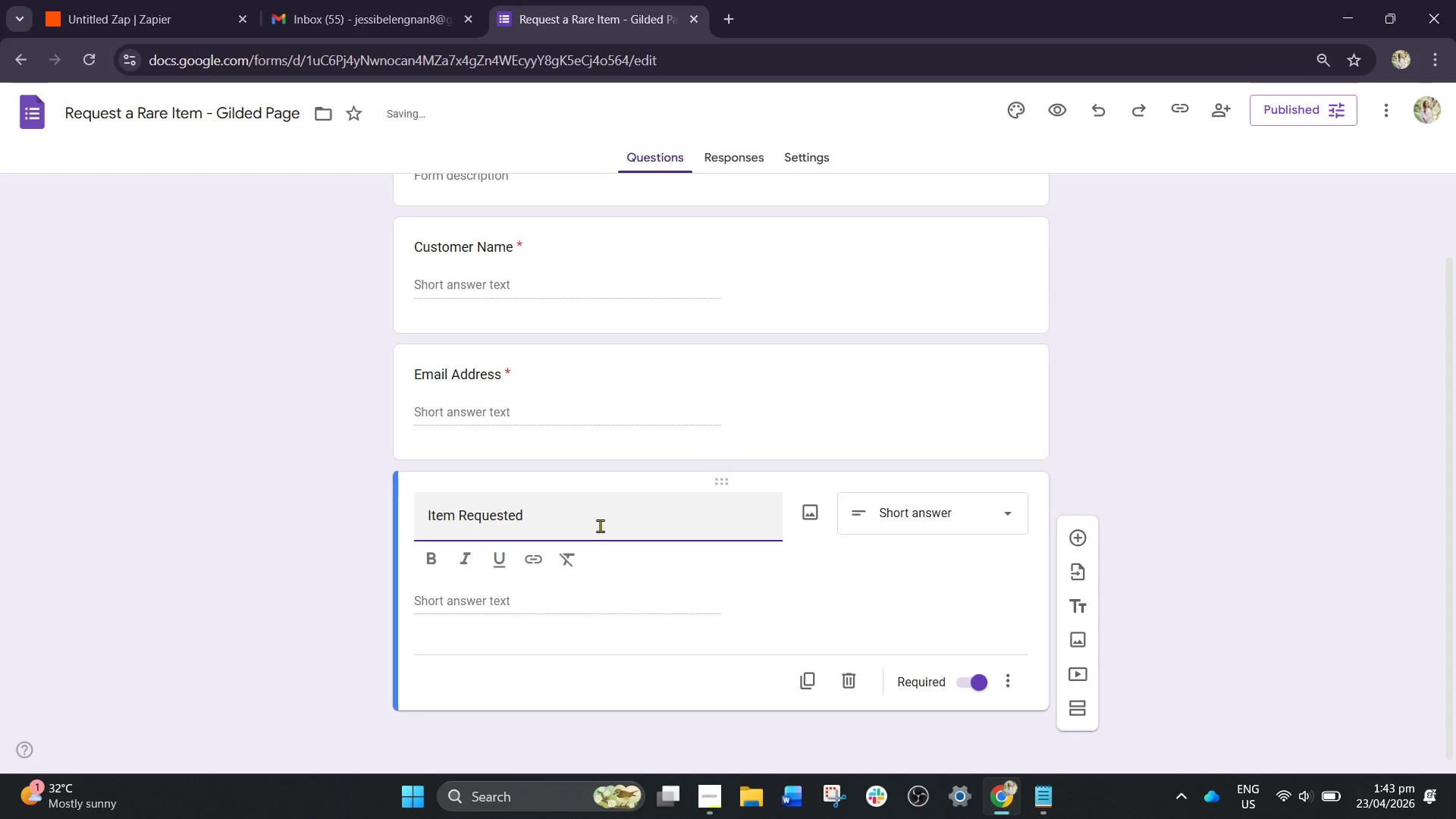 
left_click([912, 518])
 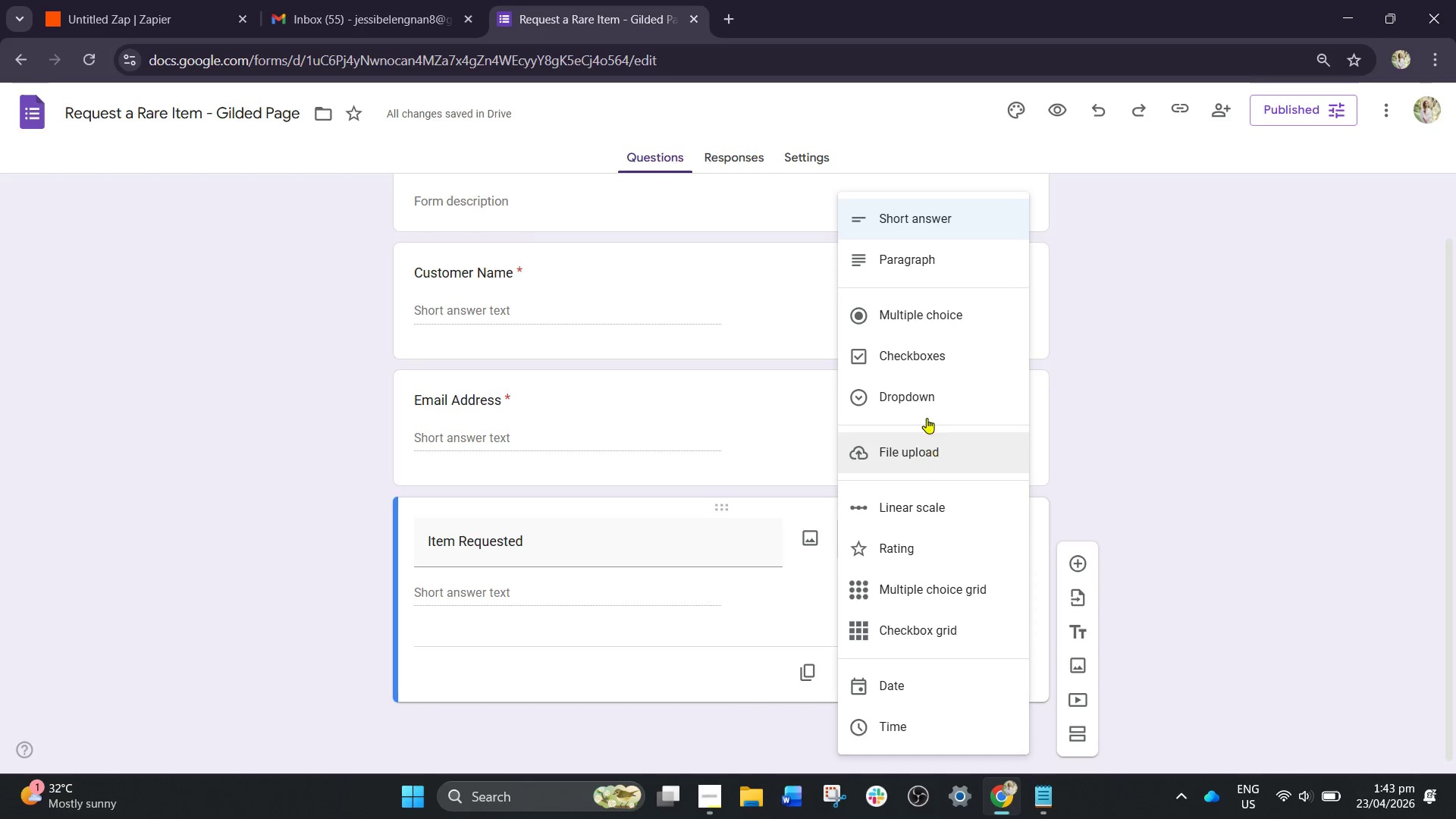 
left_click([915, 273])
 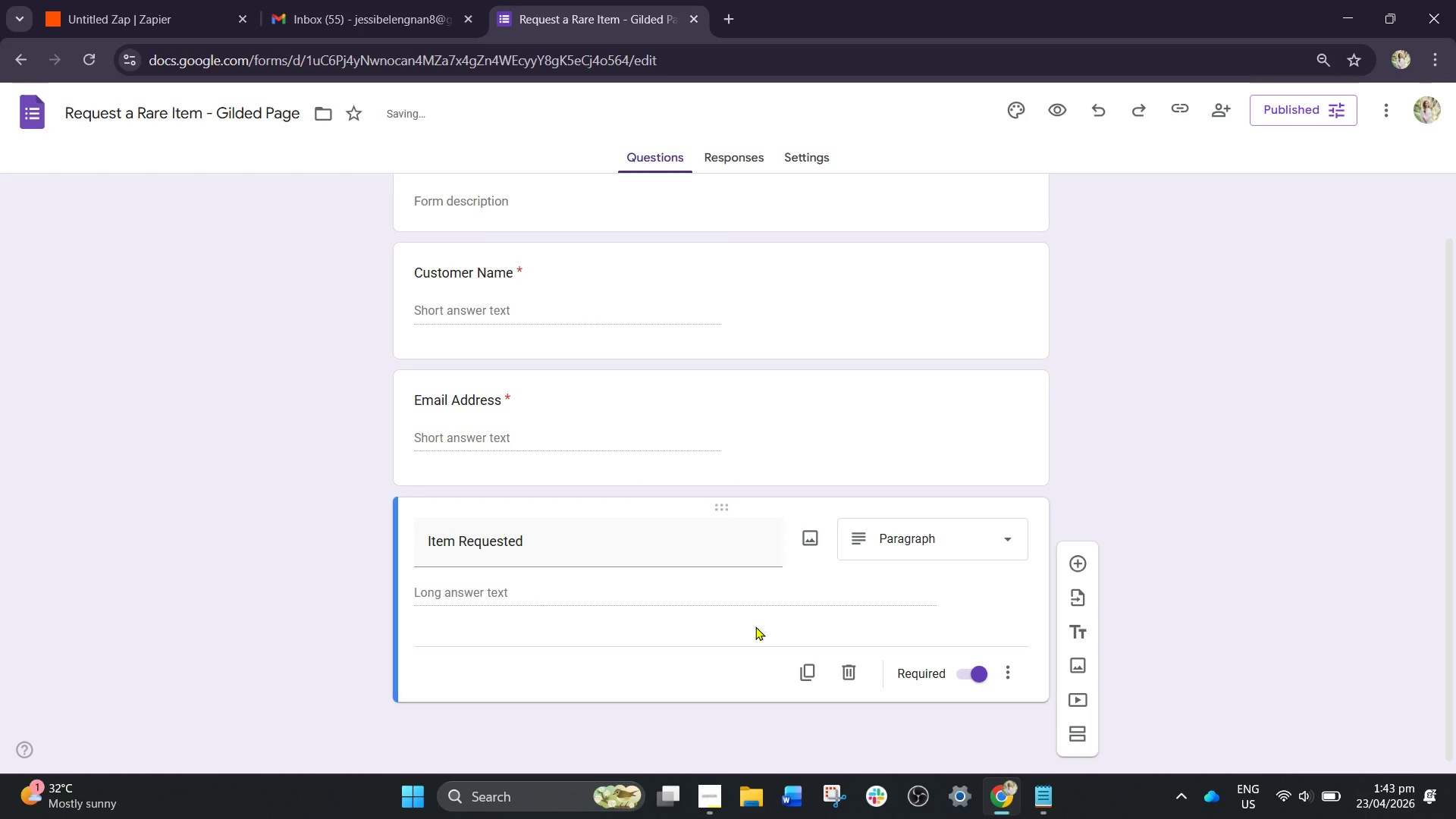 
scroll: coordinate [755, 626], scroll_direction: down, amount: 1.0
 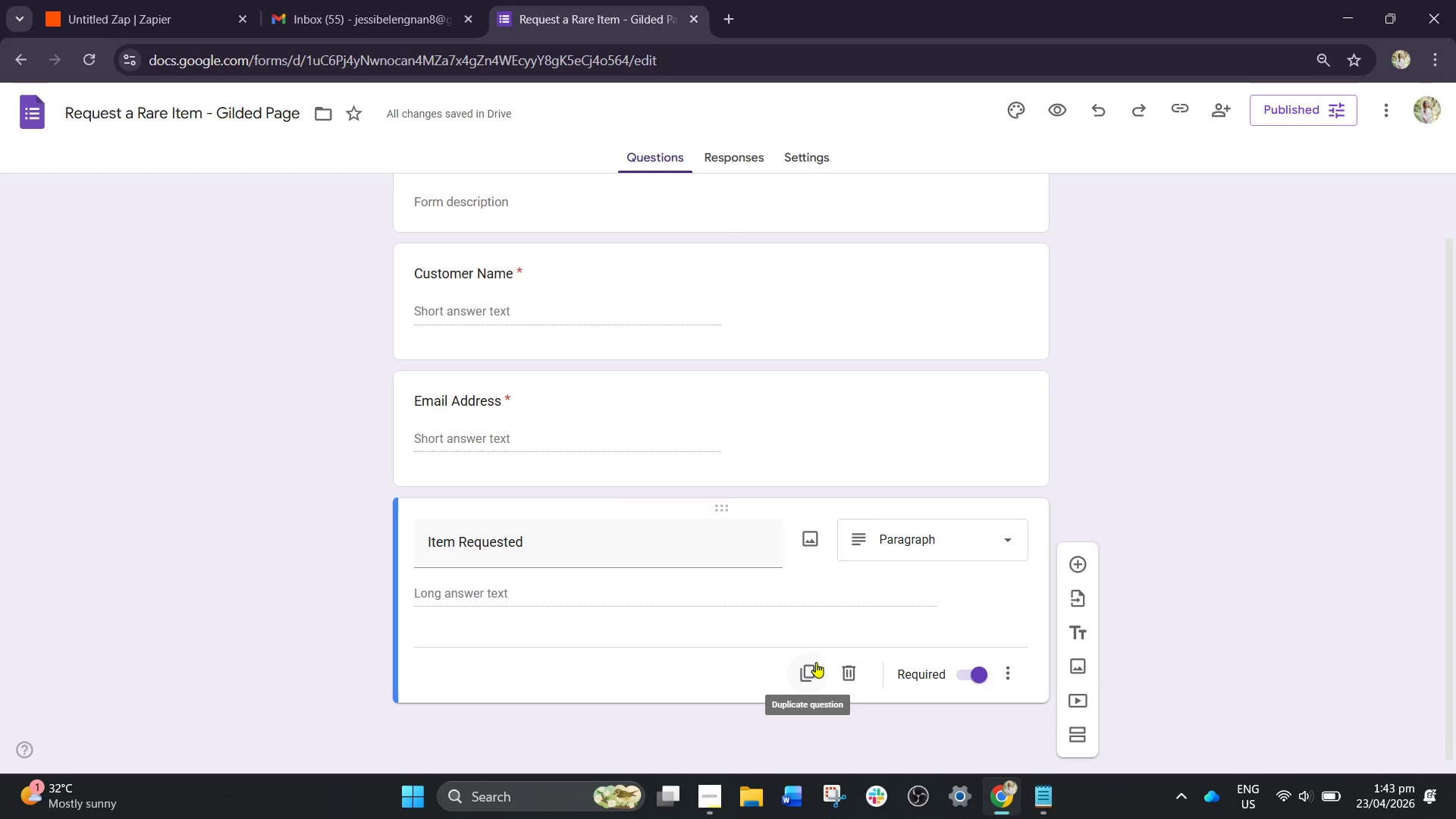 
left_click([816, 662])
 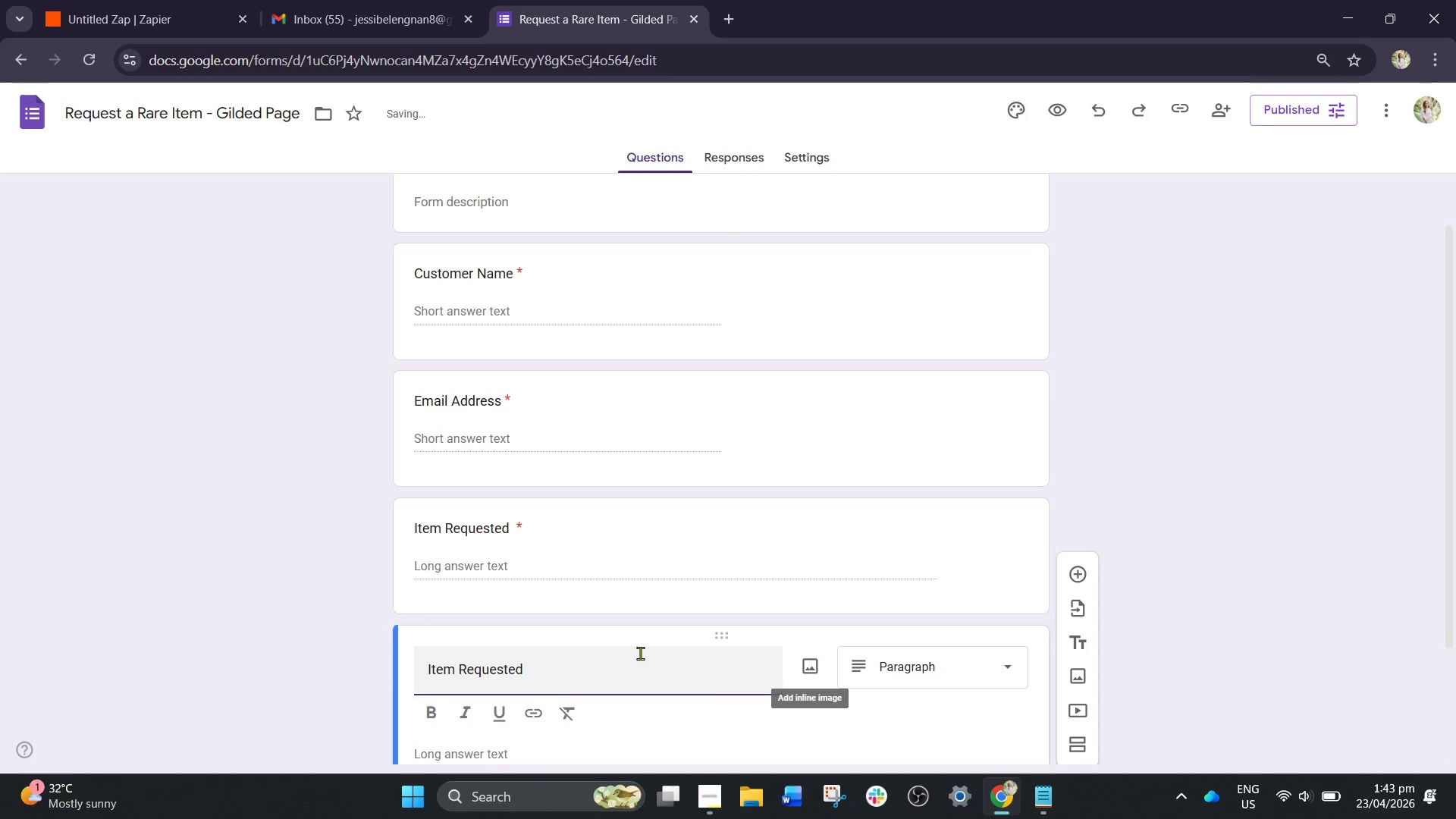 
left_click([601, 662])
 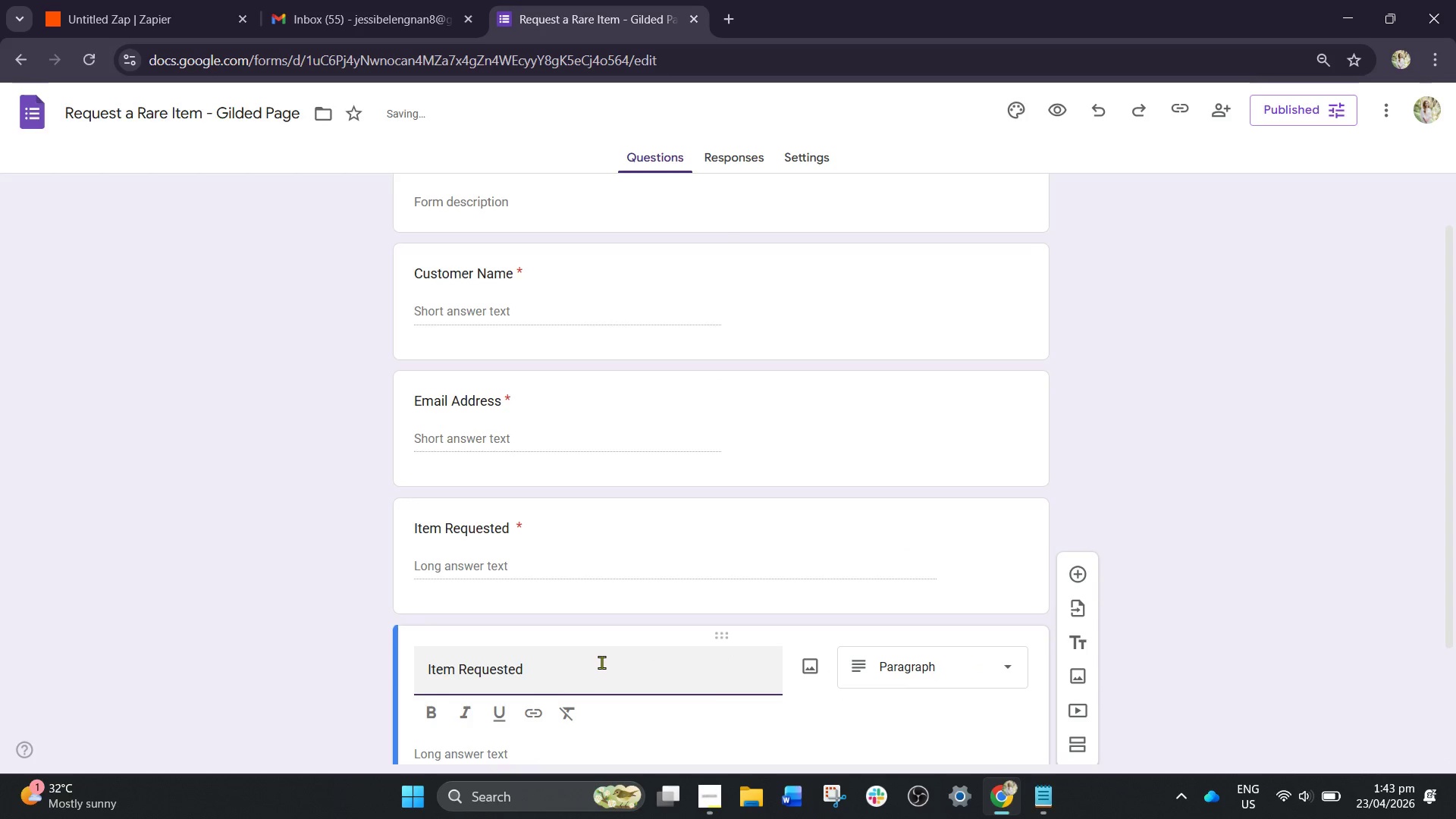 
key(Control+A)
 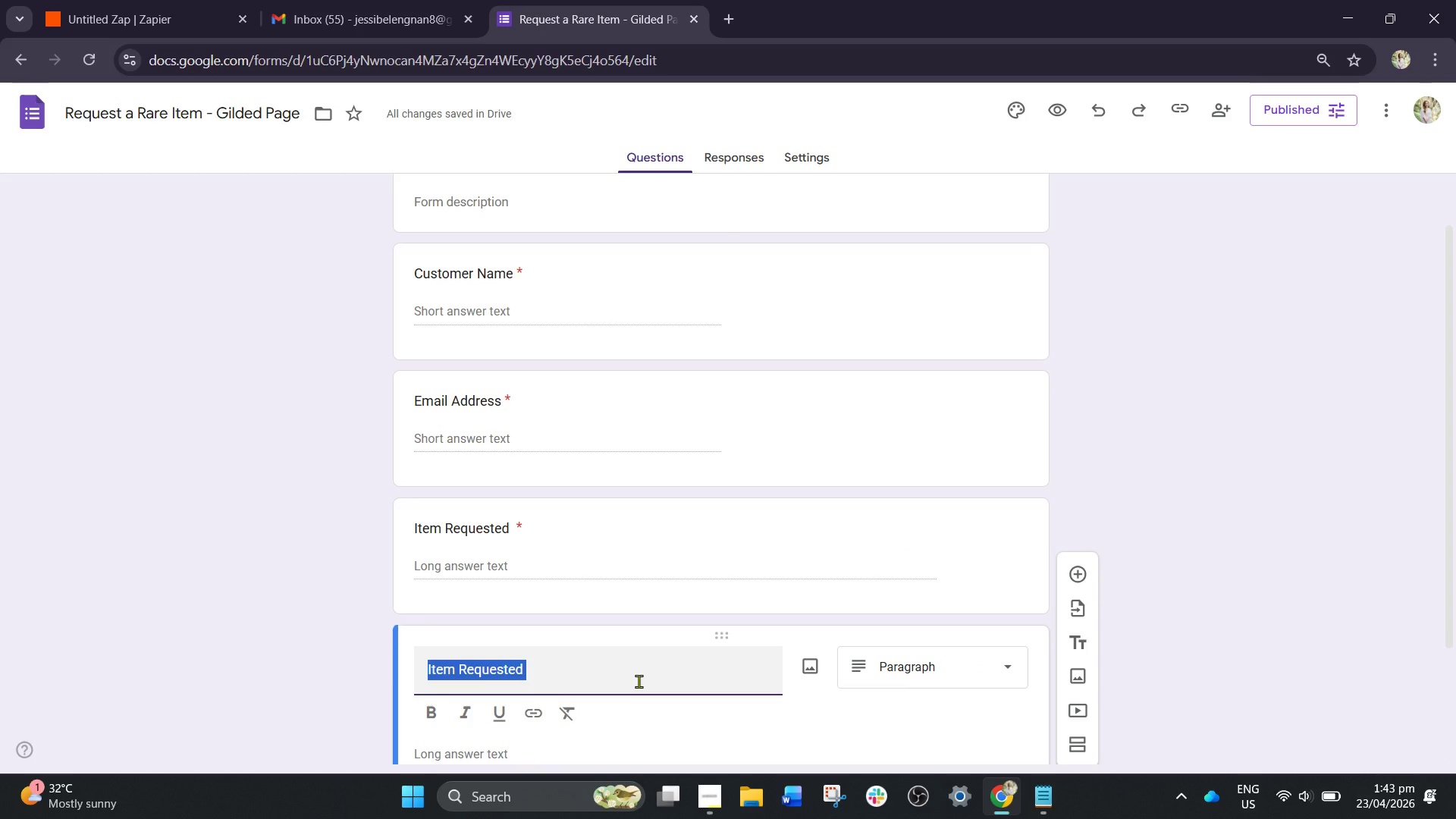 
type(Catego)
 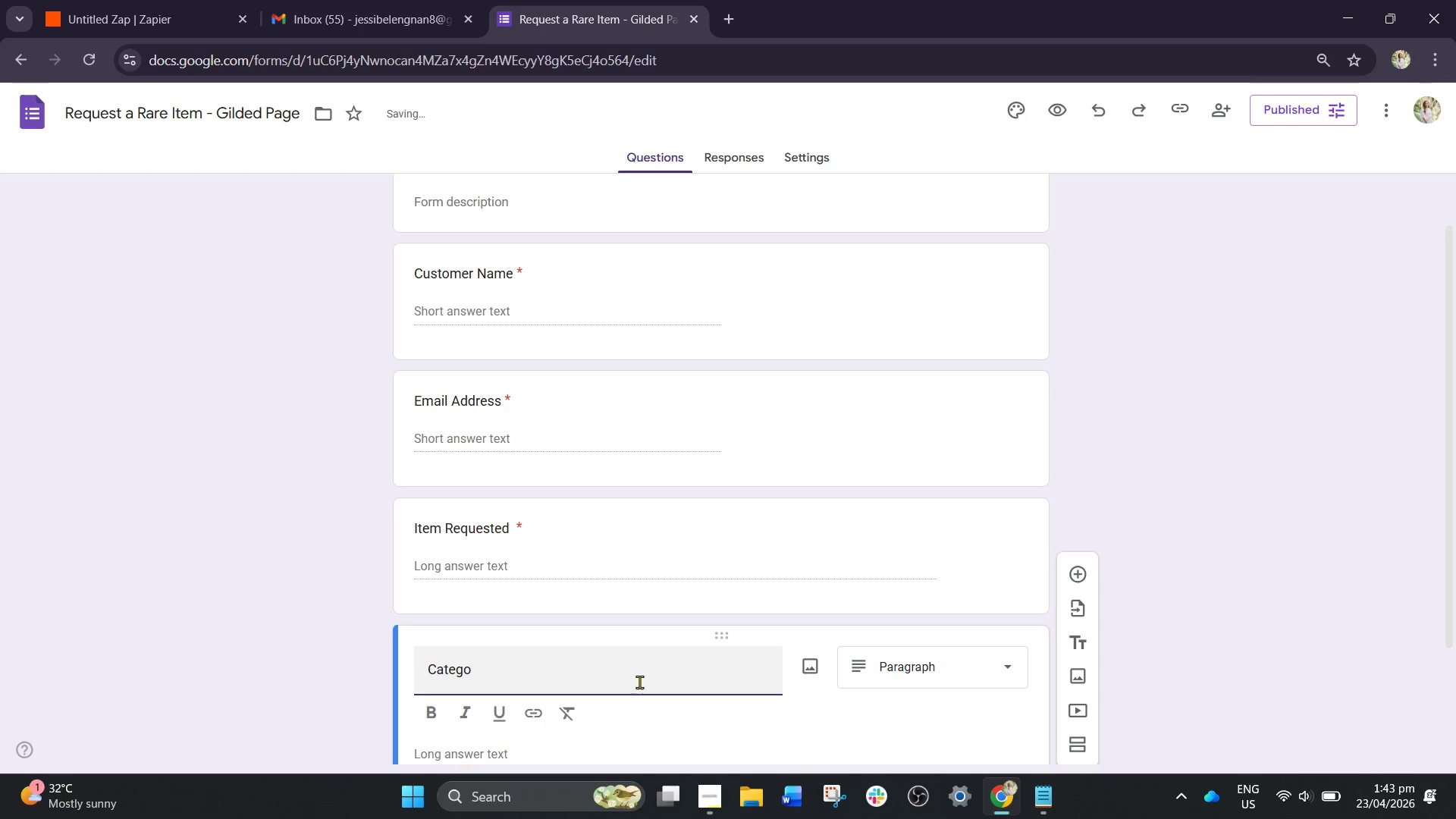 
type(ry)
 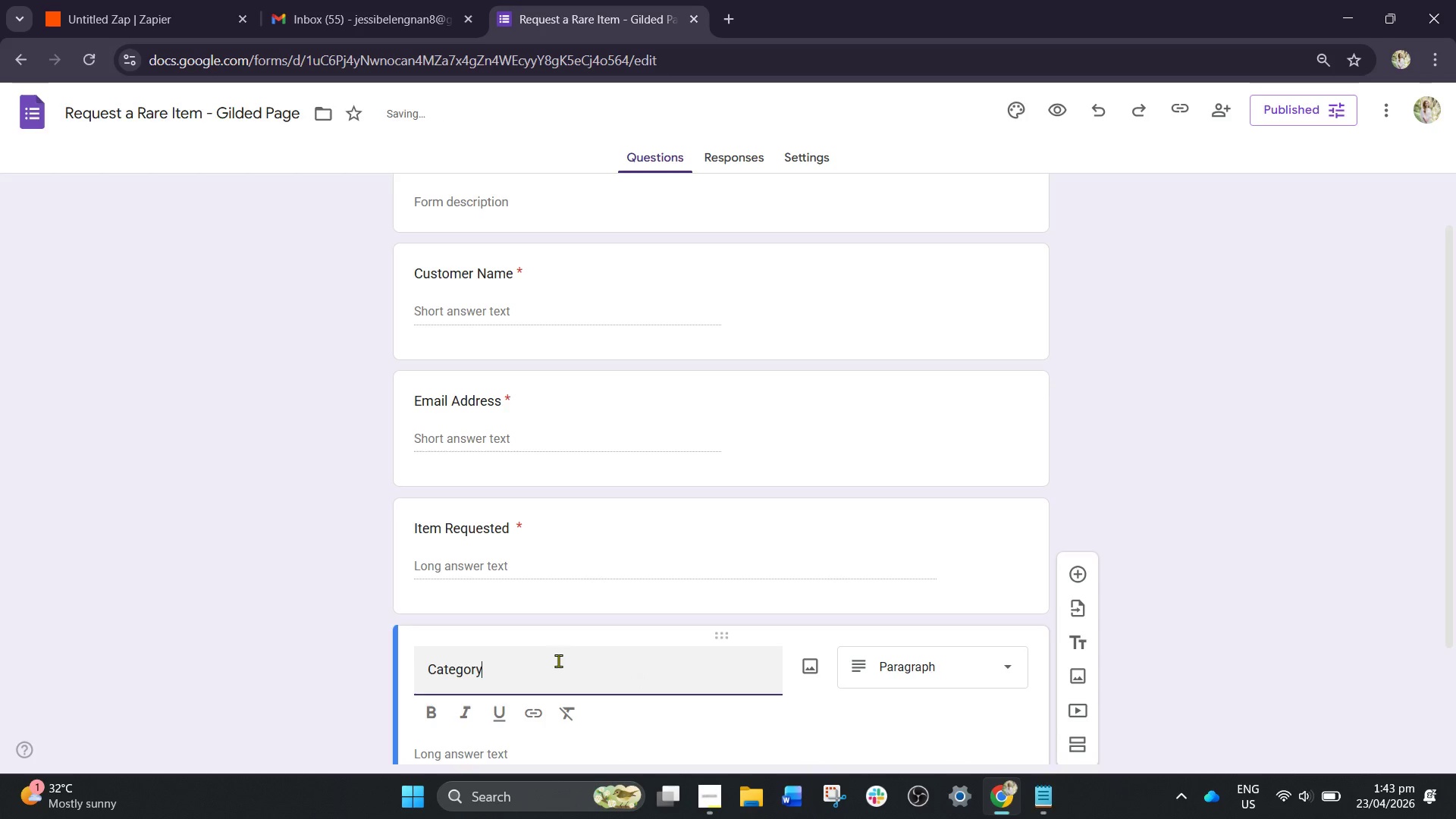 
scroll: coordinate [593, 639], scroll_direction: down, amount: 2.0
 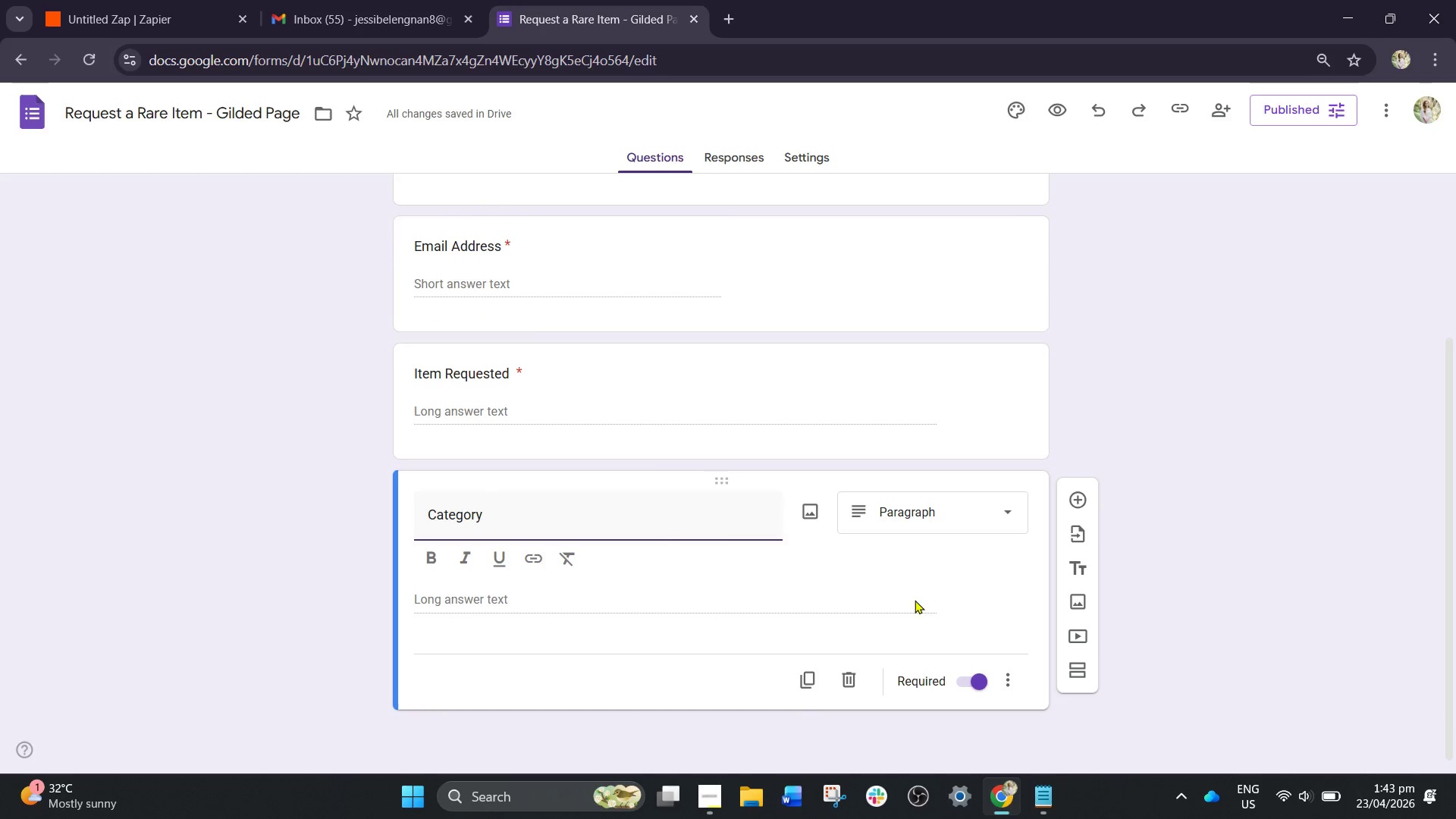 
left_click([964, 500])
 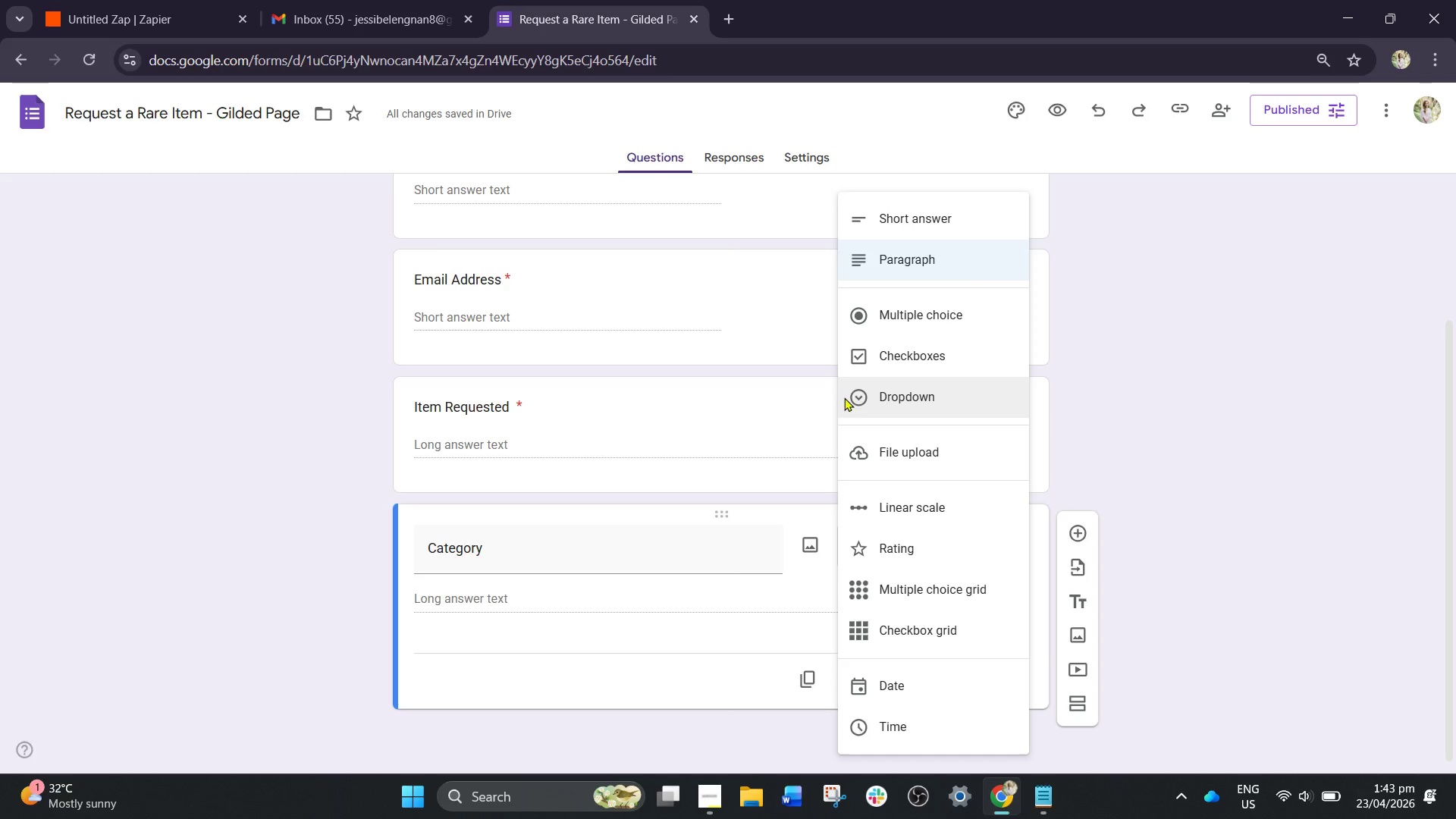 
left_click([850, 397])
 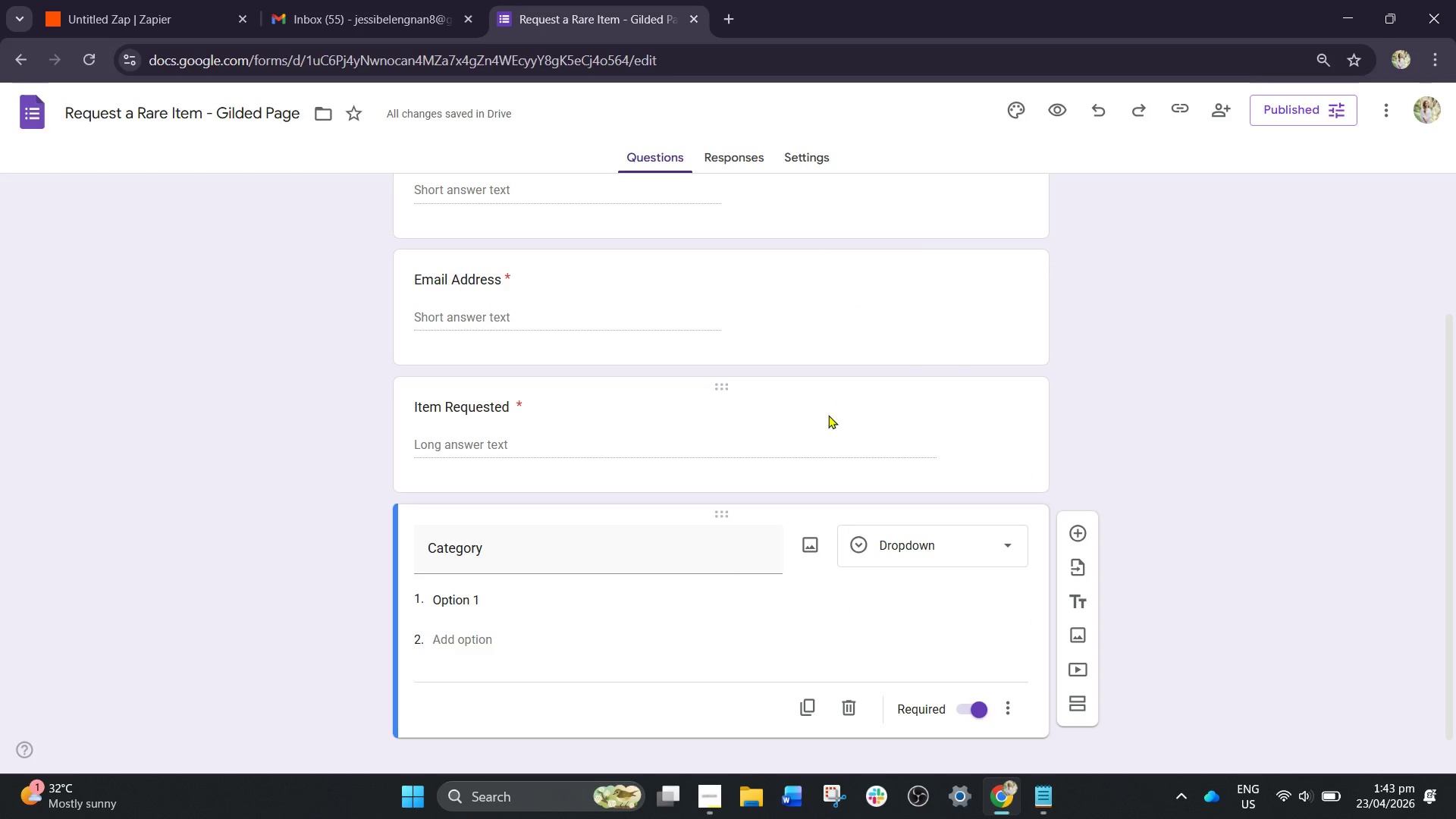 
left_click([554, 597])
 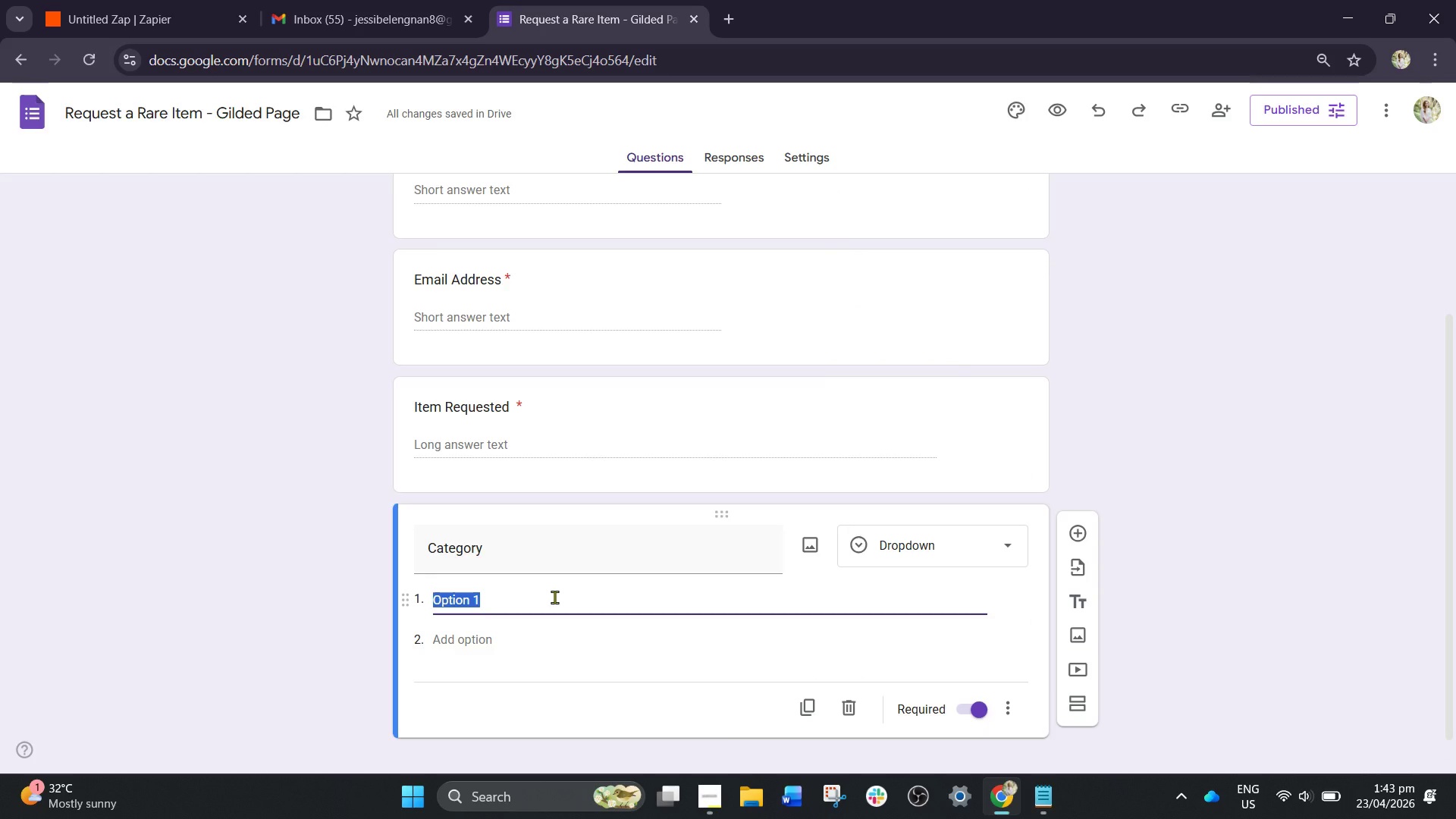 
type(Antique)
key(Tab)
 